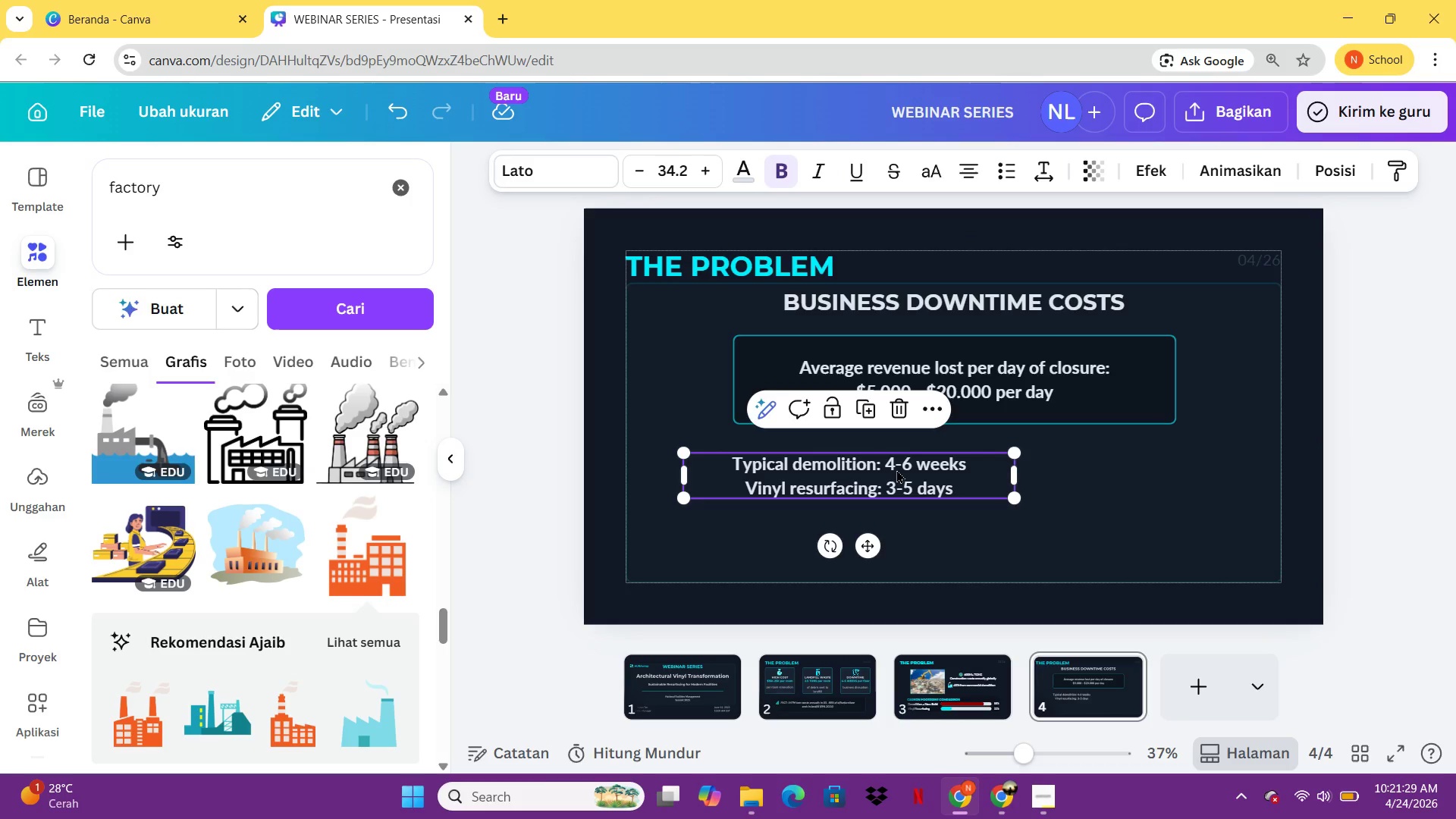 
key(Control+C)
 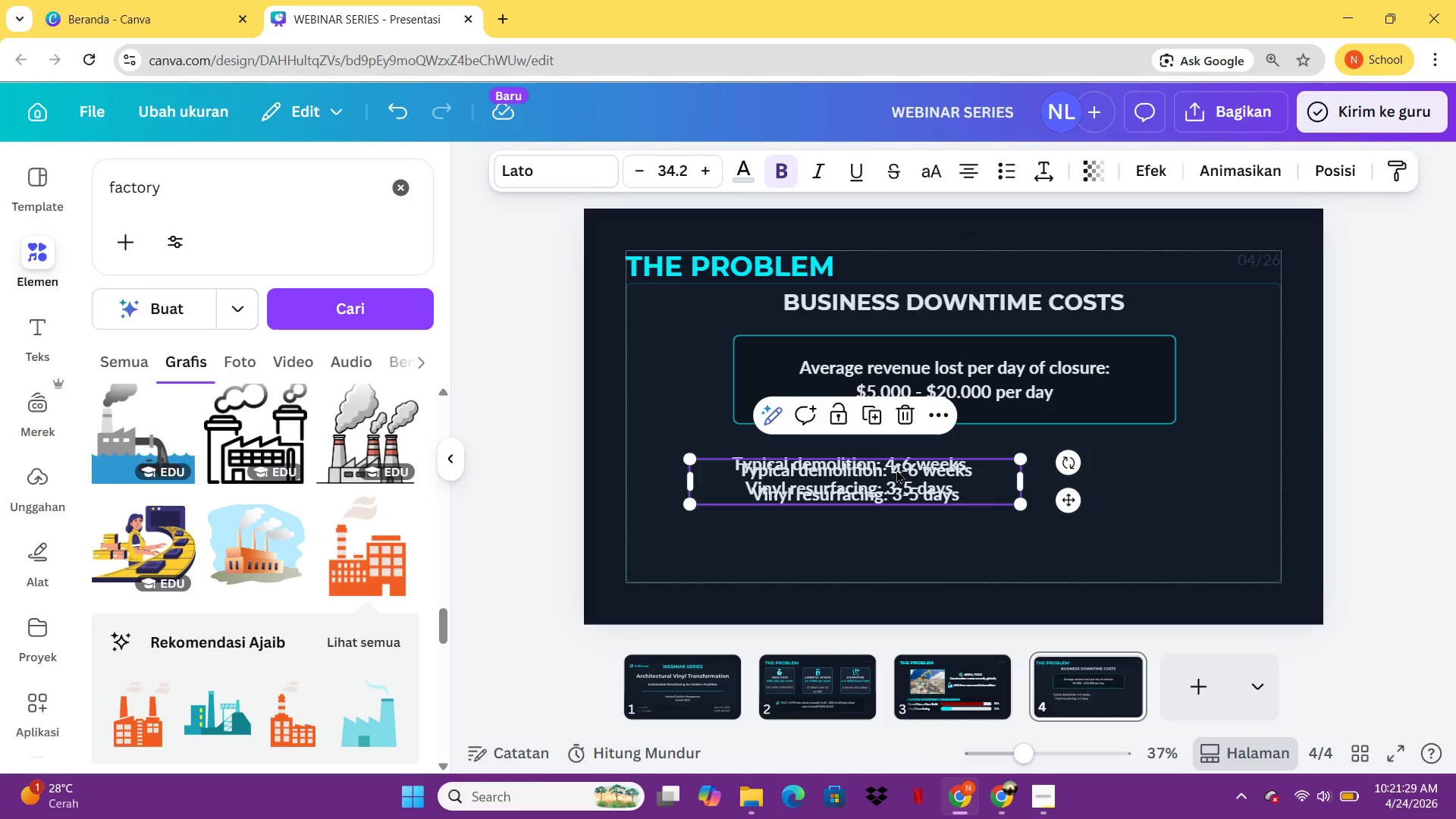 
key(Control+V)
 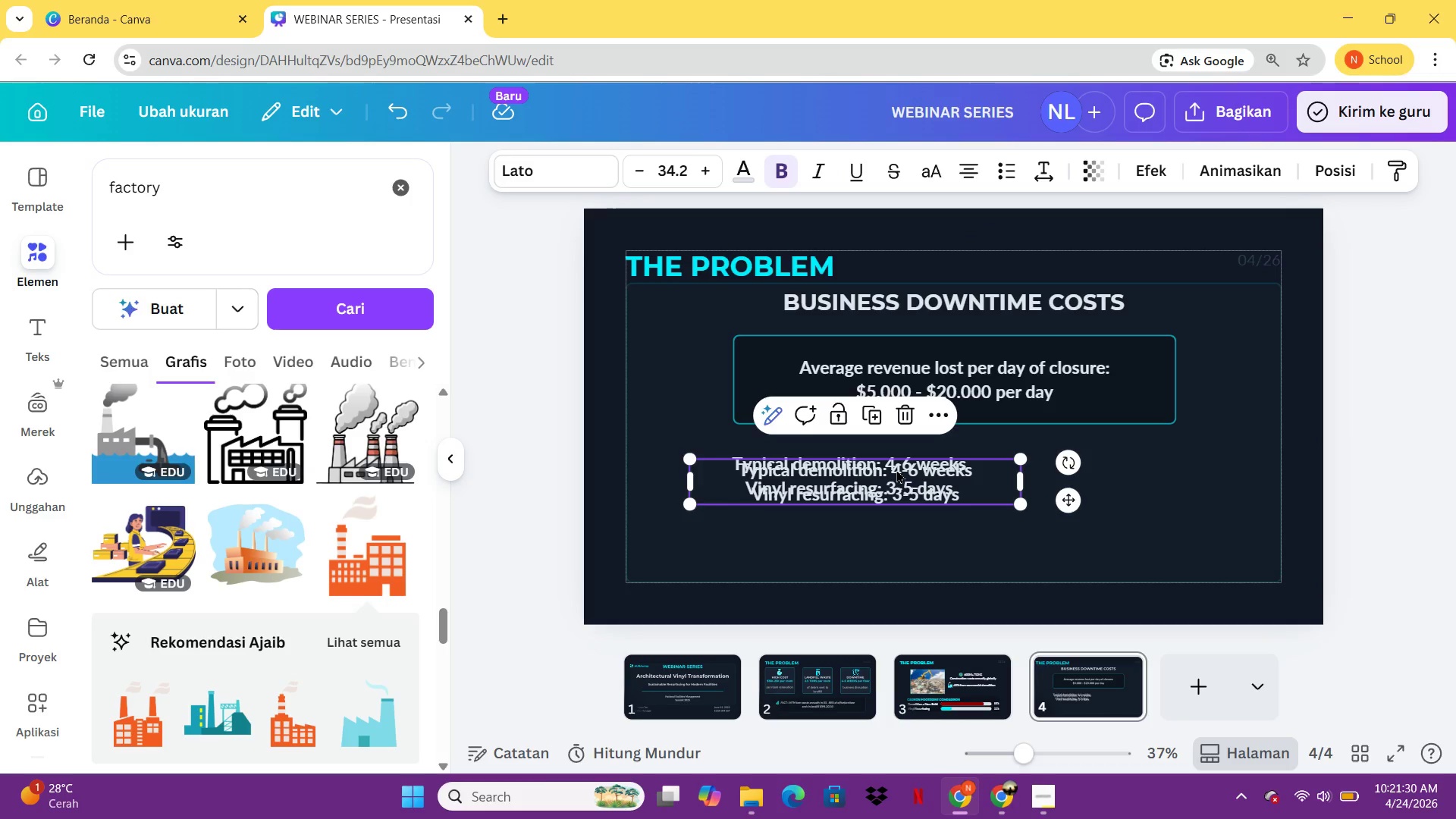 
left_click_drag(start_coordinate=[896, 469], to_coordinate=[887, 538])
 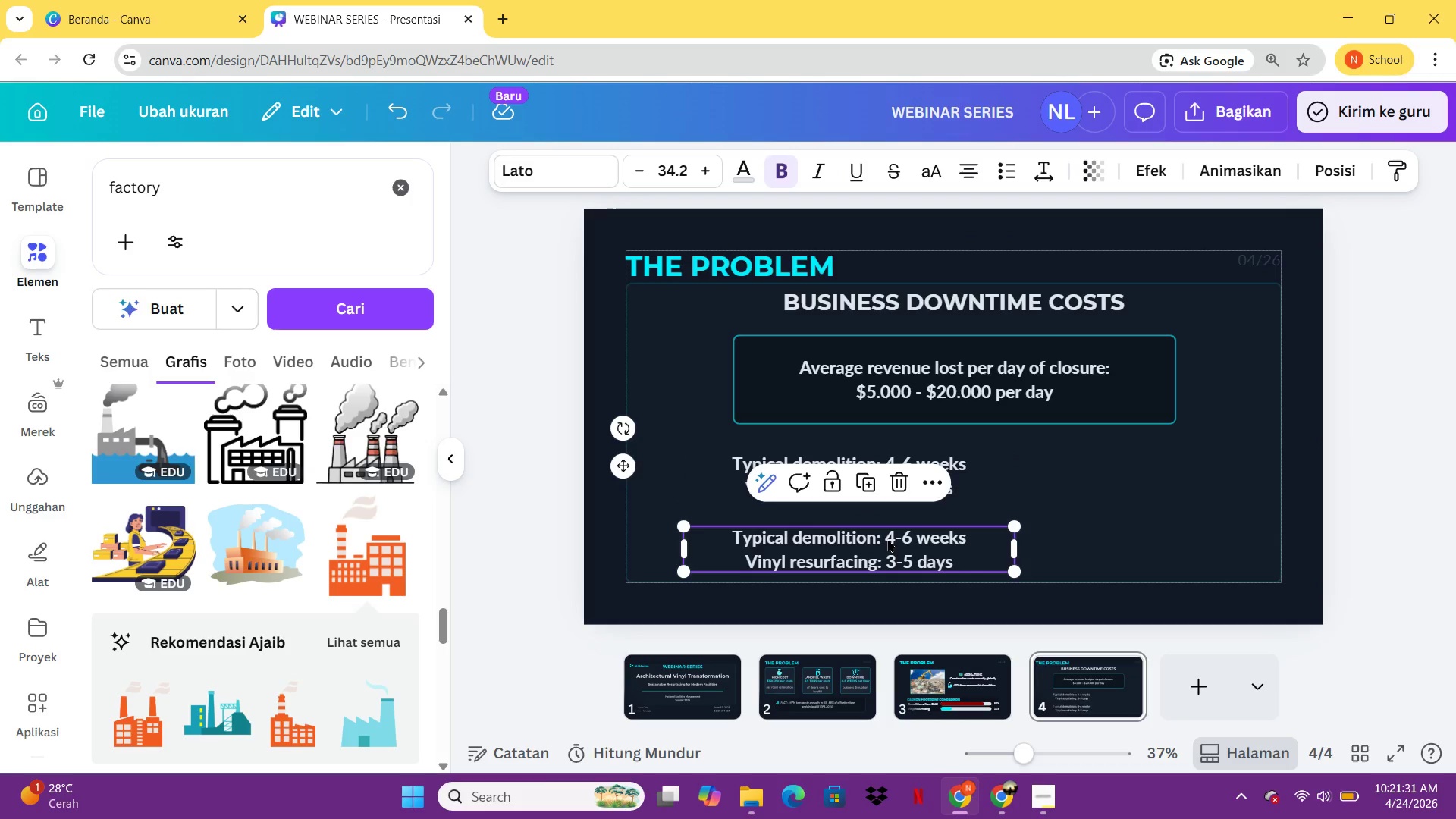 
left_click([887, 538])
 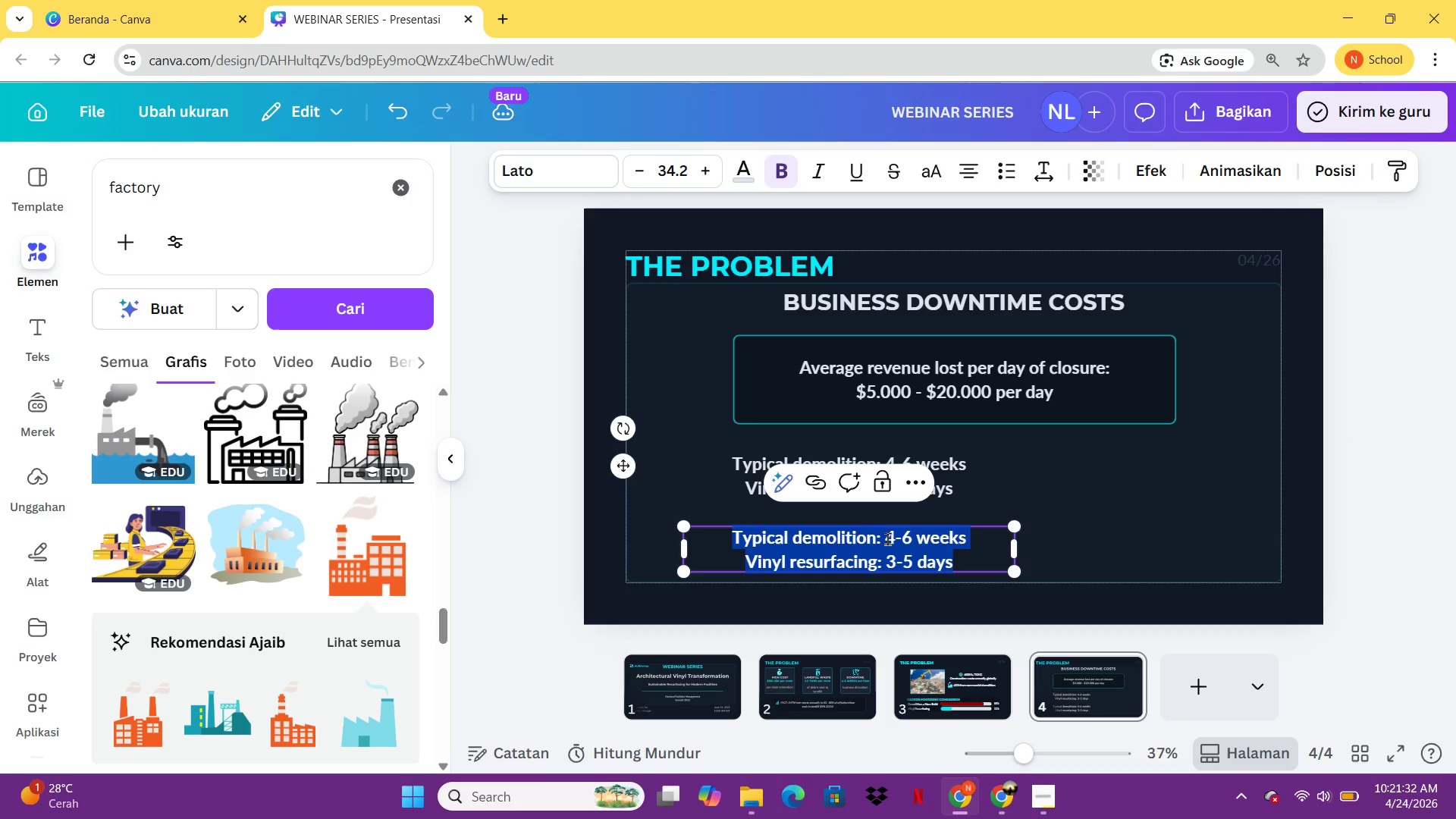 
type(SAB)
key(Backspace)
type(VINGS: 2-4 WEEKS FASTER)
 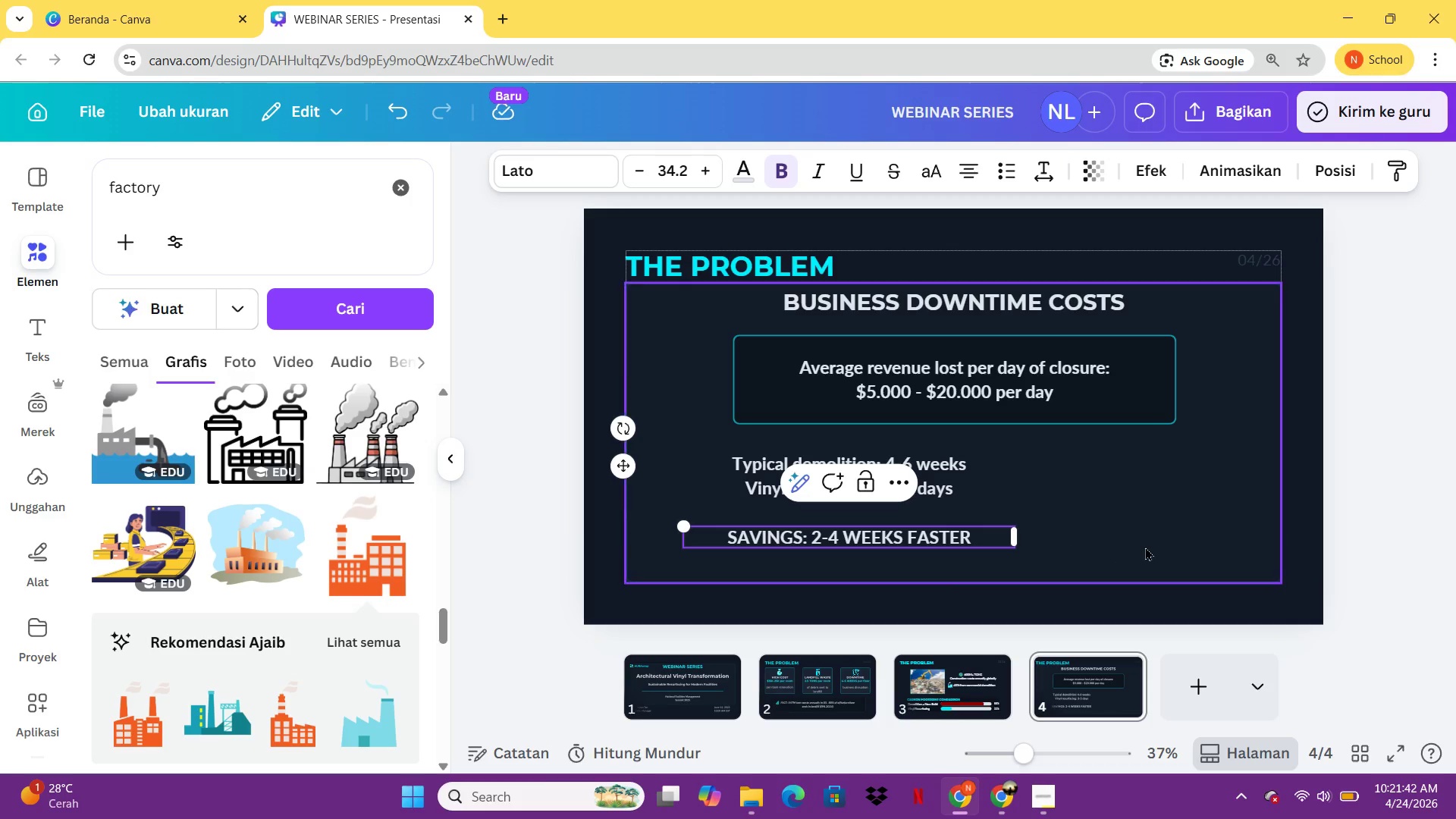 
left_click([1164, 544])
 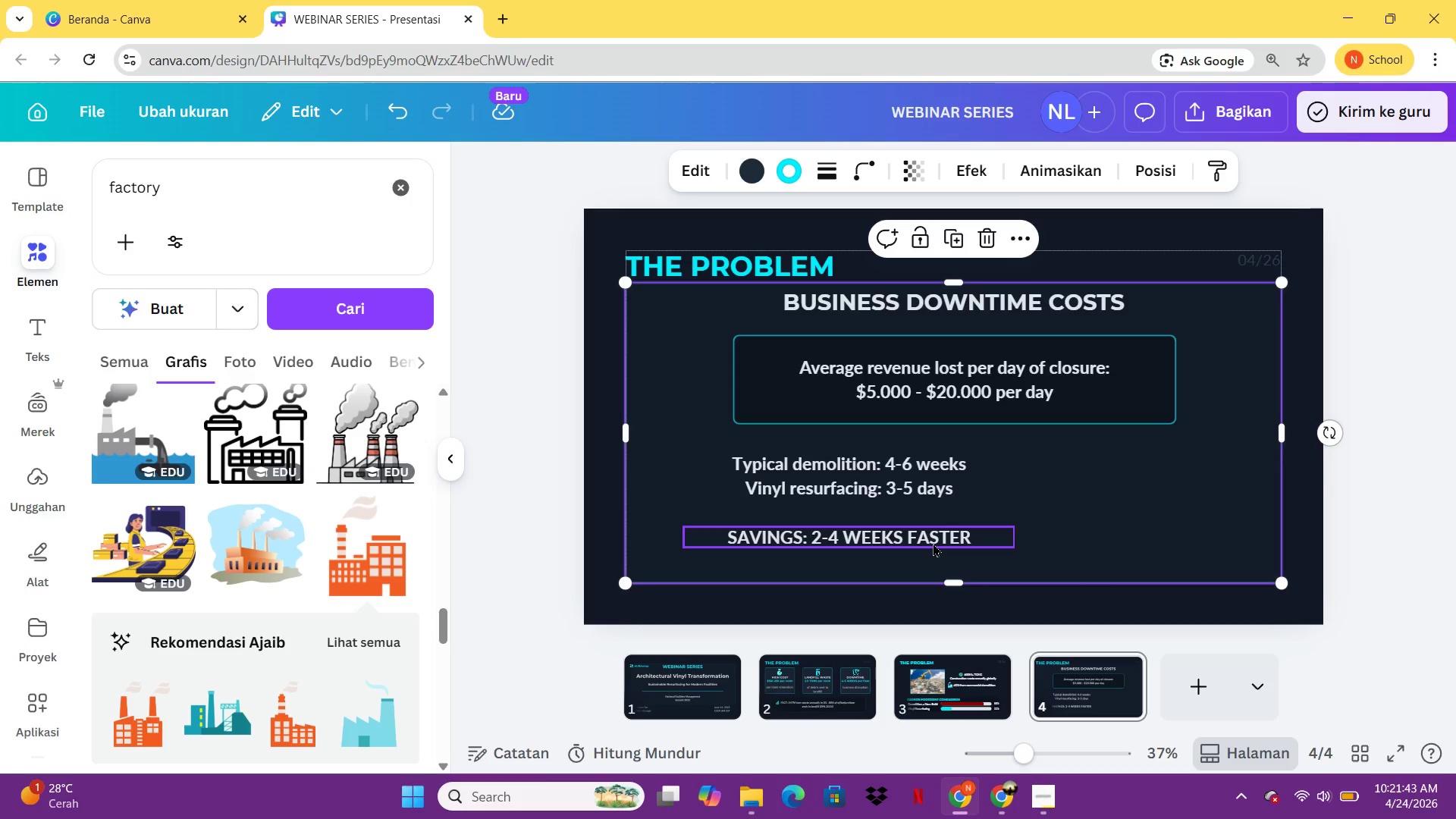 
left_click_drag(start_coordinate=[933, 543], to_coordinate=[881, 558])
 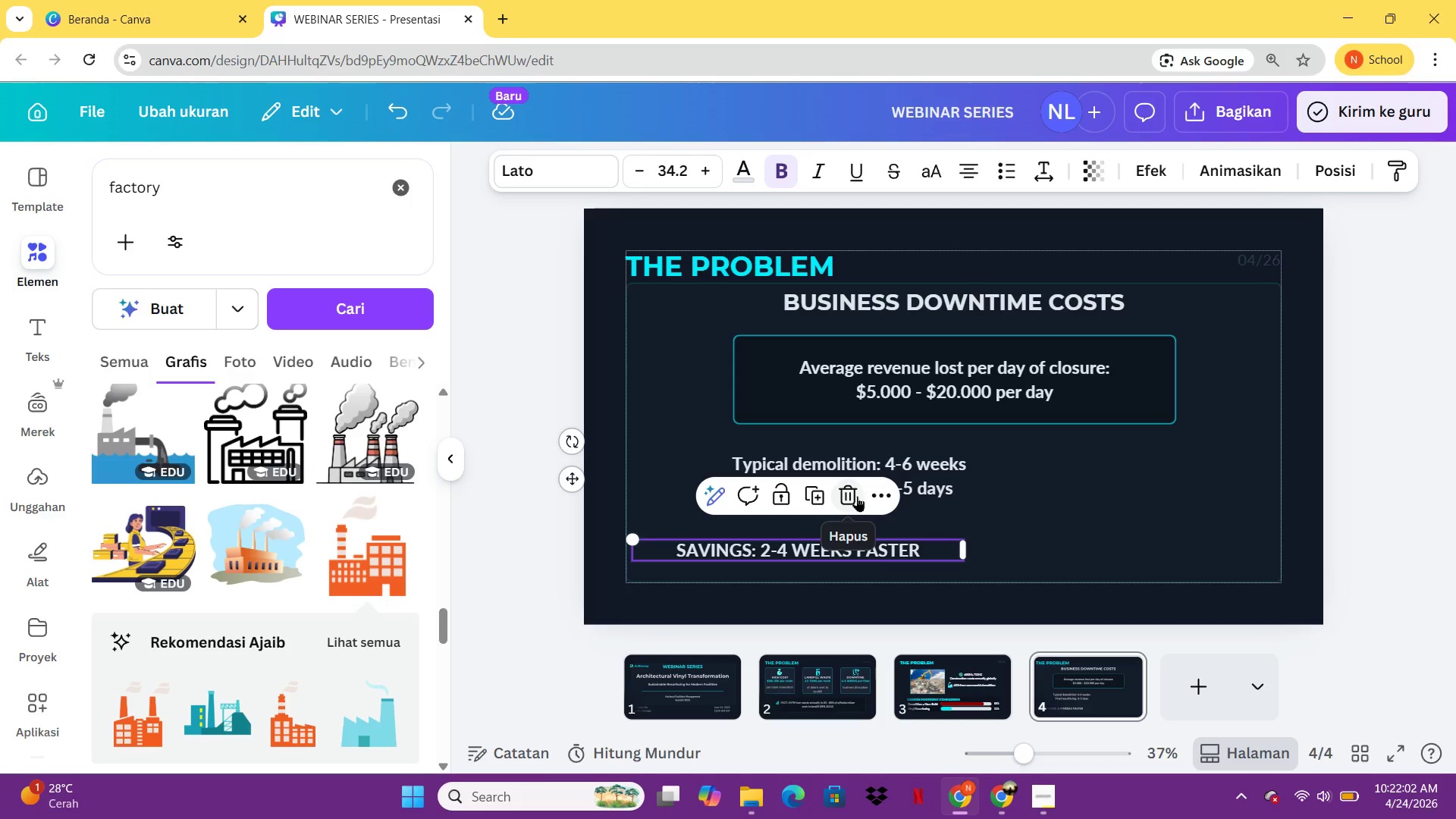 
wait(22.94)
 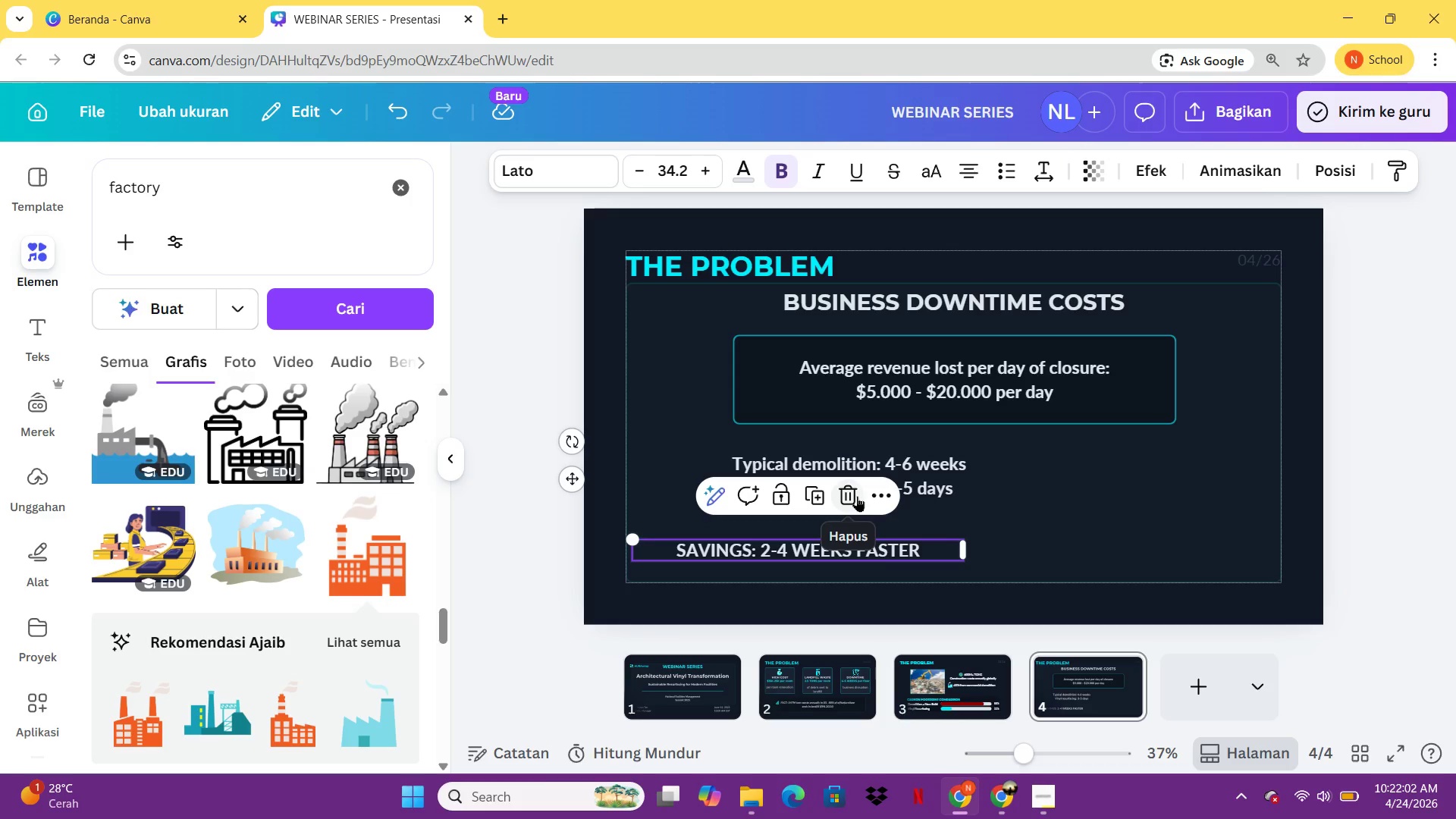 
left_click([749, 181])
 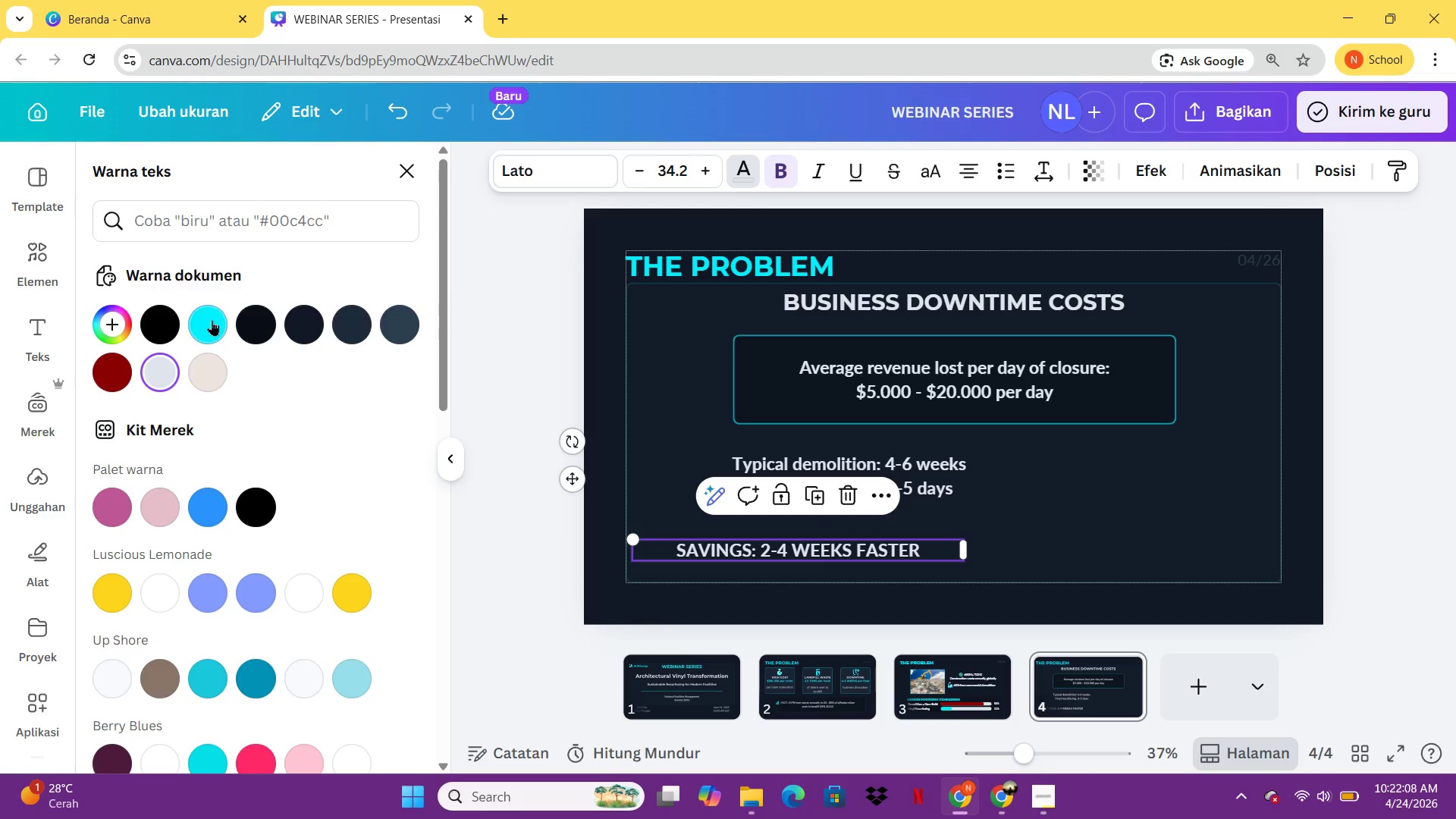 
left_click([209, 322])
 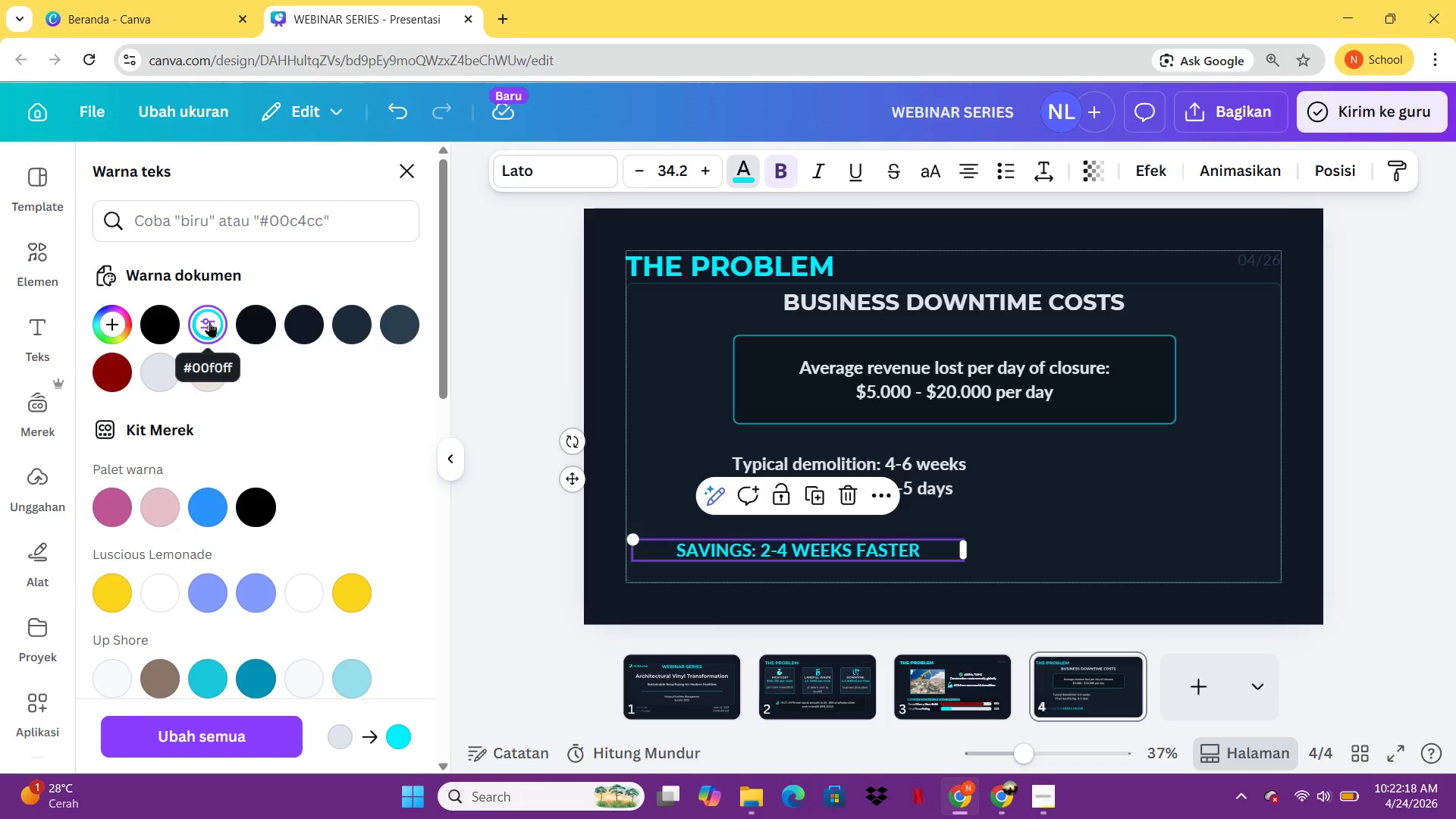 
wait(14.53)
 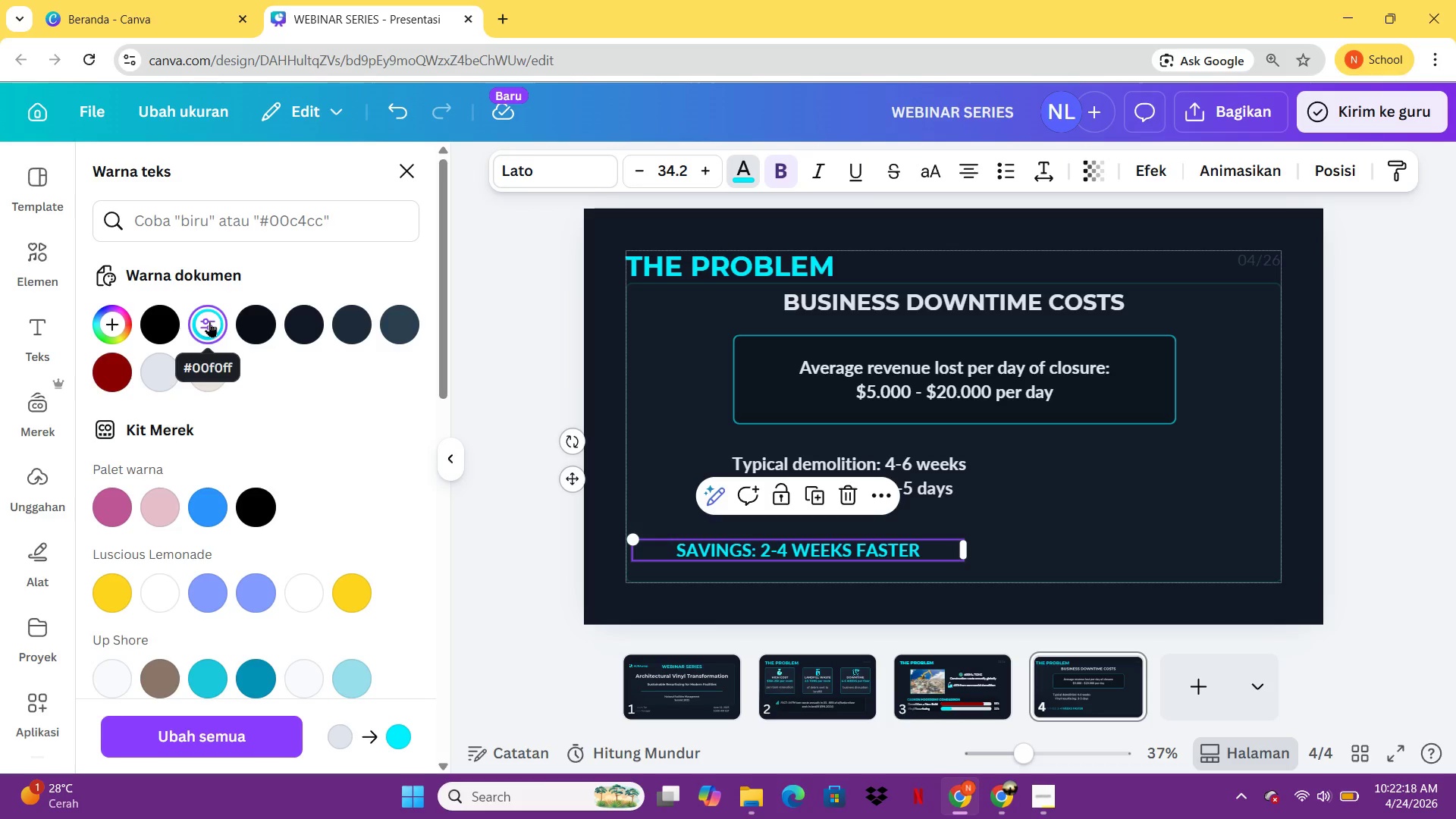 
left_click([952, 366])
 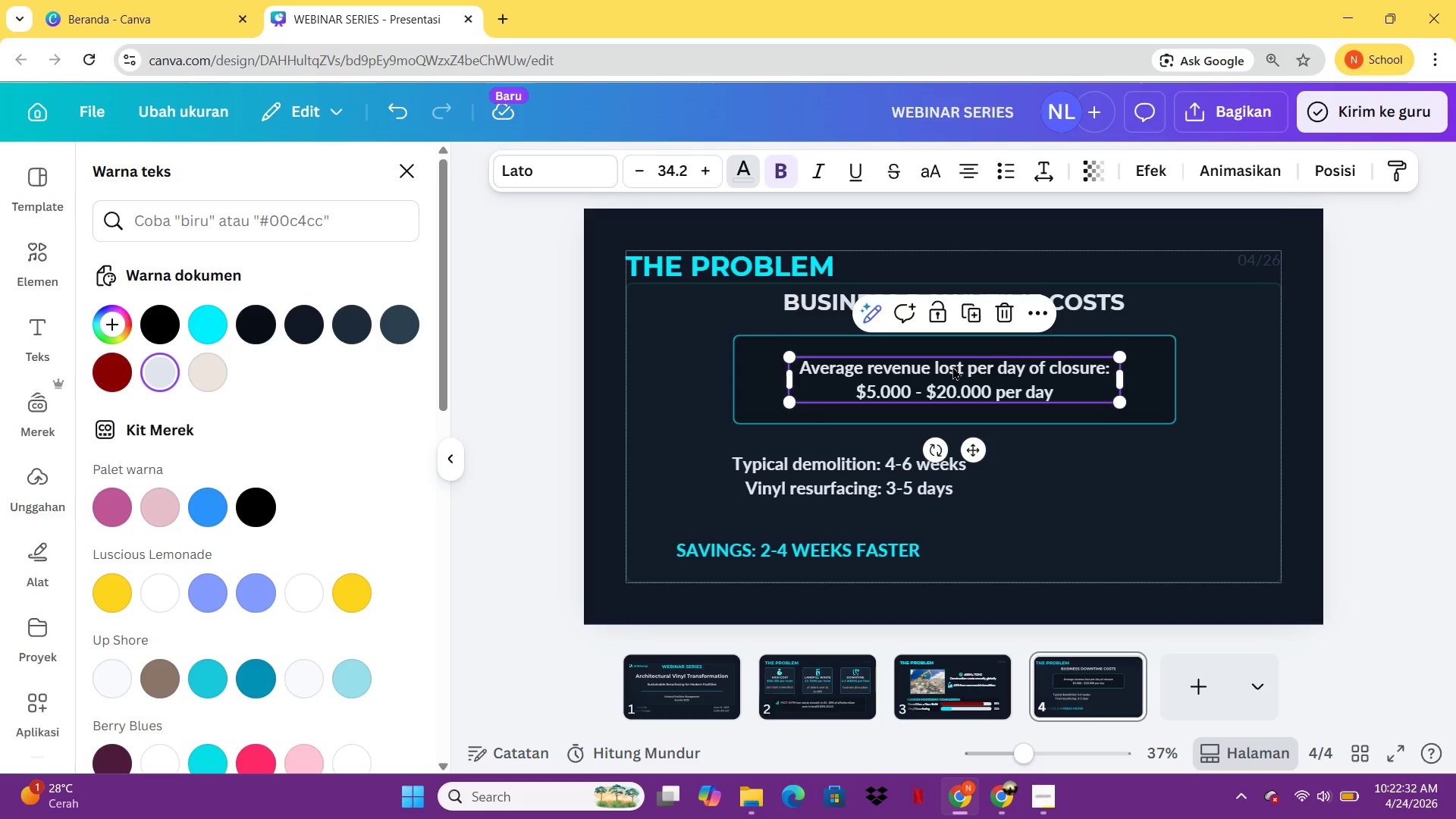 
wait(13.56)
 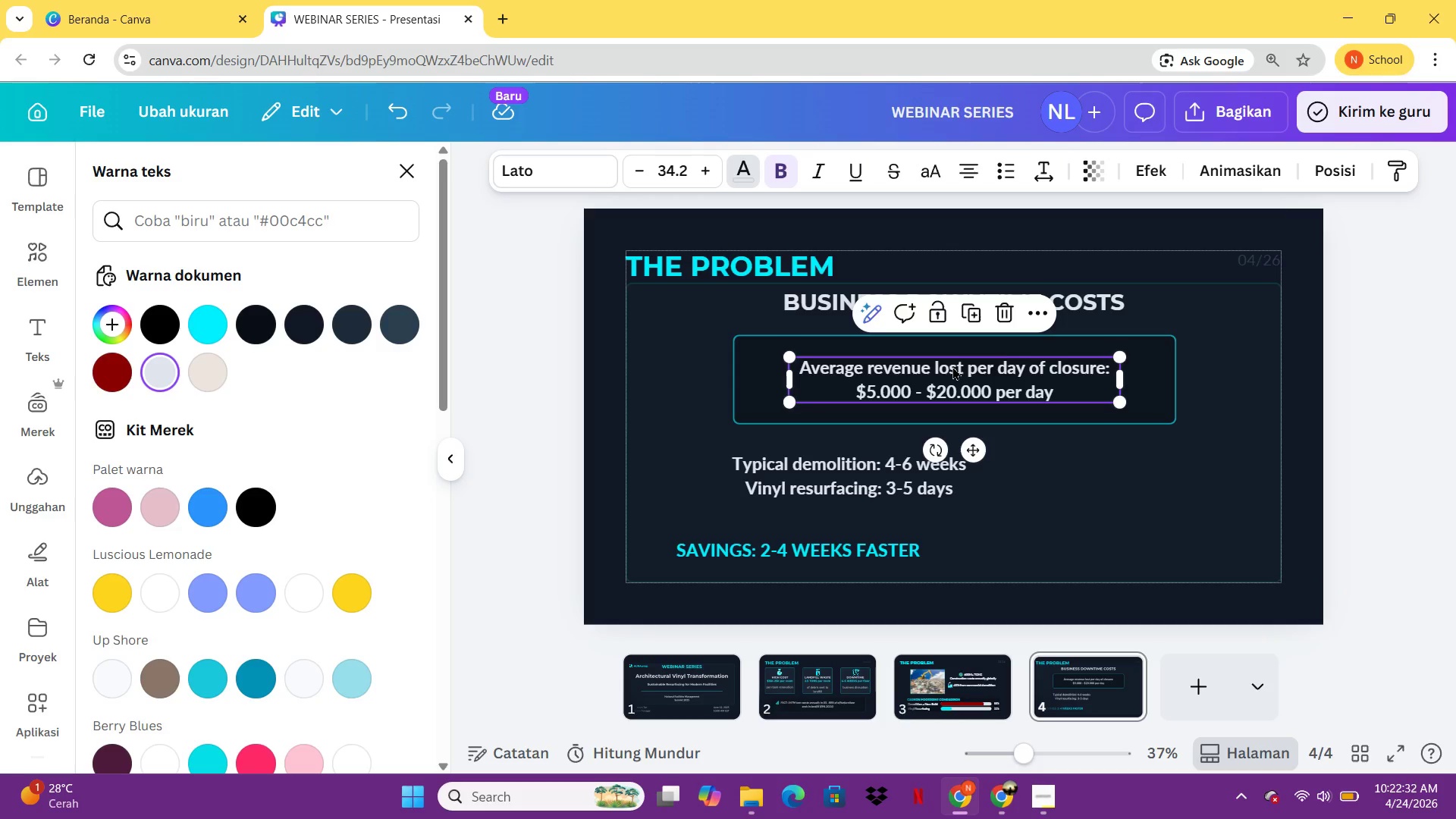 
left_click([1256, 517])
 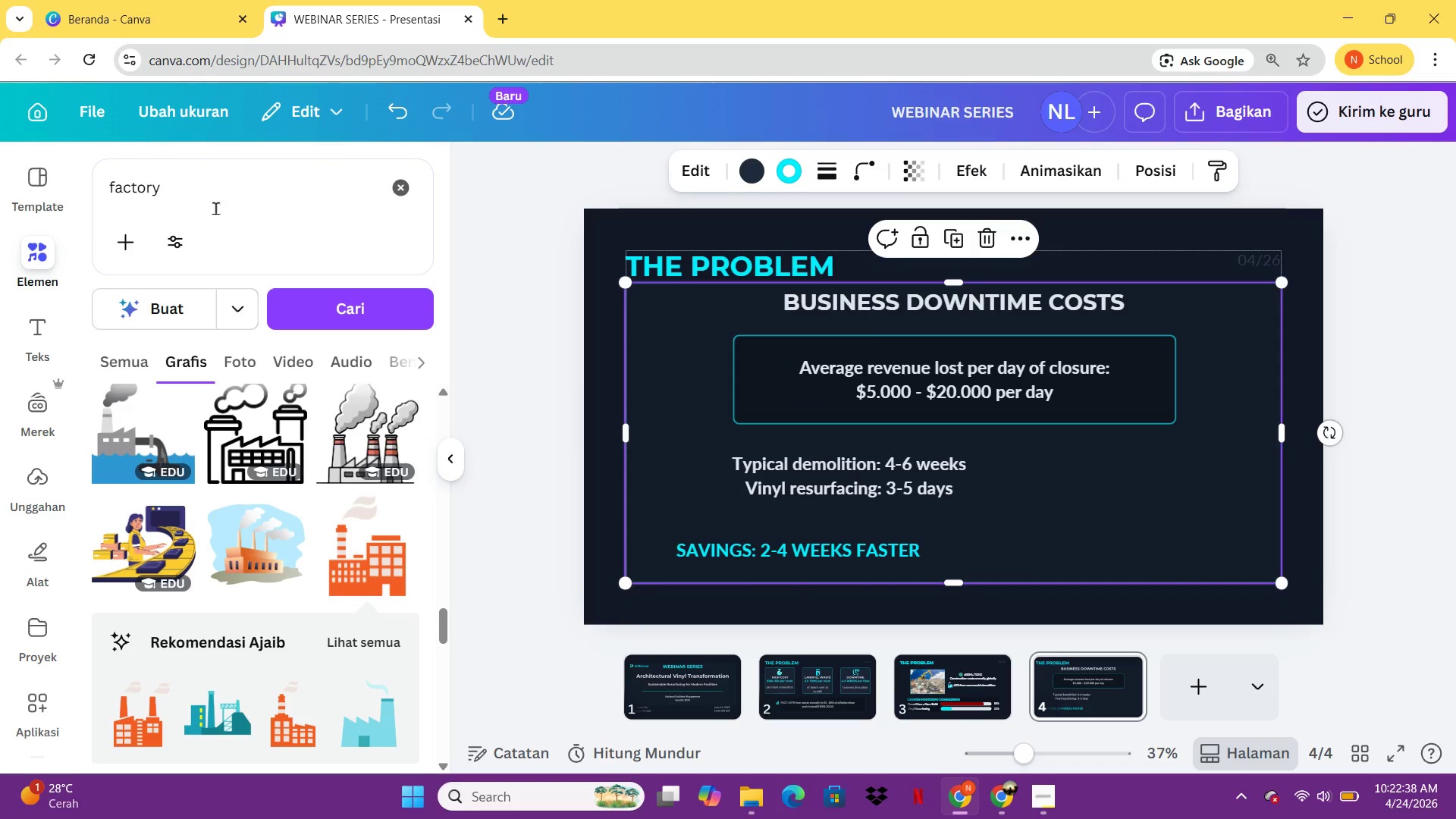 
left_click_drag(start_coordinate=[188, 188], to_coordinate=[75, 190])
 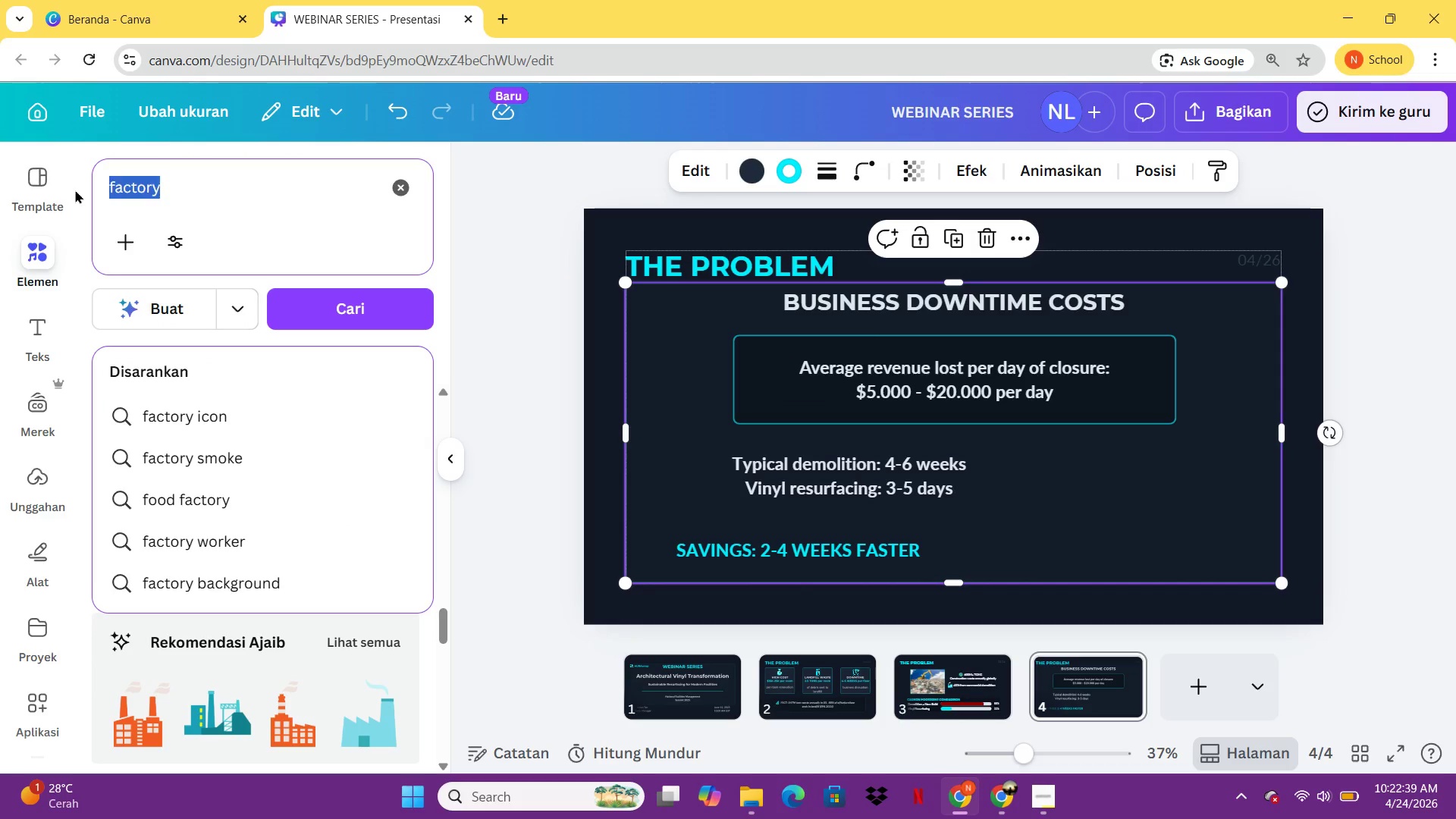 
type(CEKLIST)
 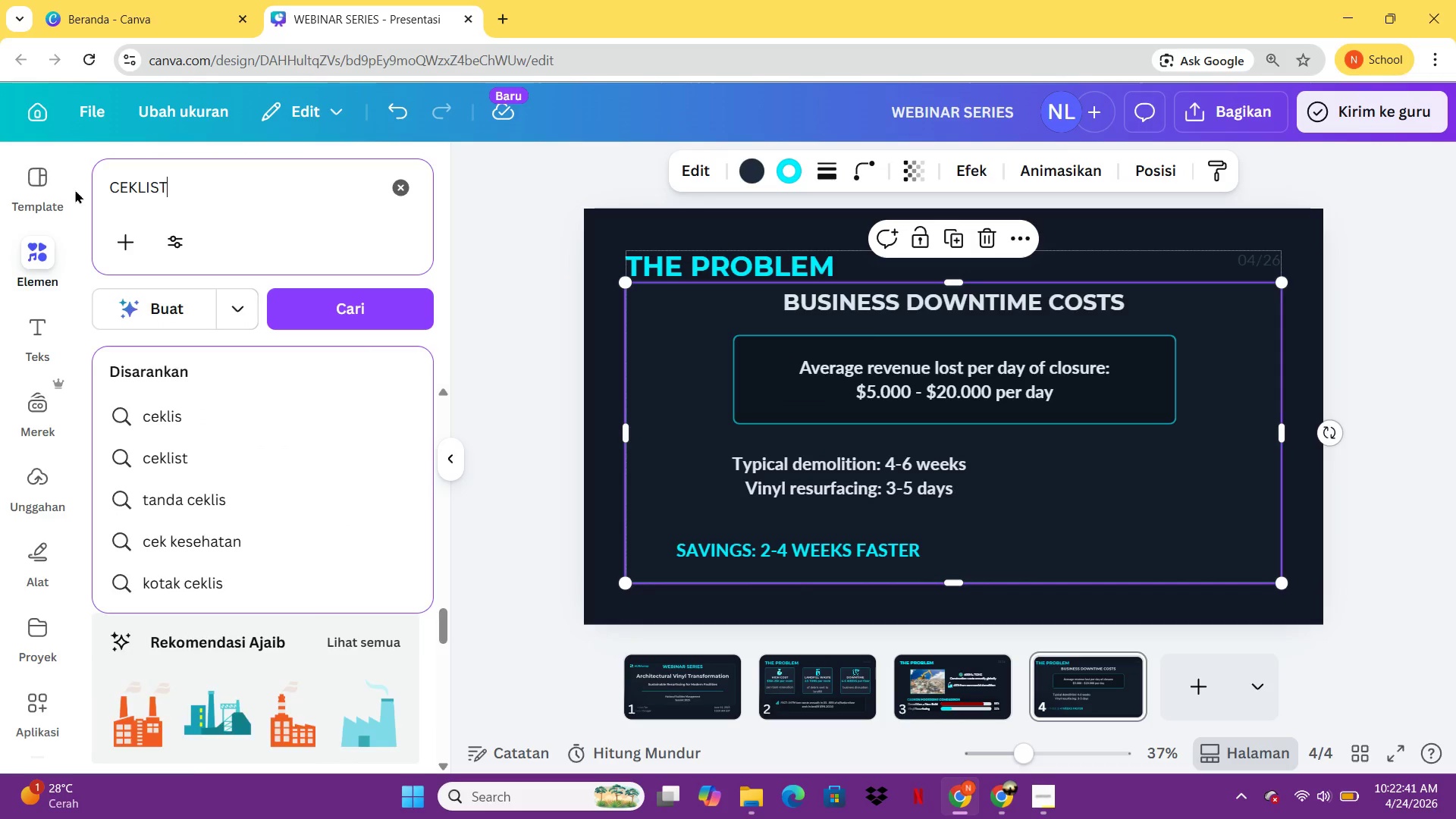 
key(Enter)
 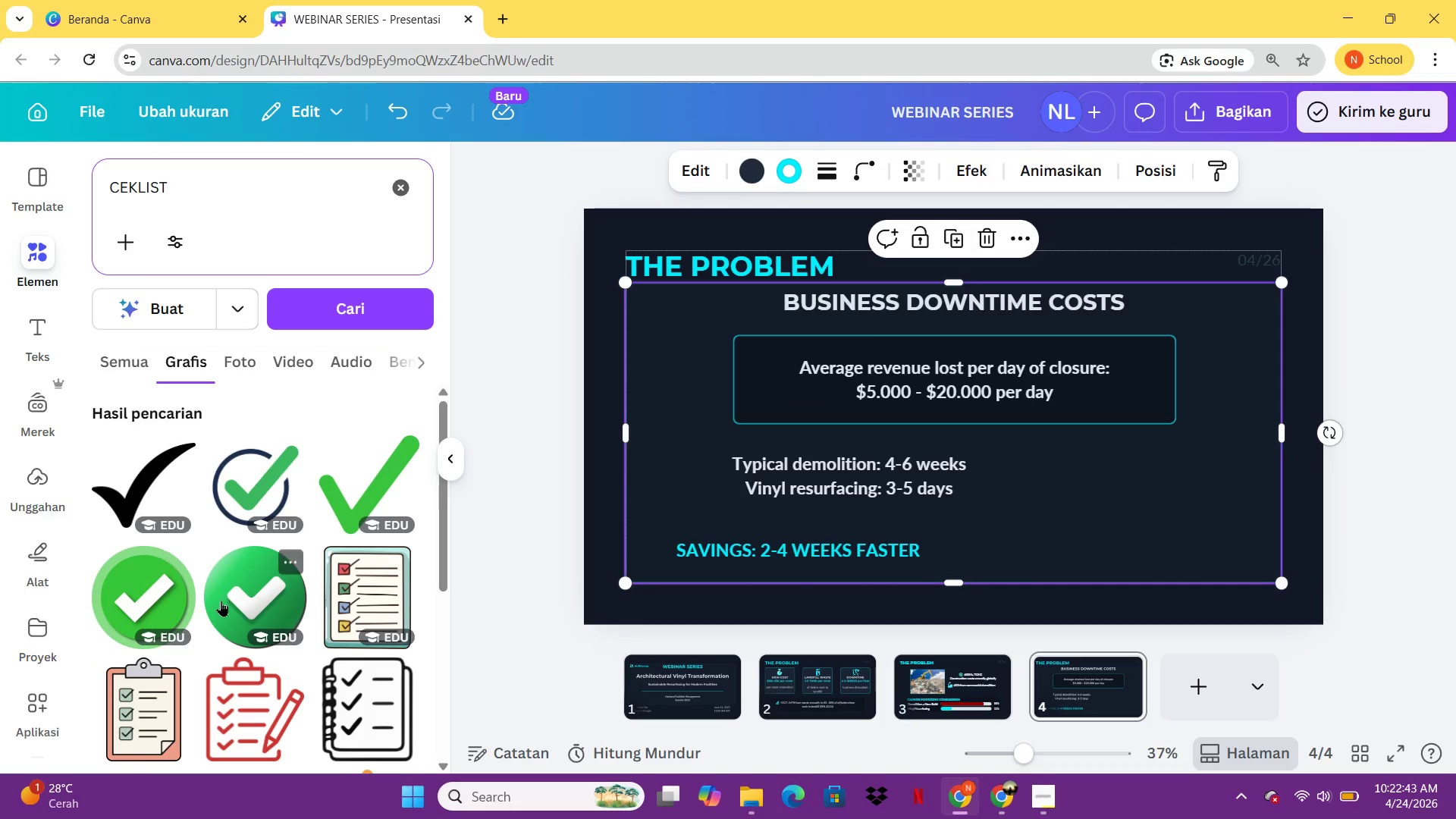 
left_click([153, 595])
 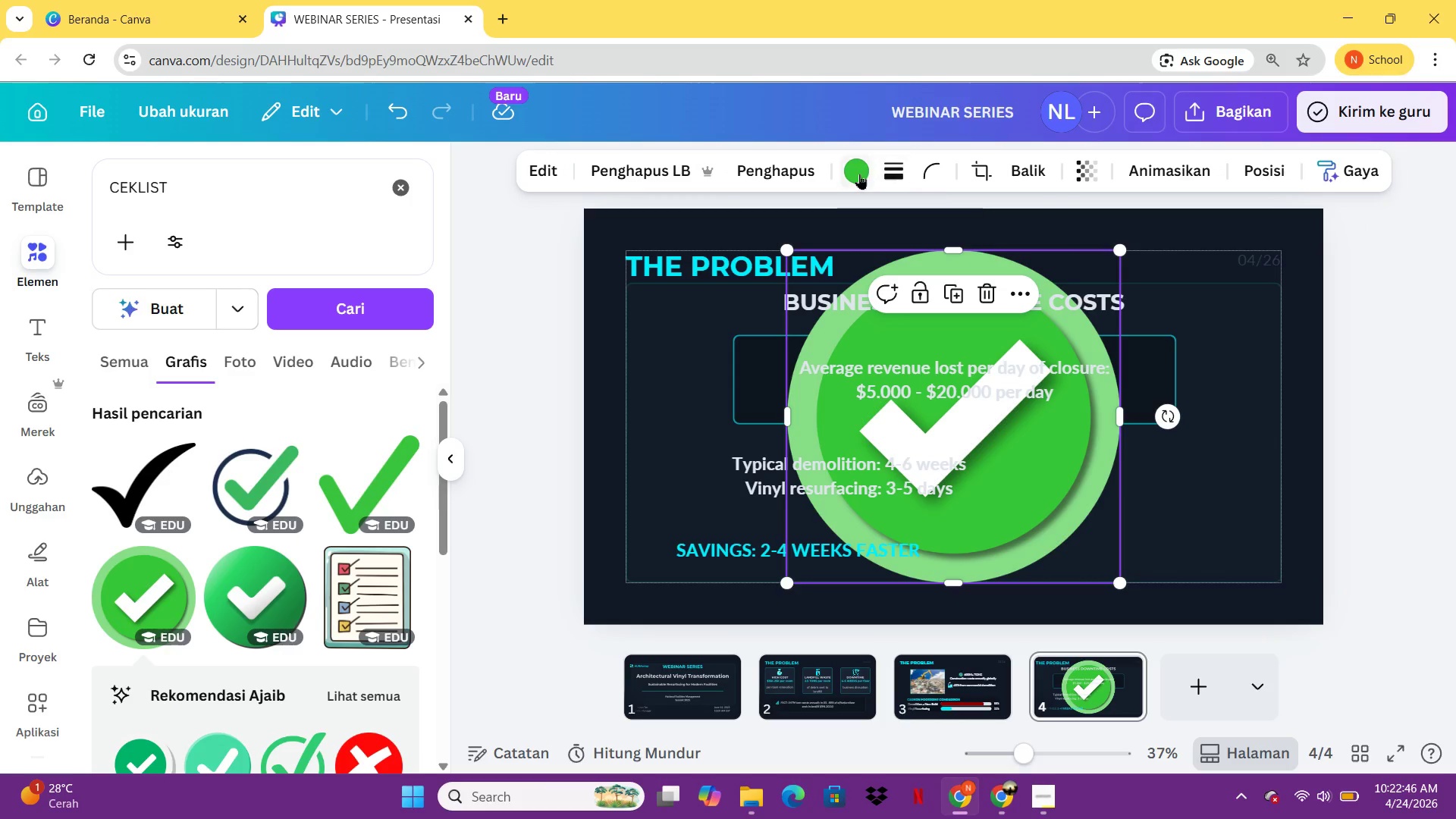 
left_click([856, 173])
 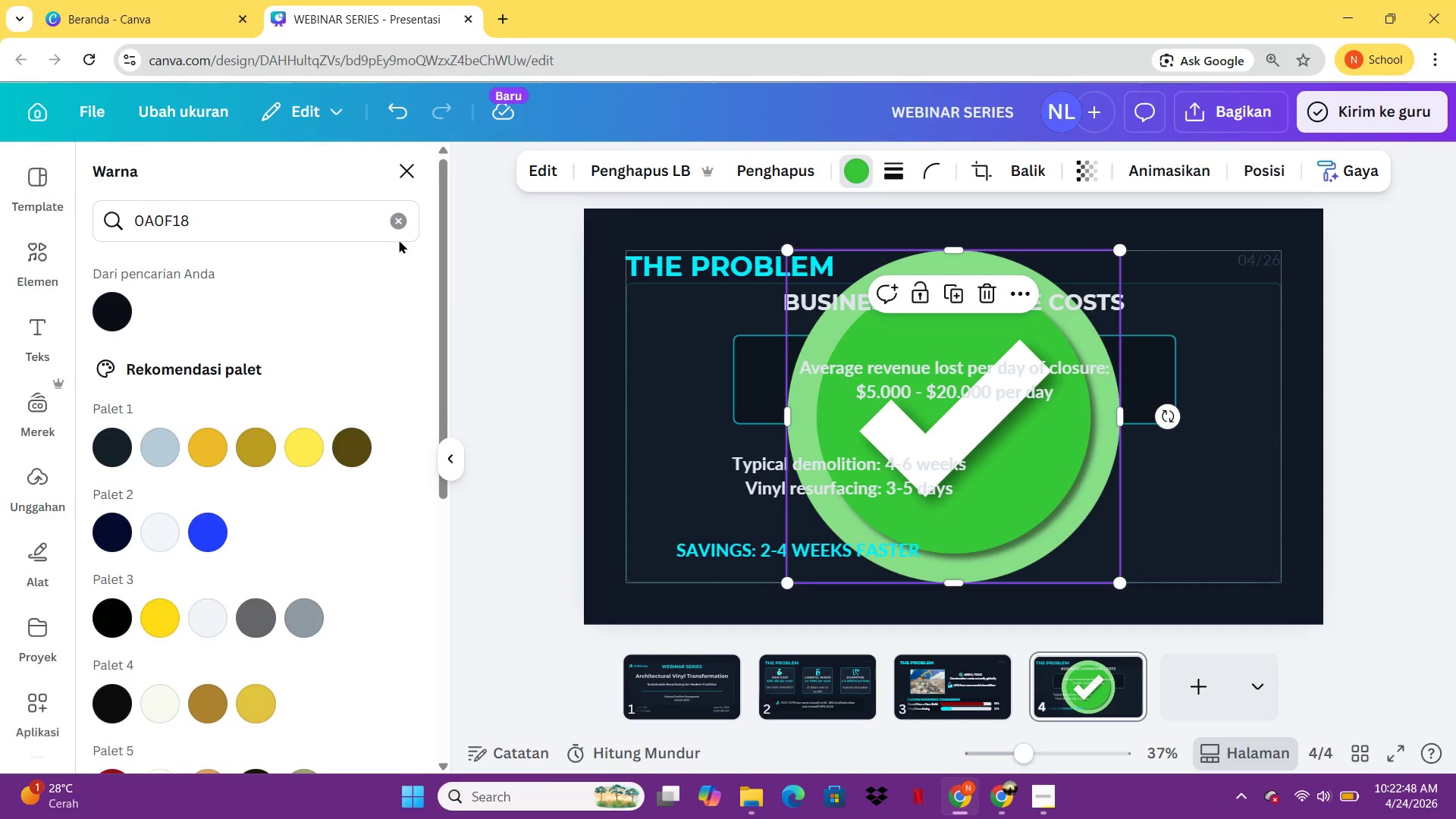 
left_click([396, 231])
 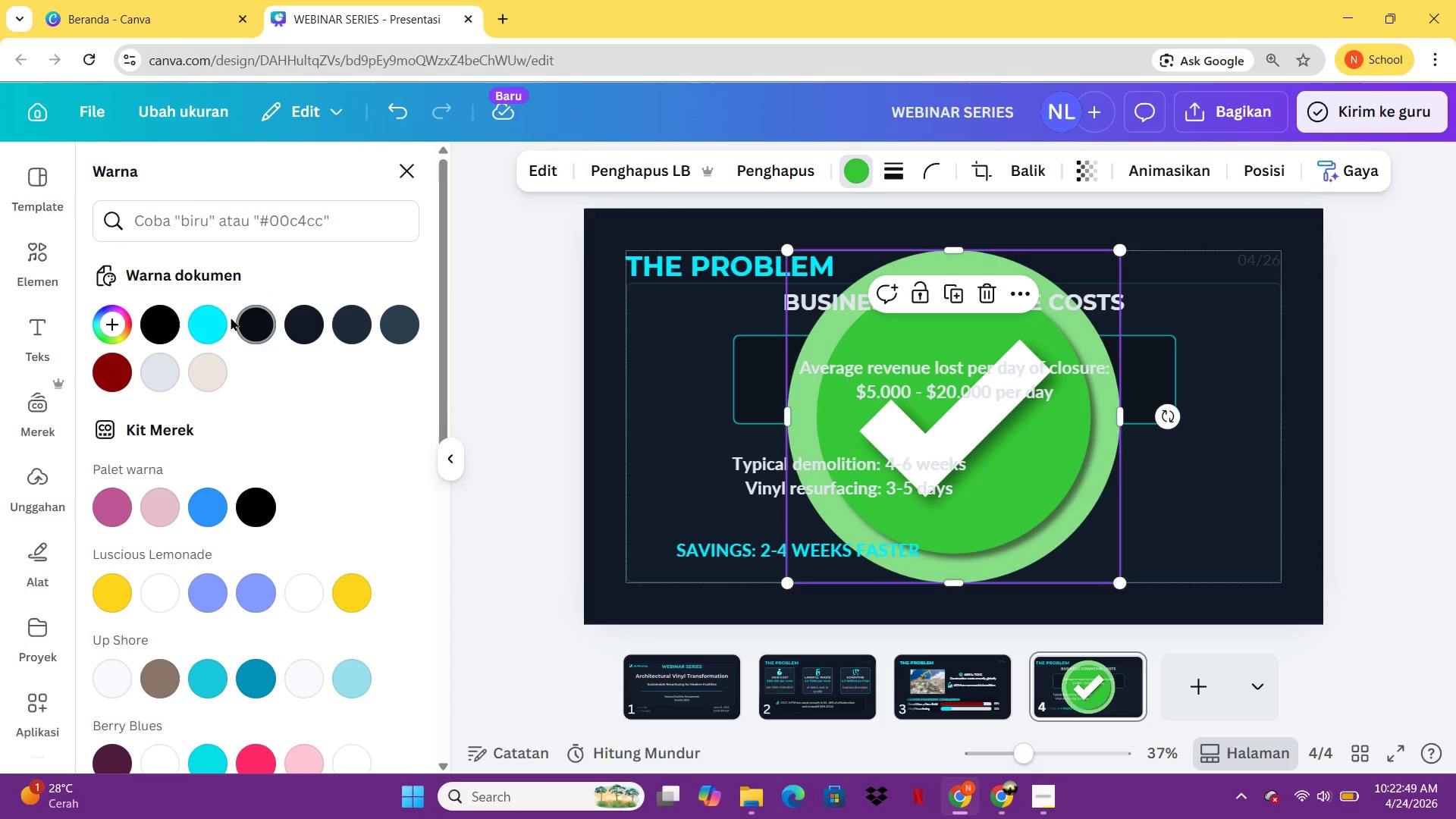 
left_click([219, 318])
 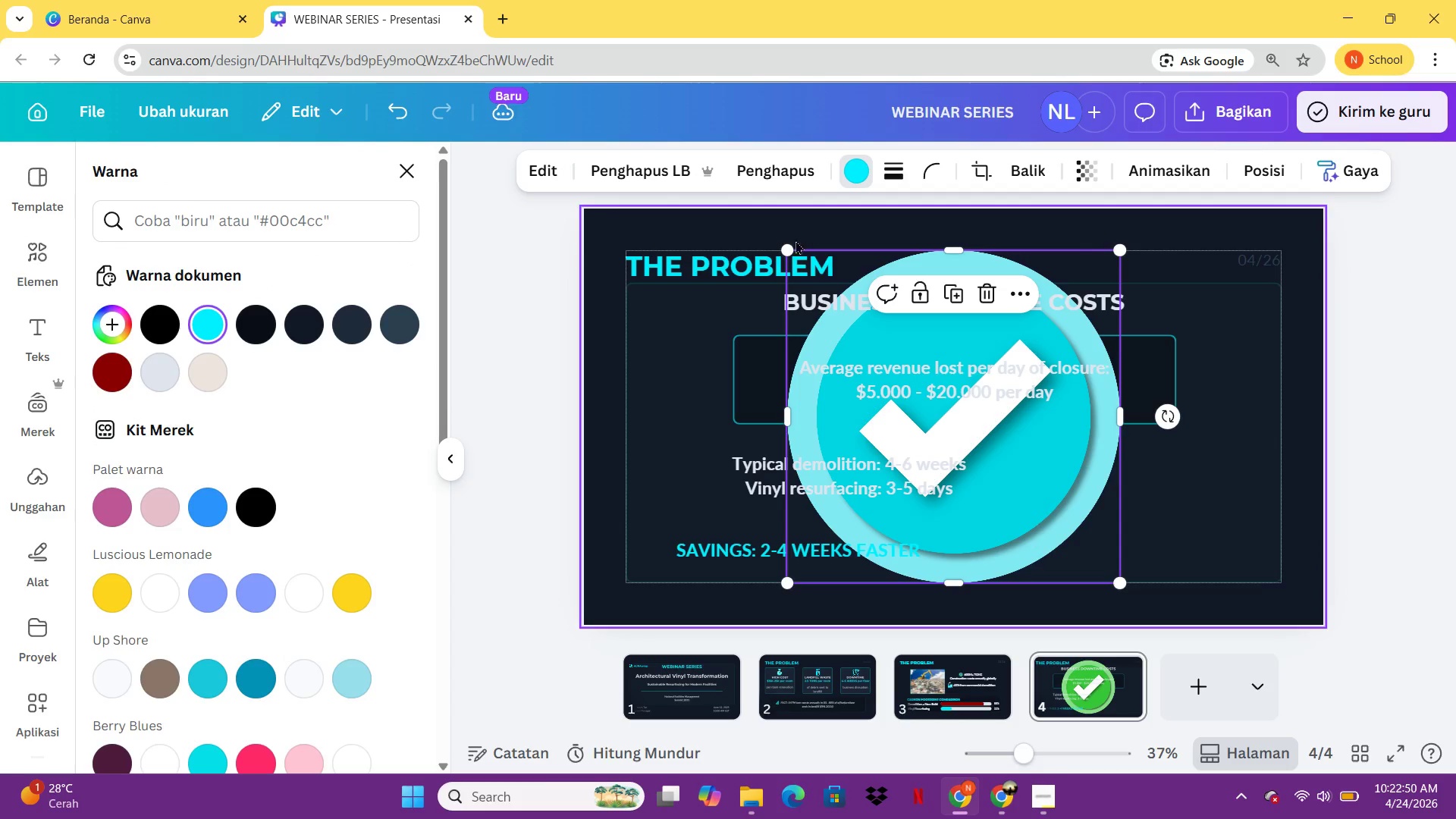 
left_click_drag(start_coordinate=[790, 244], to_coordinate=[1080, 551])
 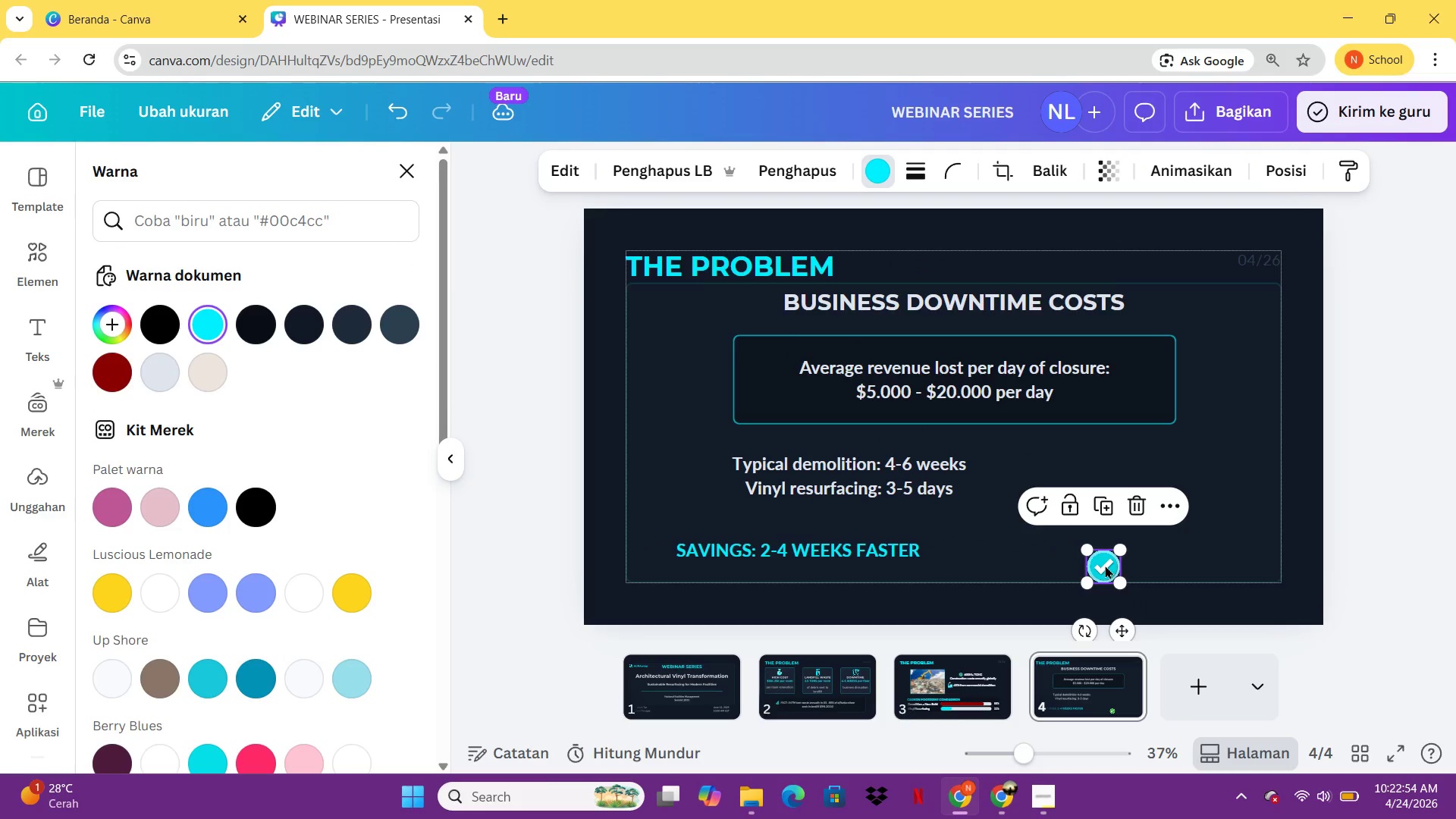 
left_click_drag(start_coordinate=[1105, 565], to_coordinate=[654, 548])
 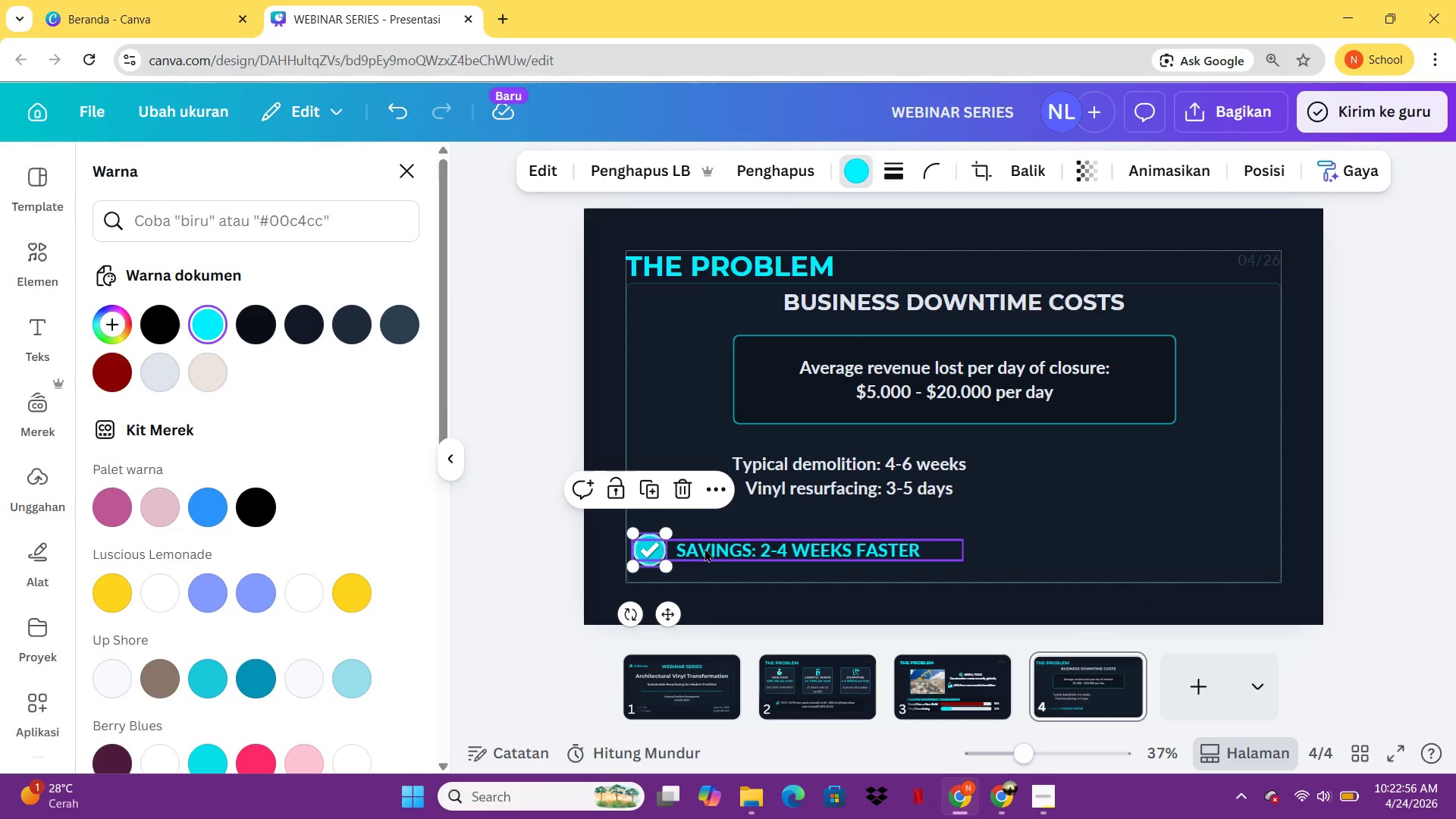 
left_click([704, 548])
 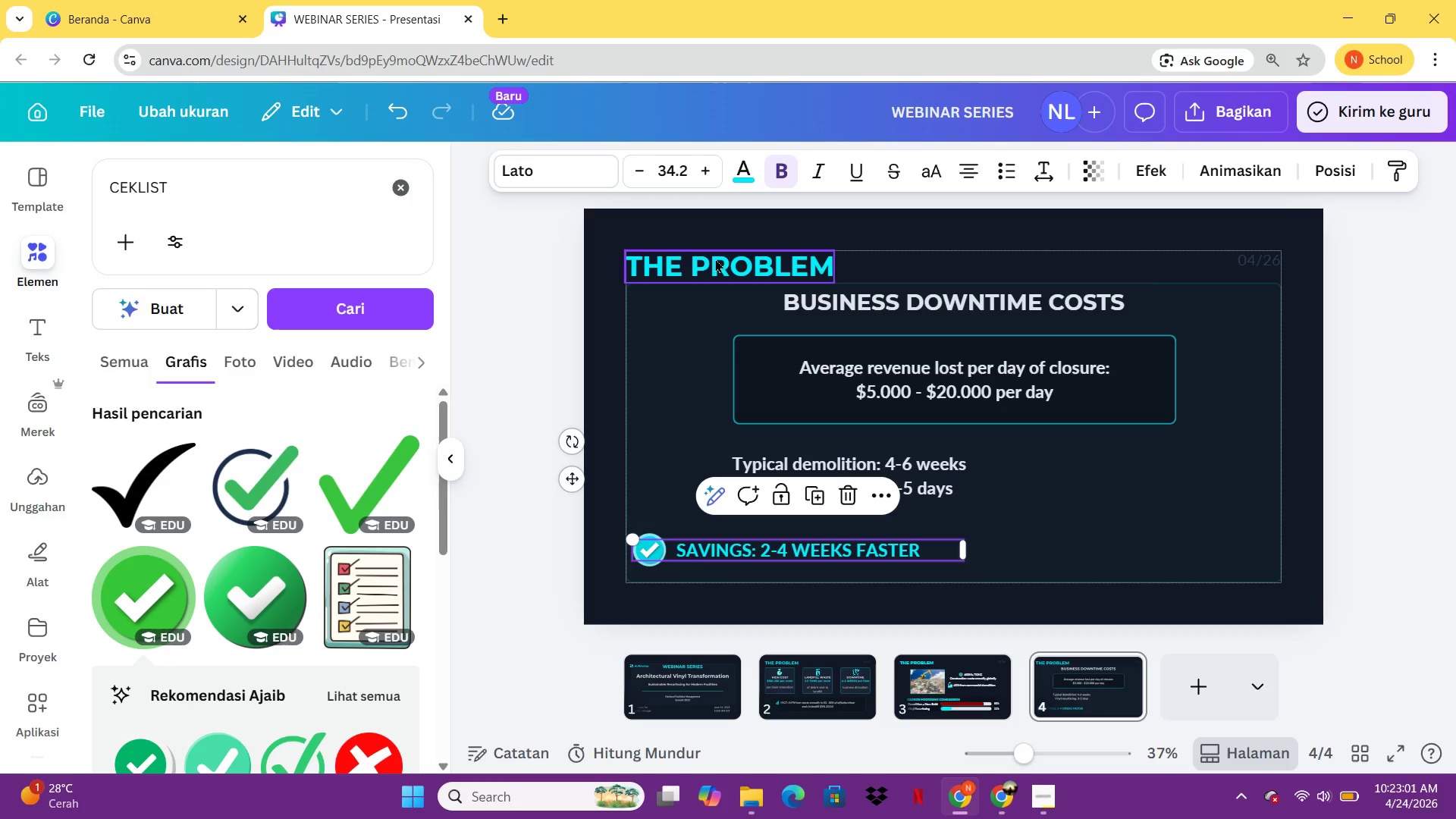 
wait(6.19)
 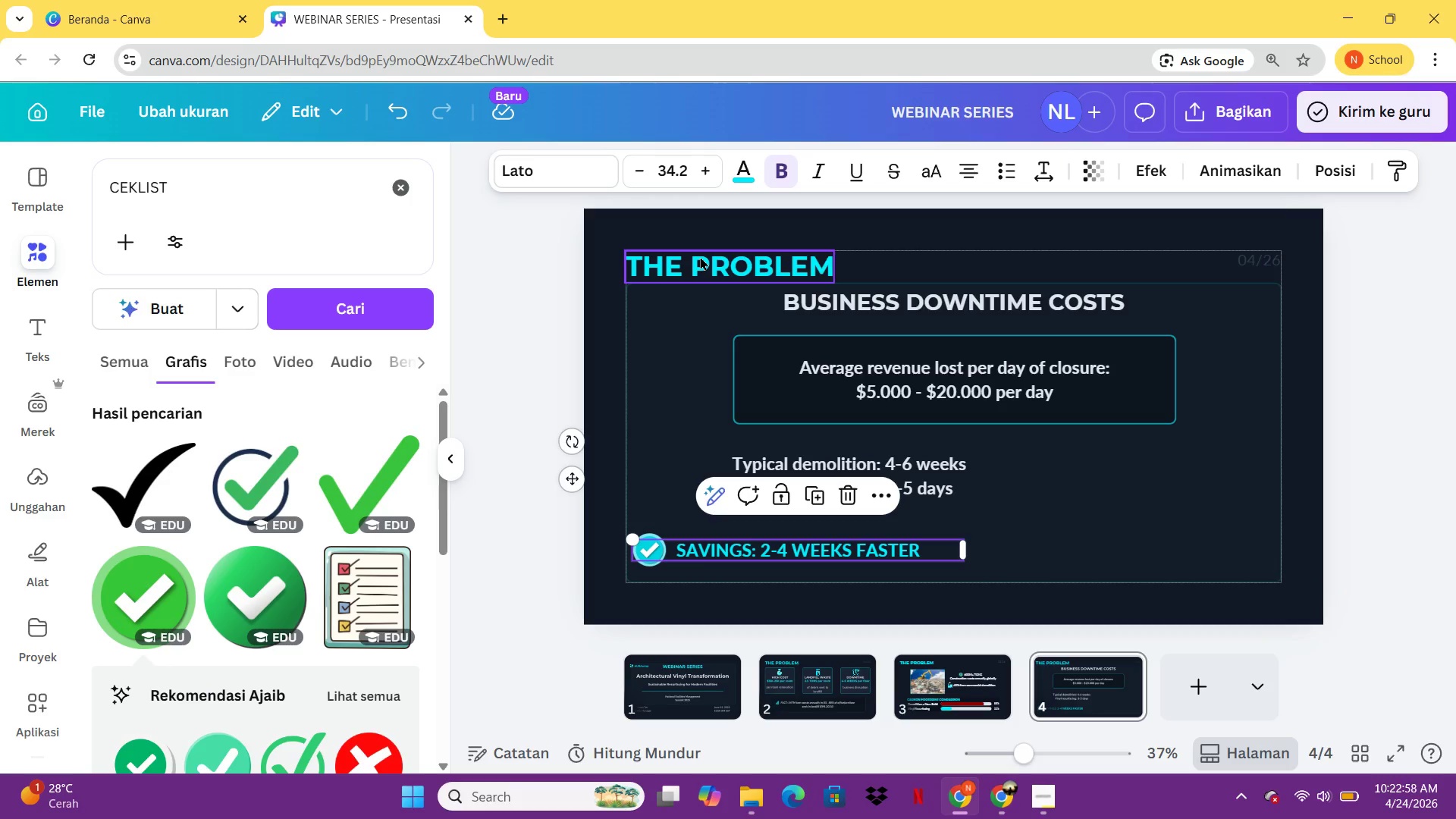 
left_click([588, 171])
 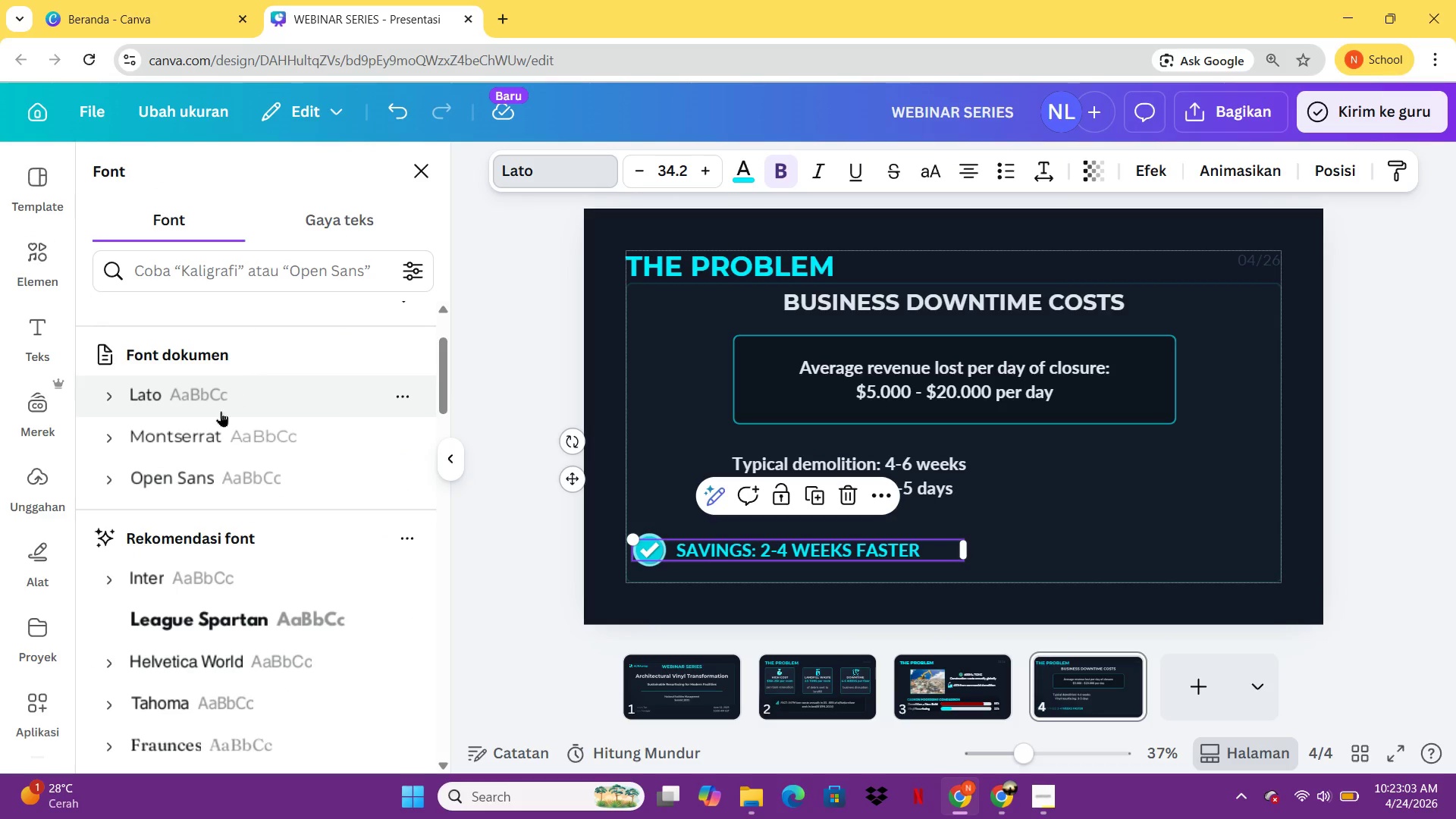 
left_click([214, 426])
 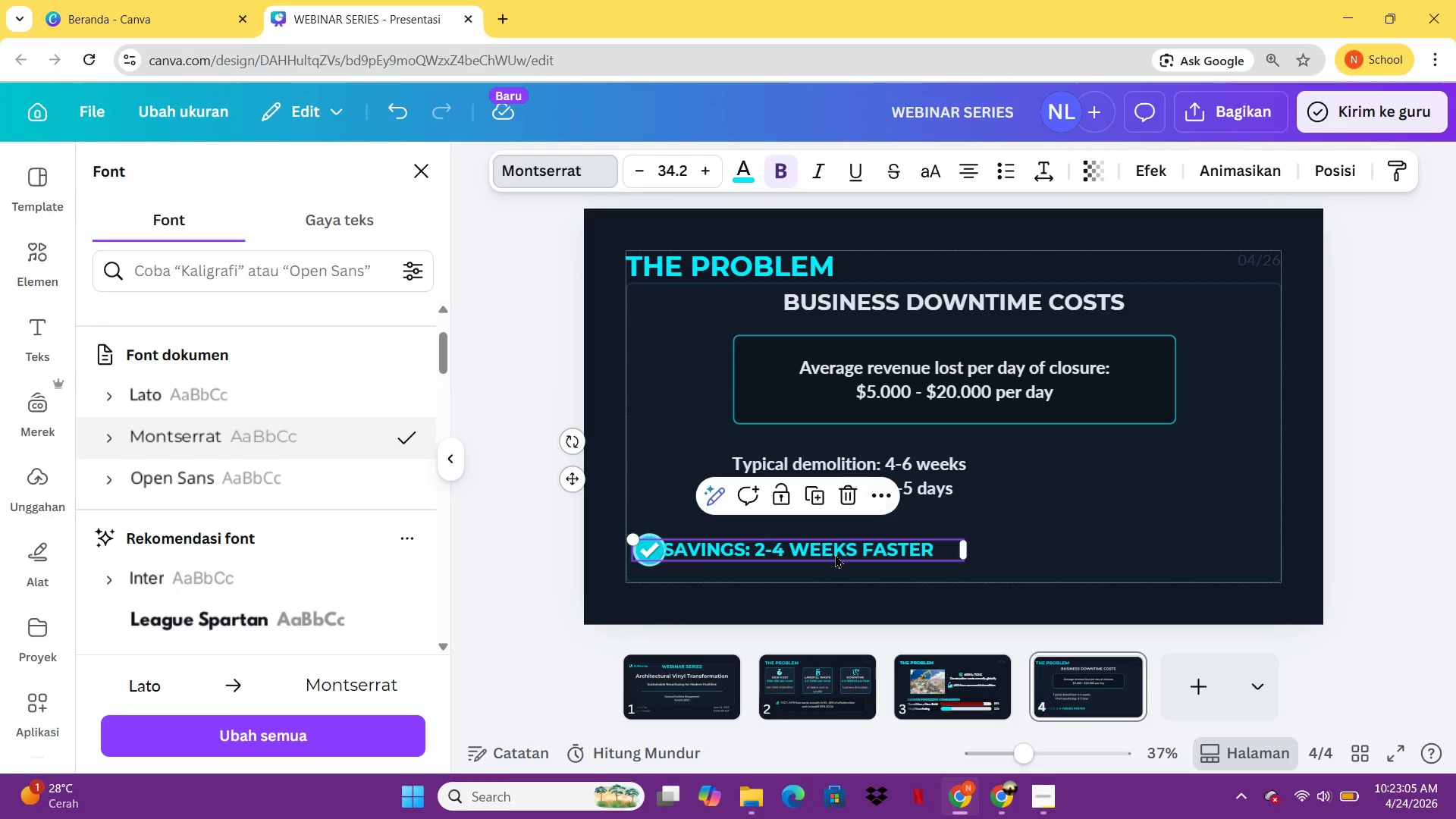 
left_click_drag(start_coordinate=[835, 554], to_coordinate=[874, 557])
 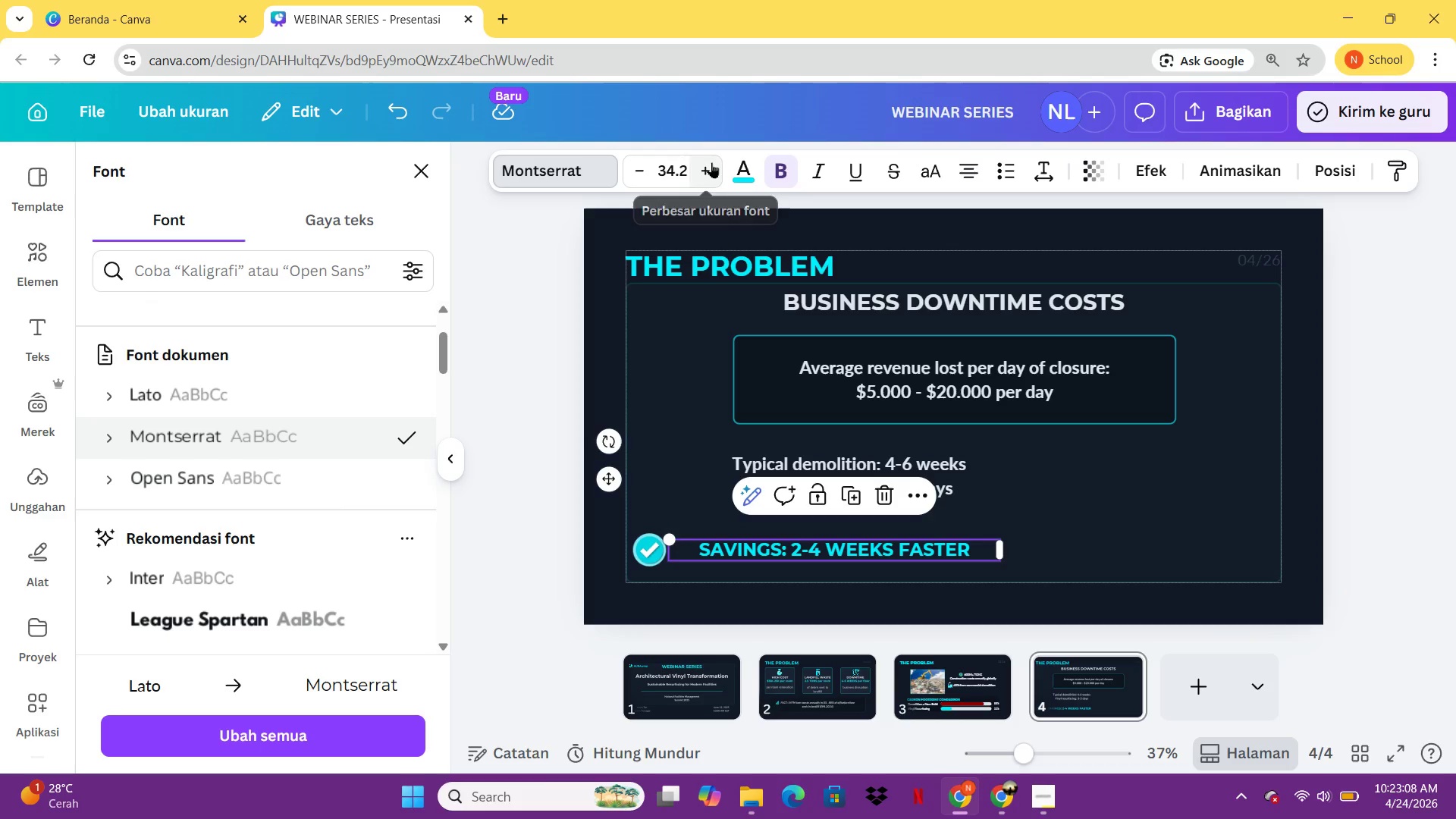 
double_click([711, 162])
 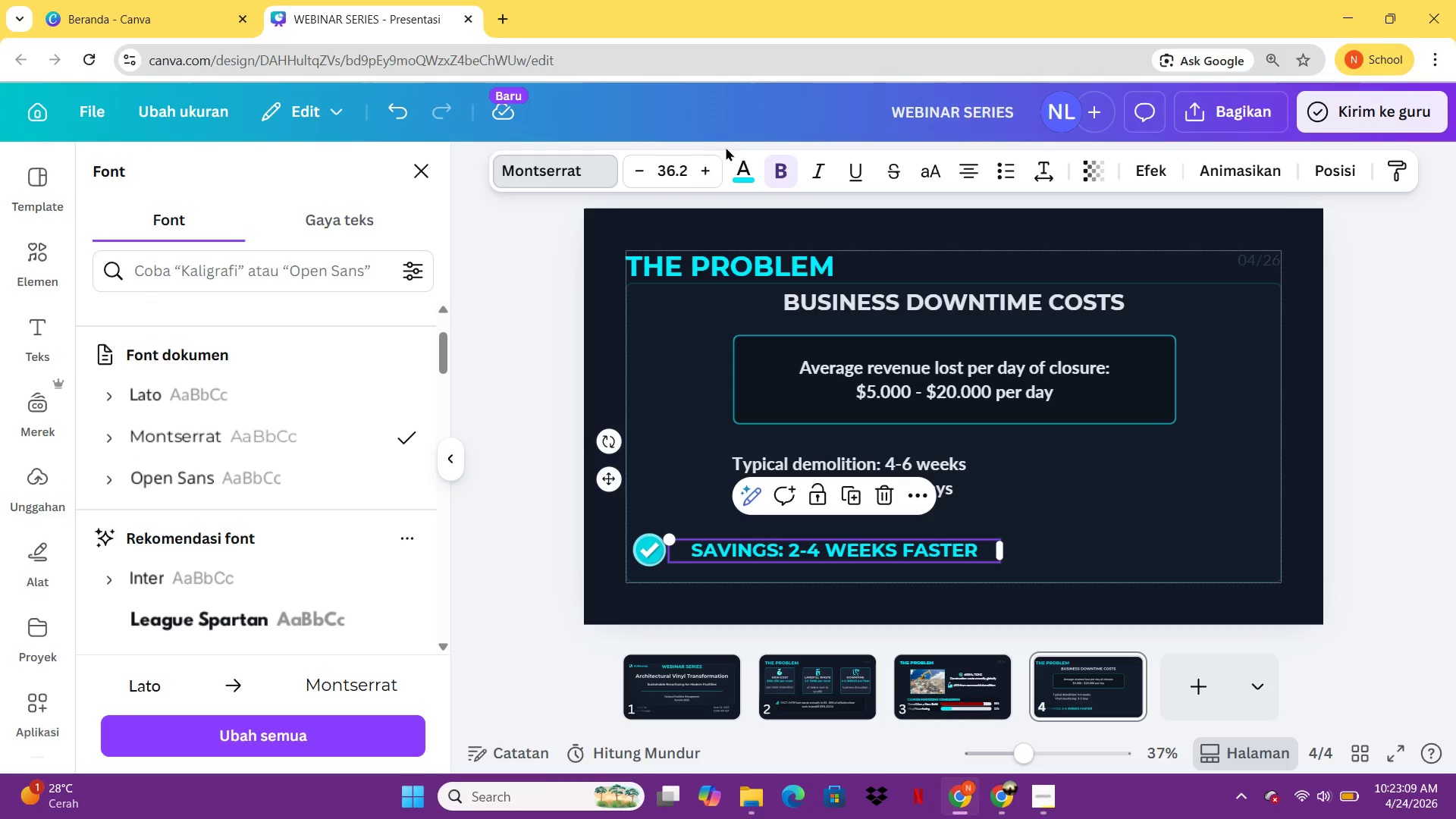 
left_click([707, 165])
 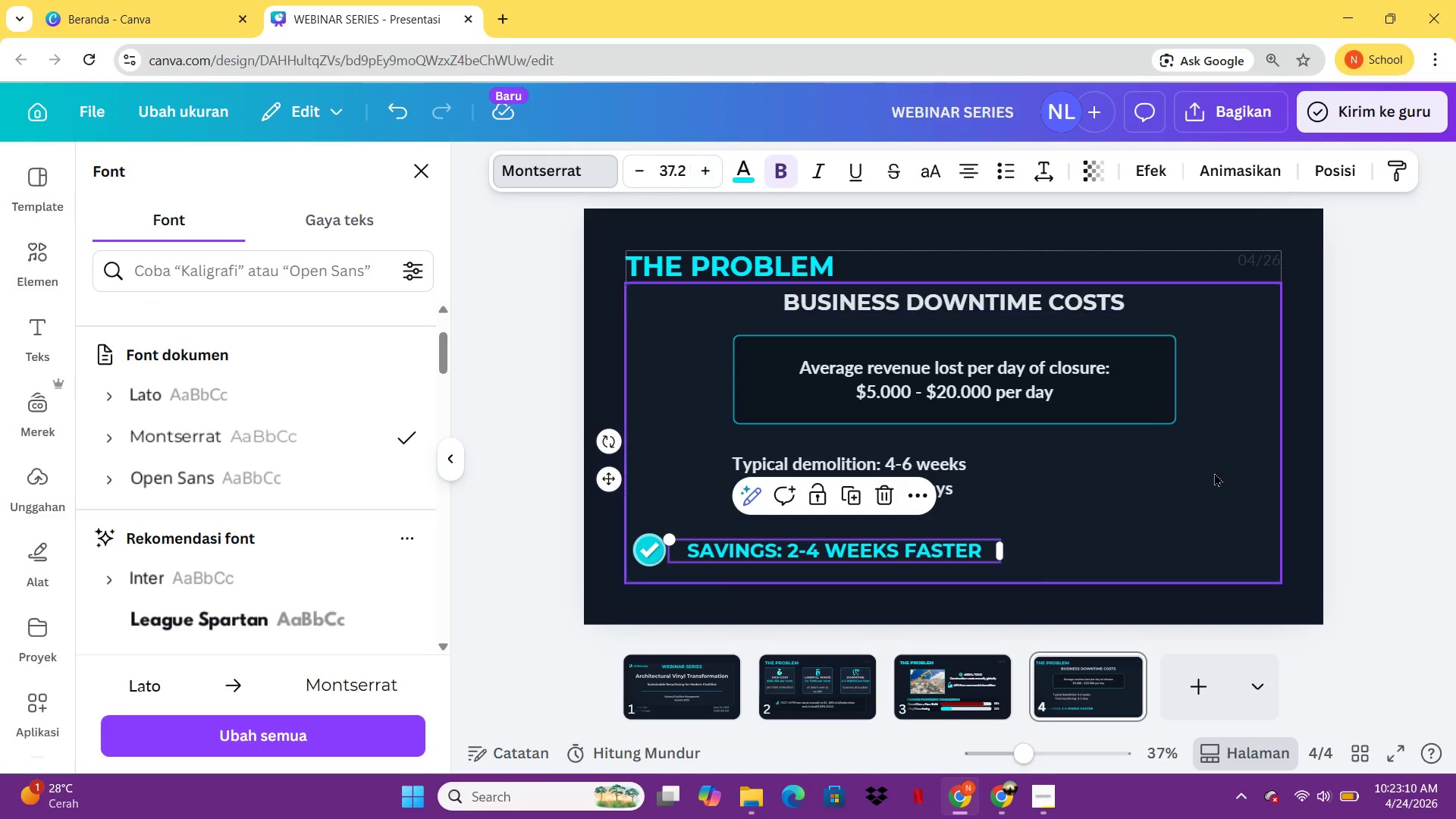 
left_click([1214, 473])
 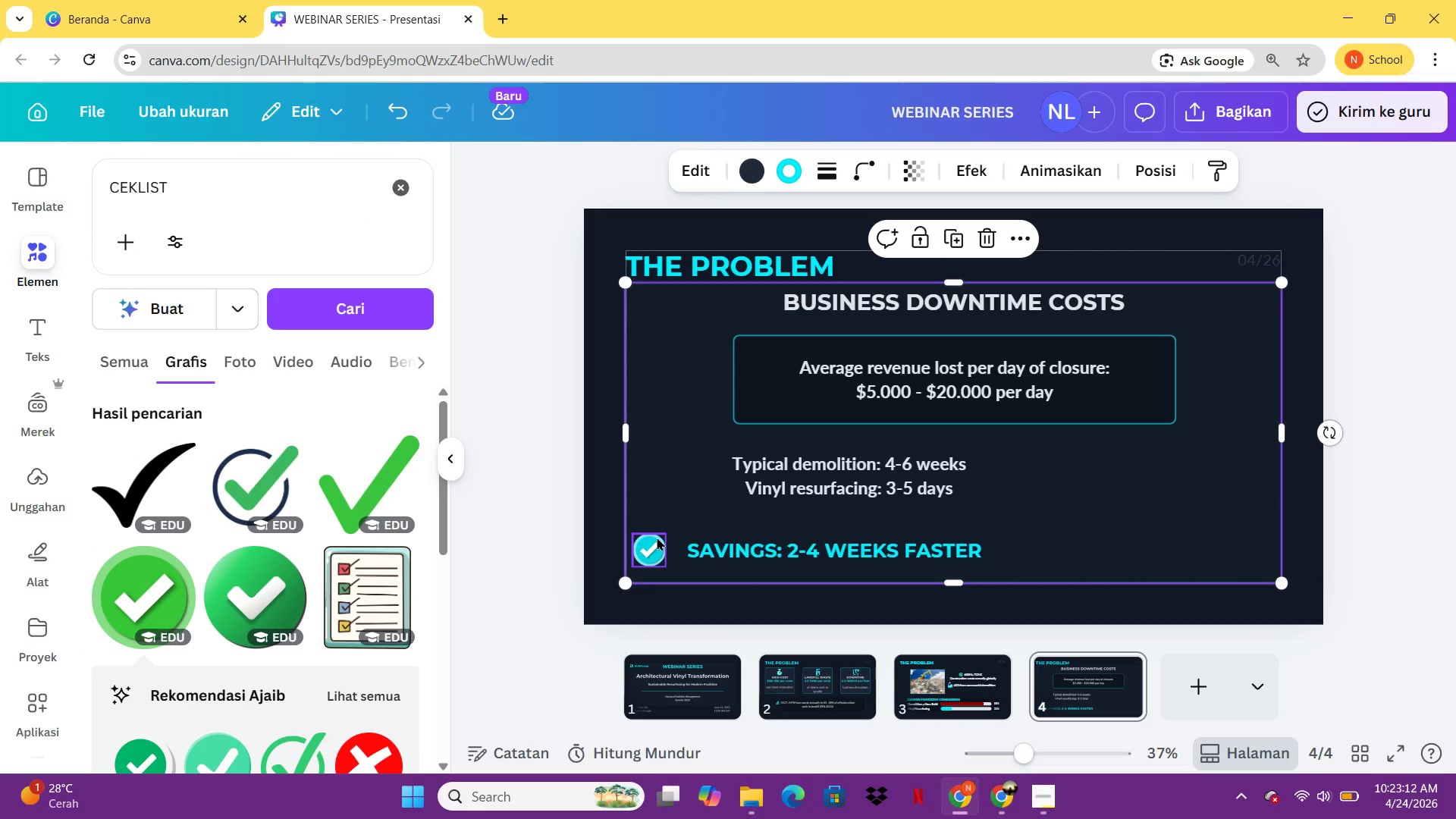 
left_click_drag(start_coordinate=[657, 537], to_coordinate=[667, 537])
 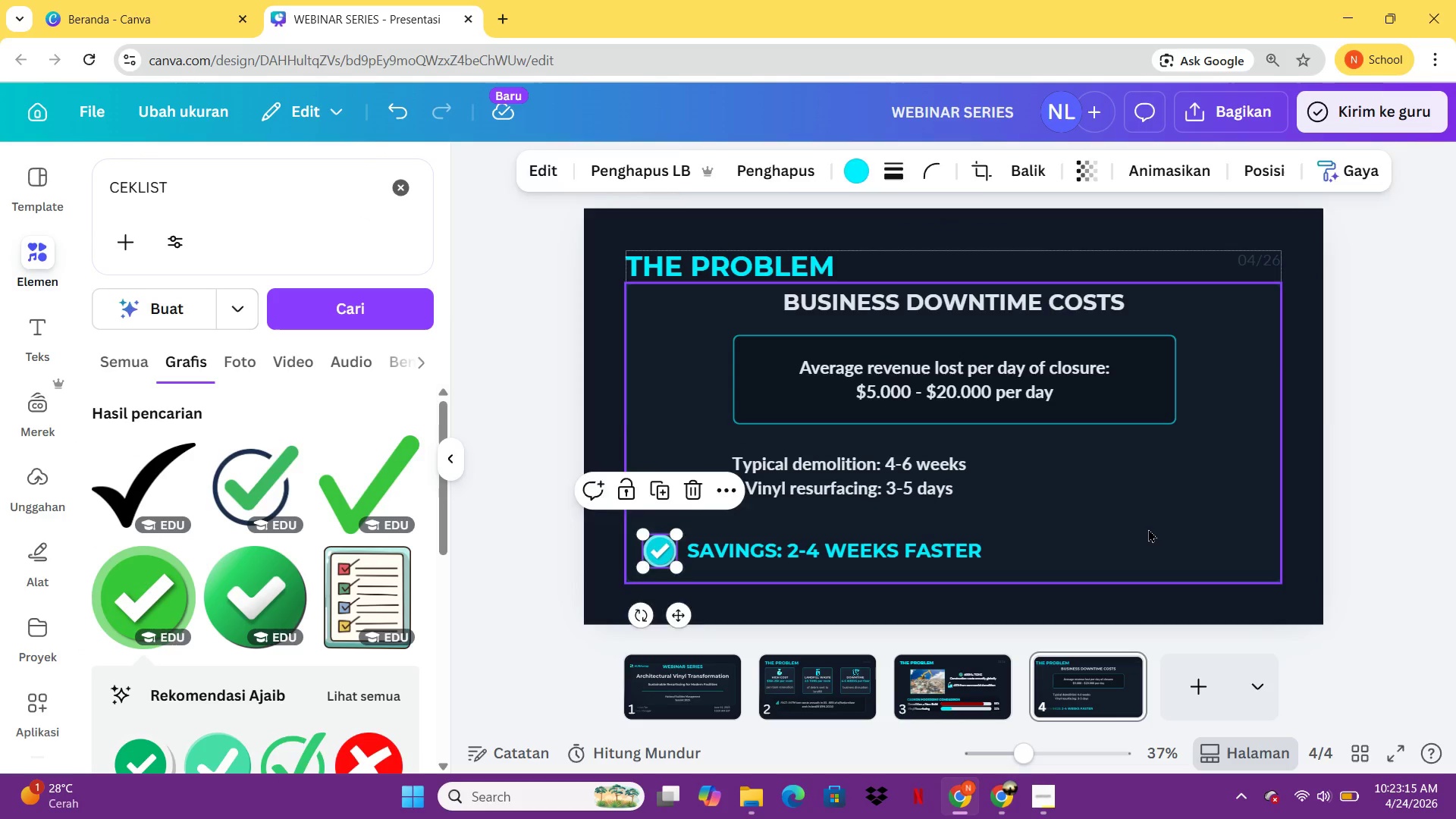 
left_click([1148, 529])
 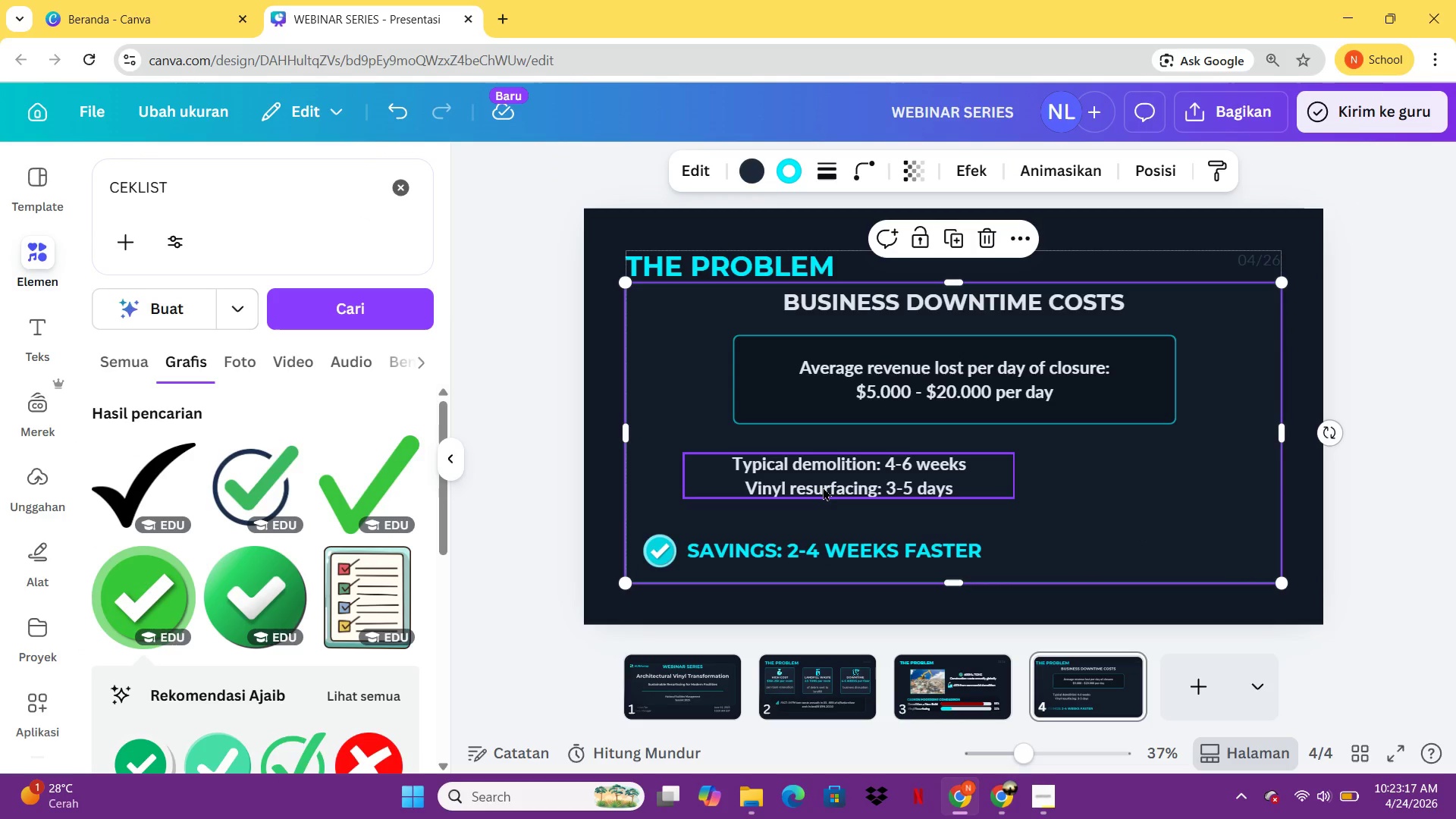 
left_click([828, 488])
 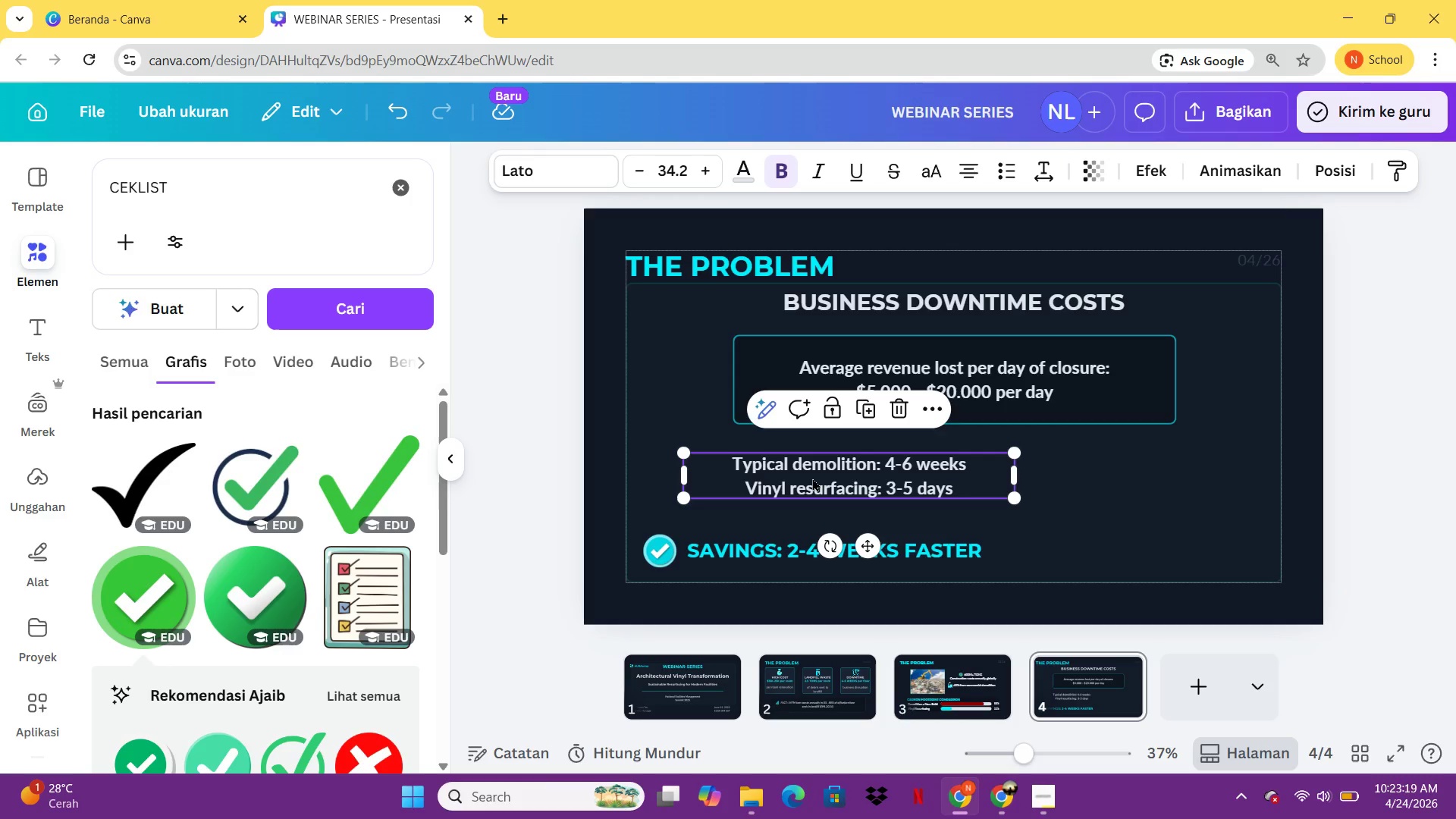 
left_click_drag(start_coordinate=[856, 474], to_coordinate=[789, 480])
 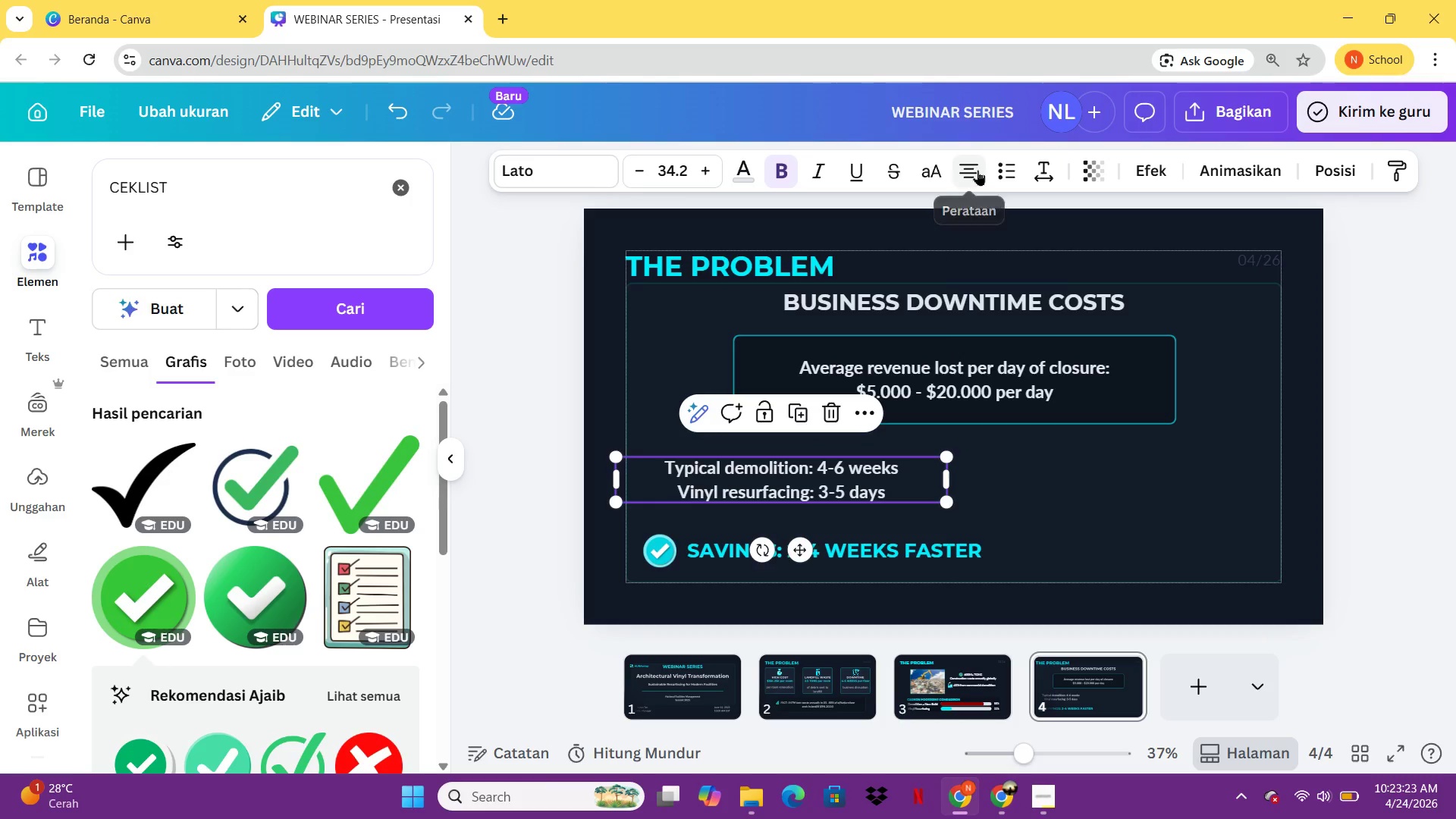 
left_click([977, 170])
 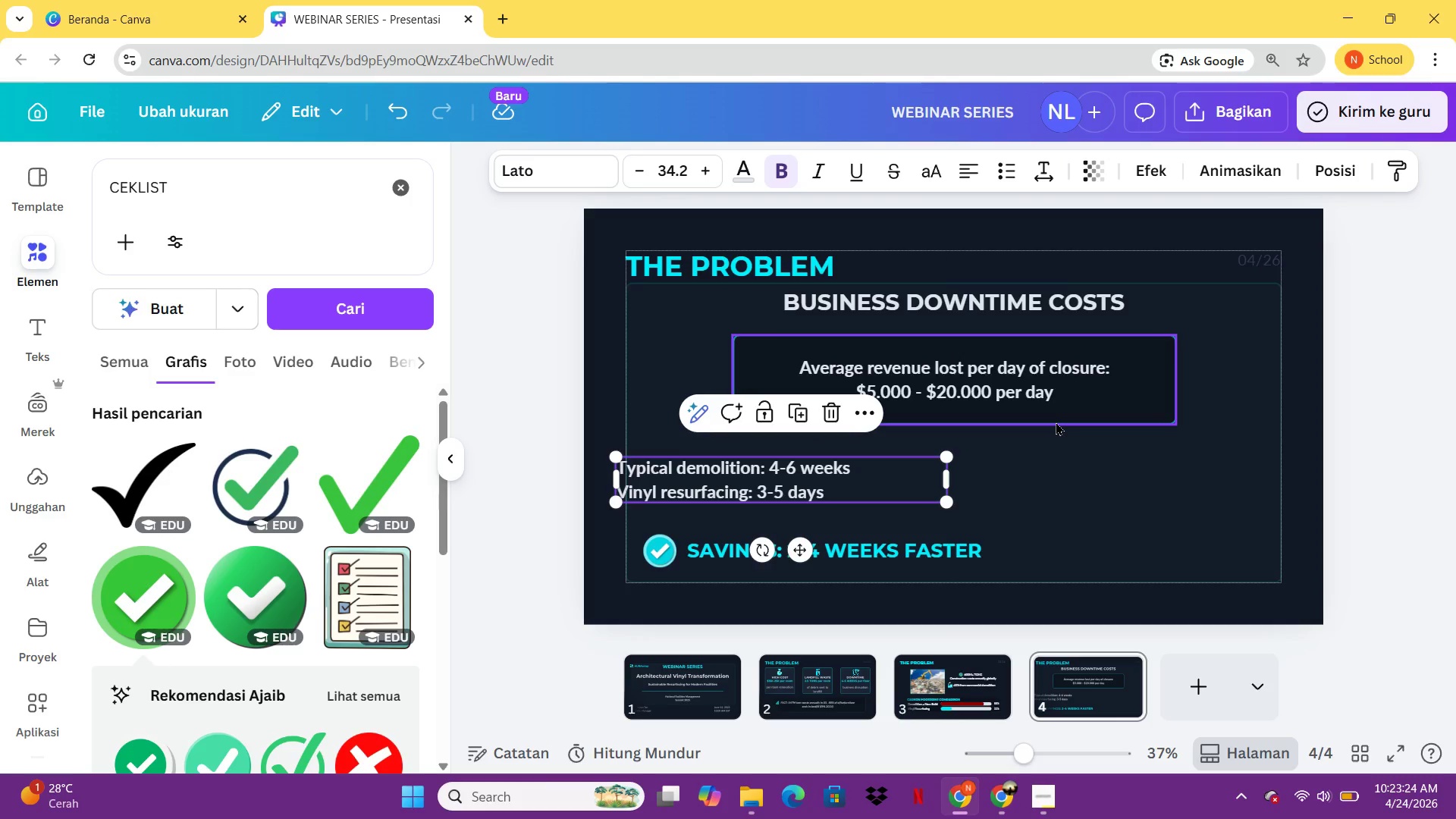 
left_click([1056, 422])
 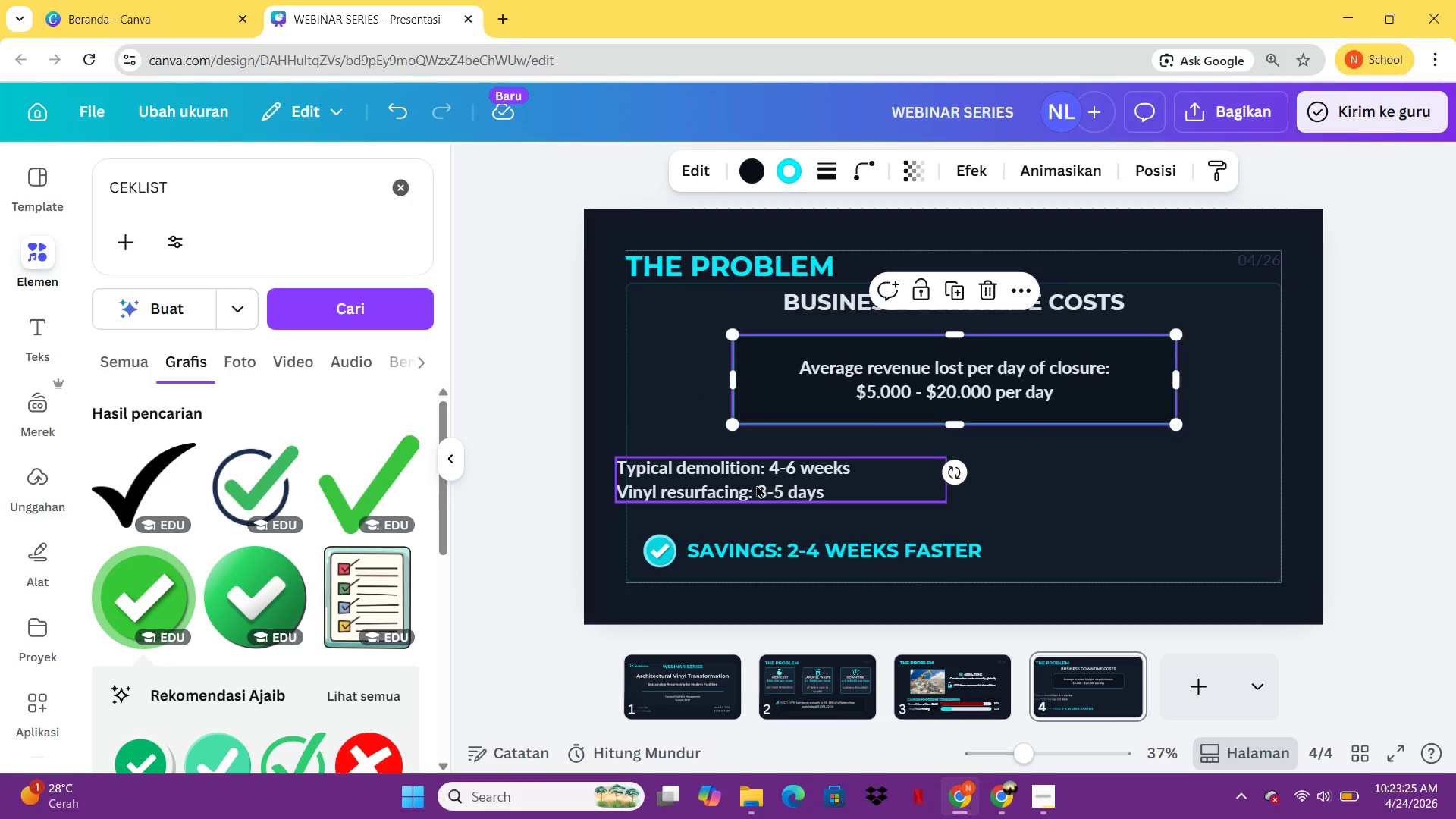 
left_click_drag(start_coordinate=[756, 485], to_coordinate=[788, 485])
 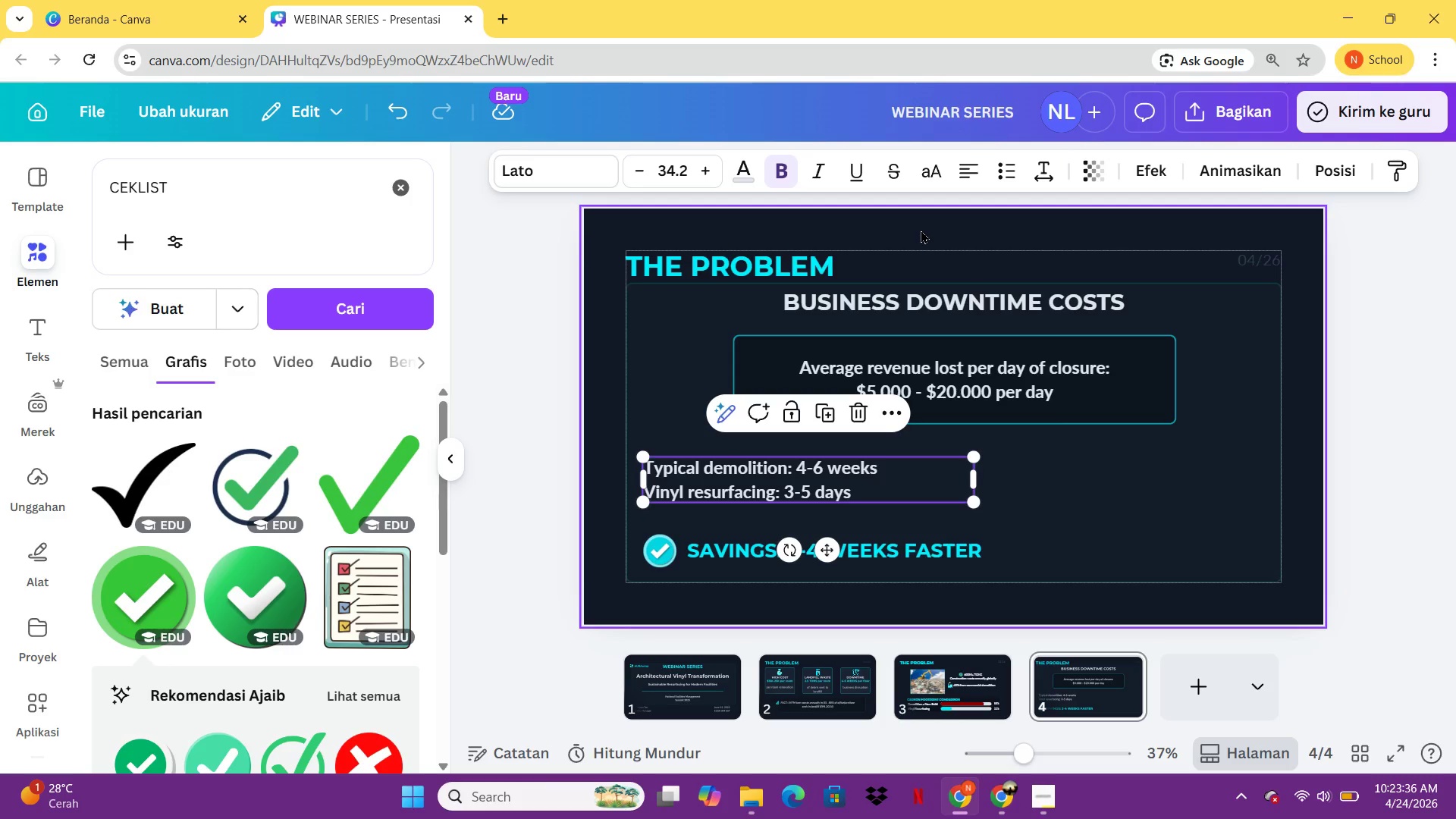 
wait(13.23)
 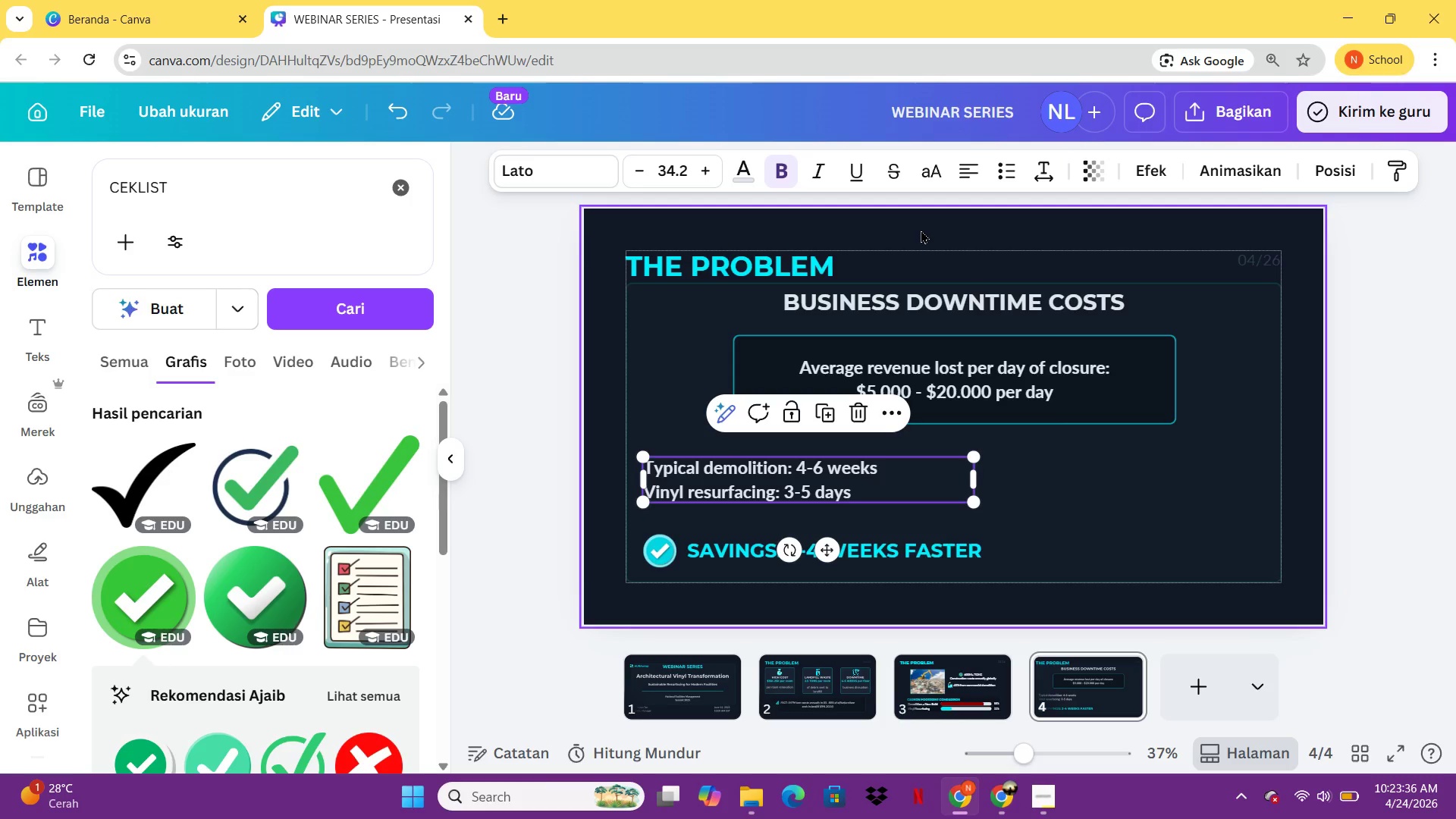 
left_click([894, 485])
 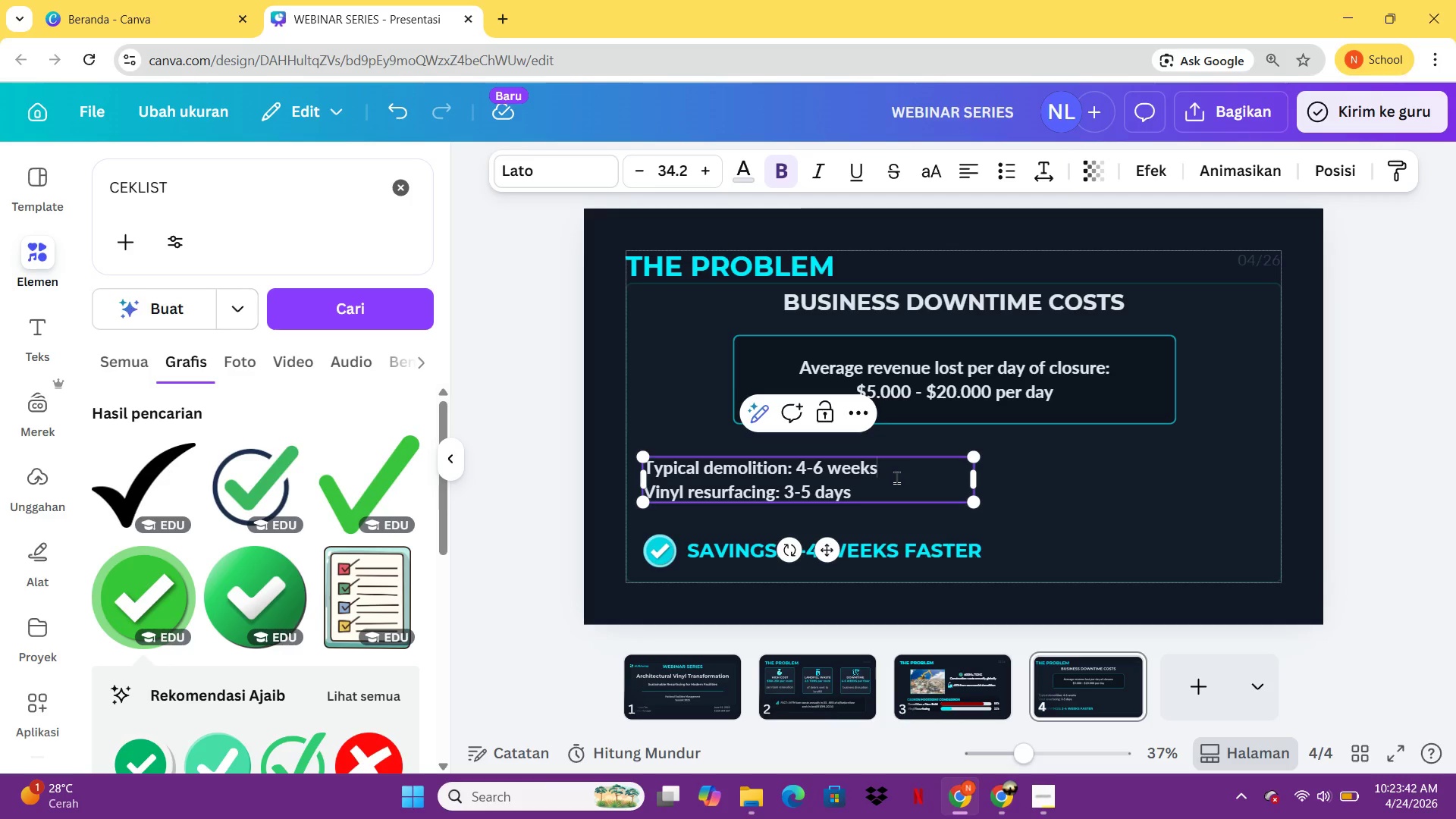 
left_click([896, 477])
 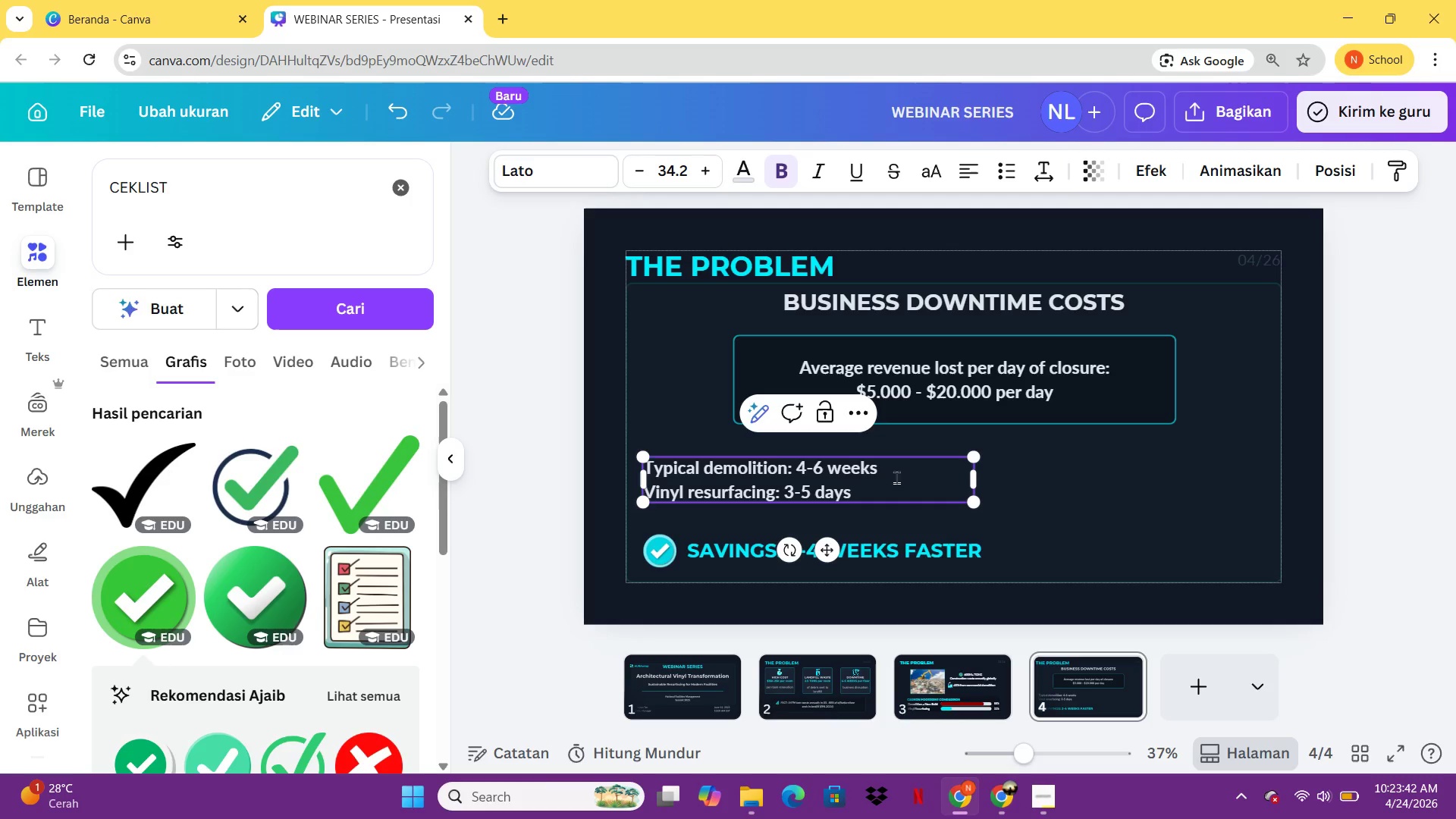 
left_click_drag(start_coordinate=[896, 477], to_coordinate=[666, 466])
 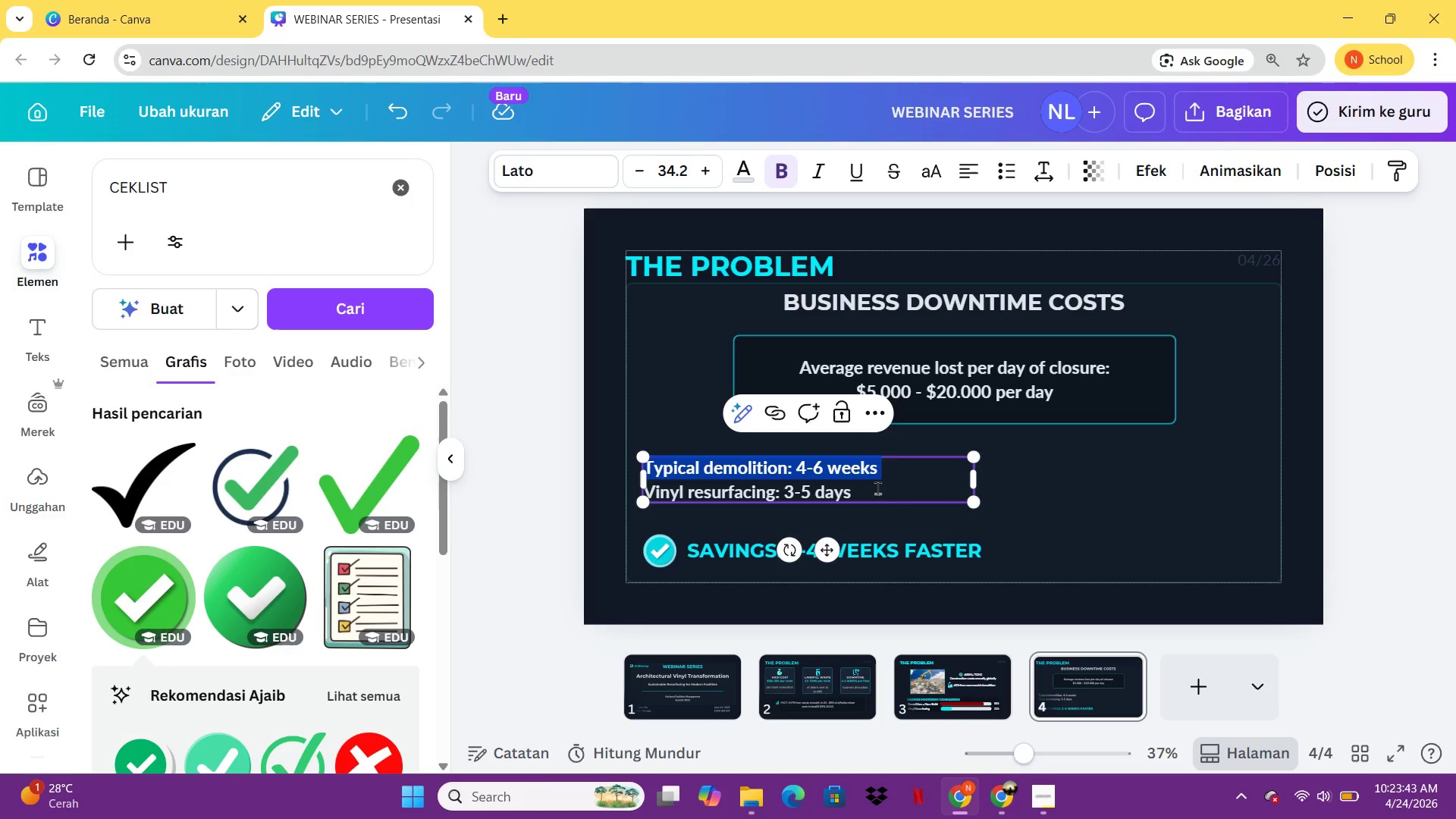 
left_click_drag(start_coordinate=[877, 488], to_coordinate=[644, 484])
 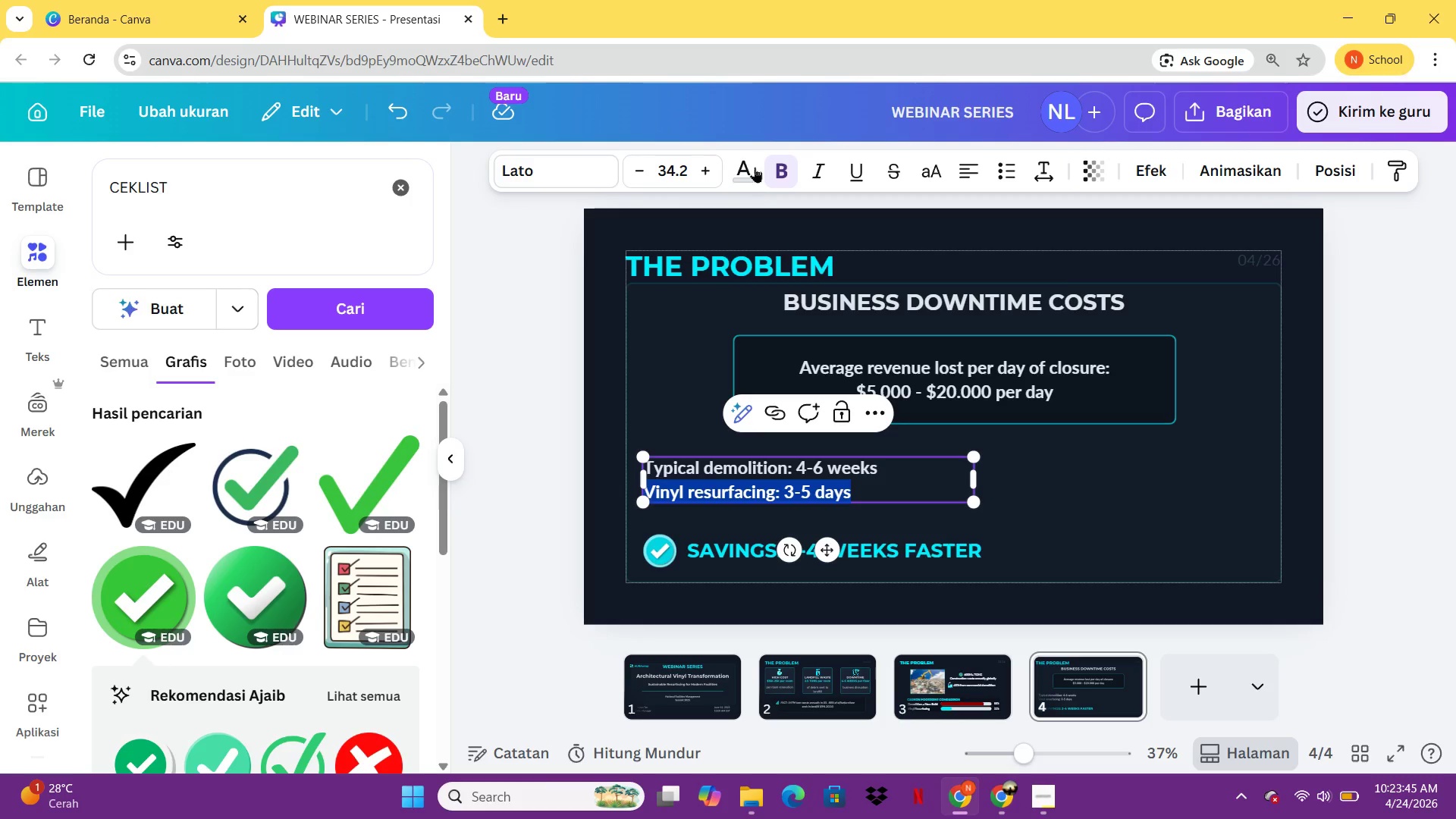 
left_click([755, 163])
 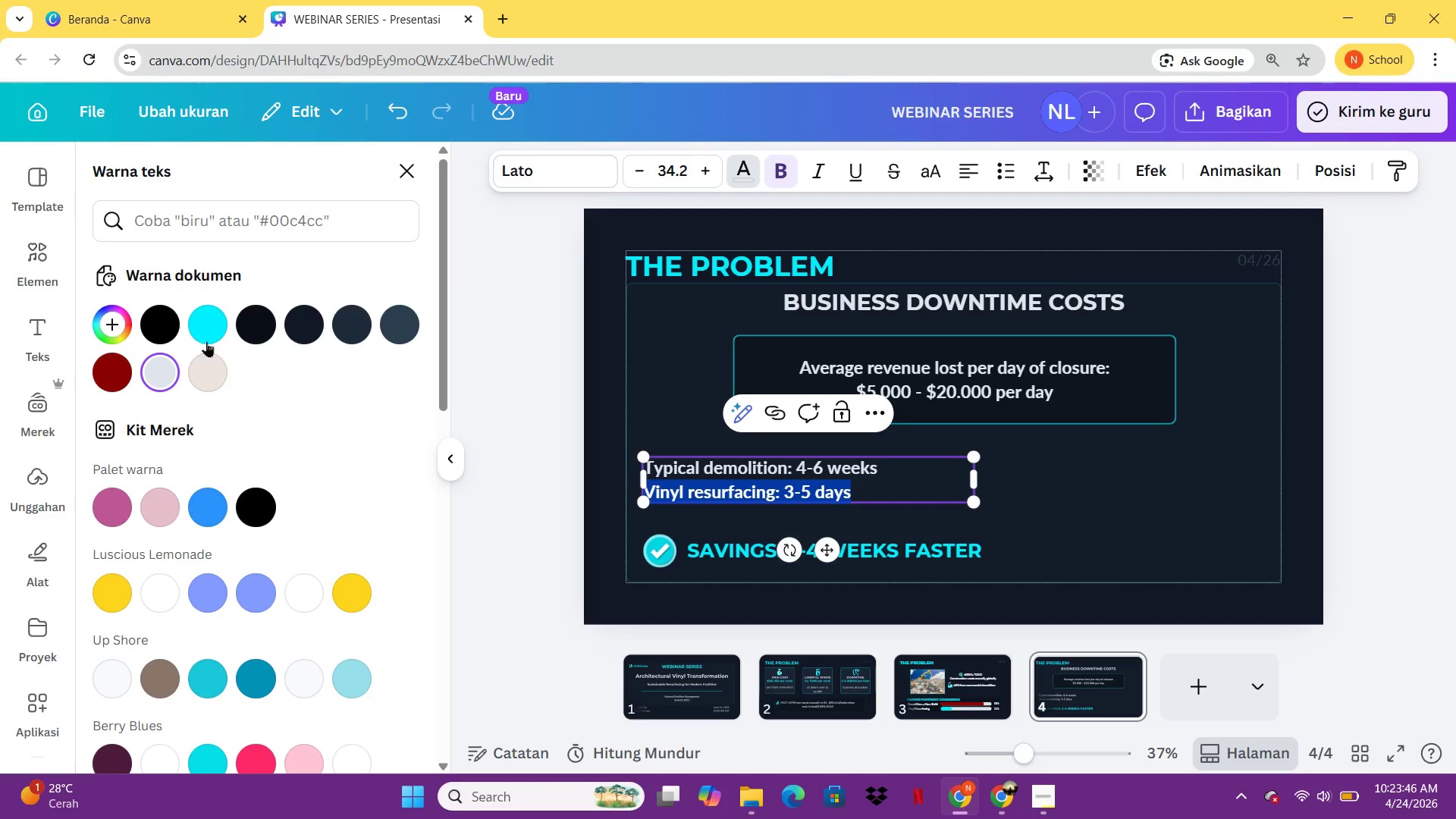 
left_click([201, 328])
 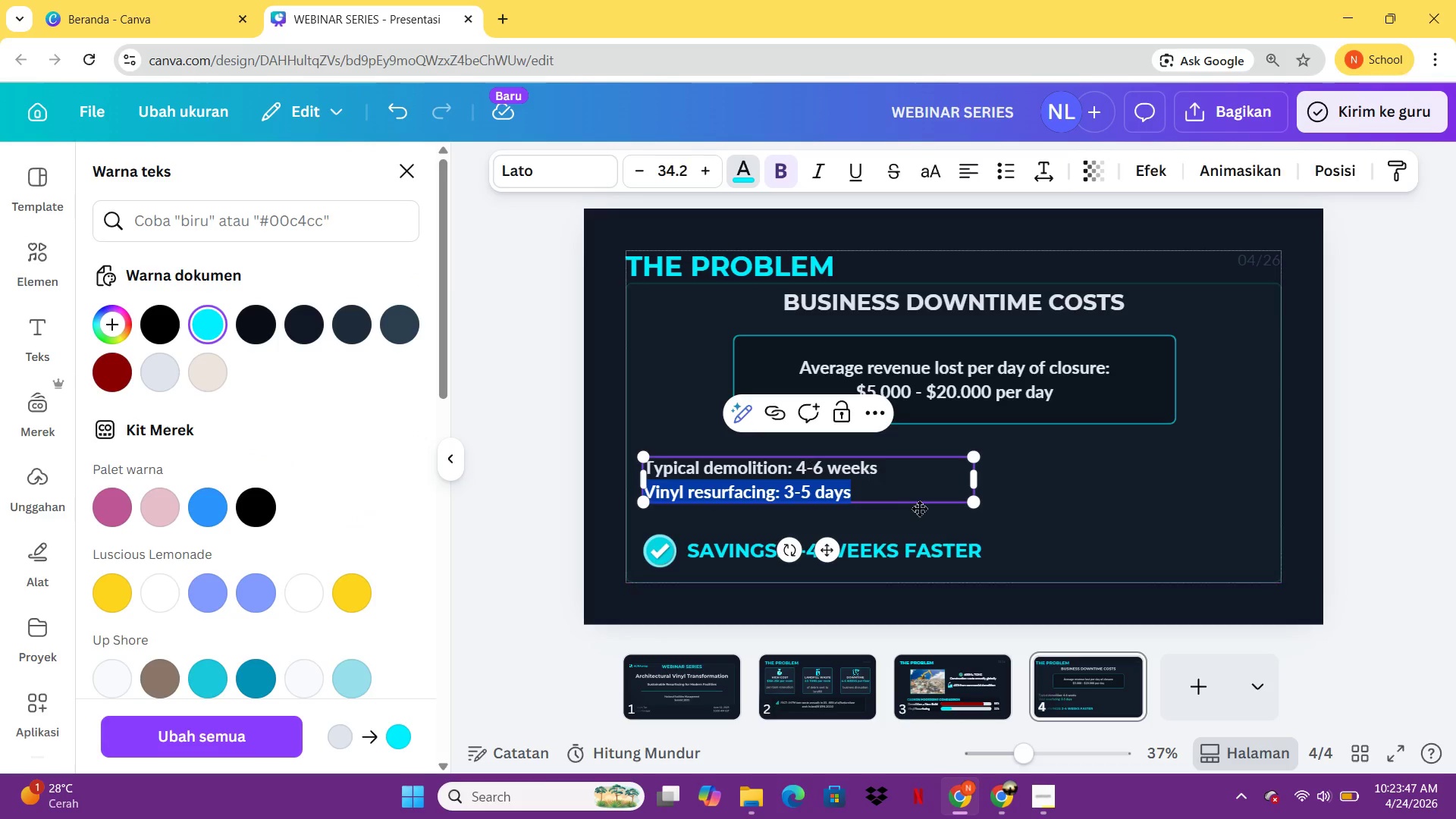 
left_click([920, 508])
 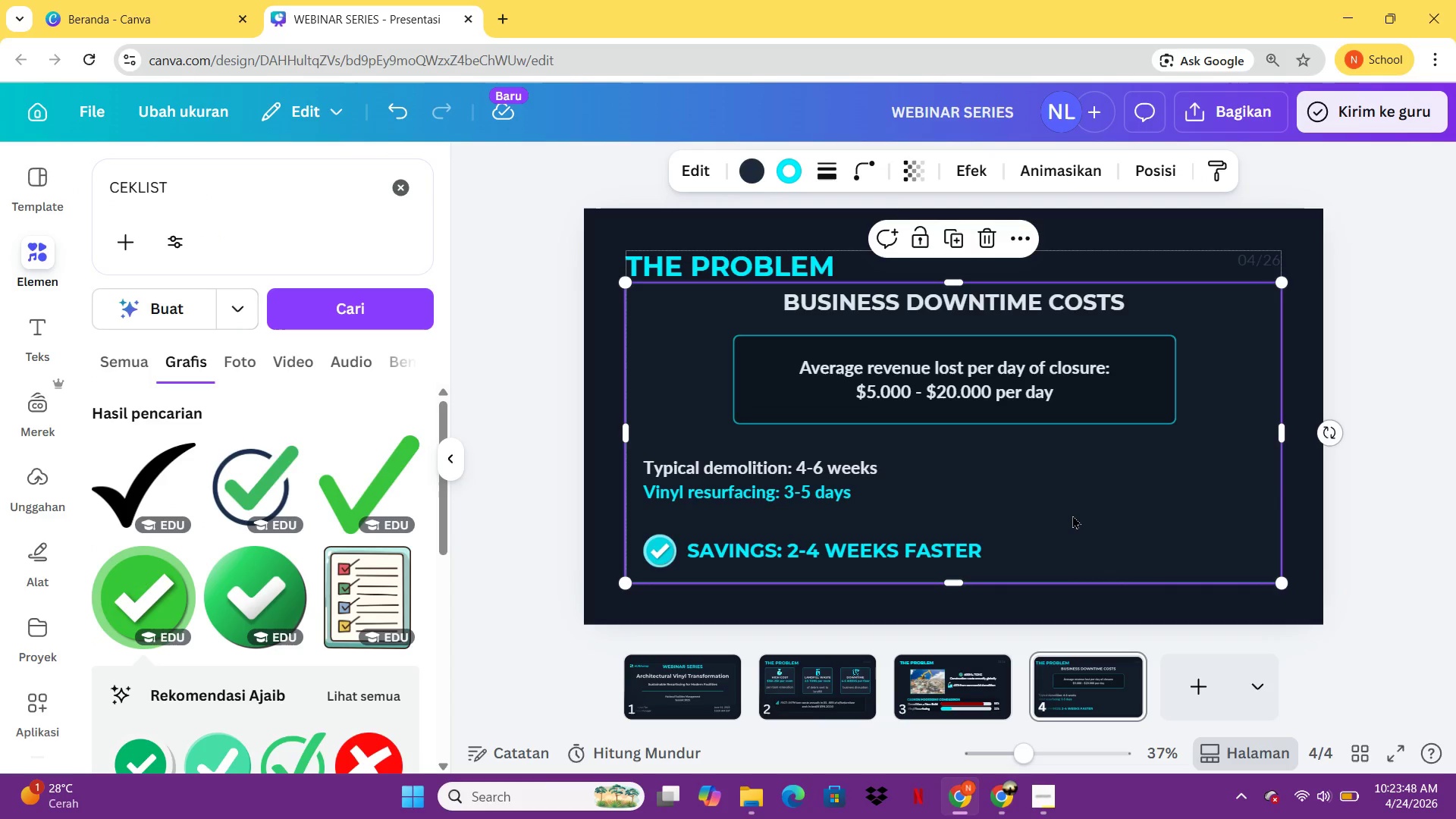 
left_click([1072, 515])
 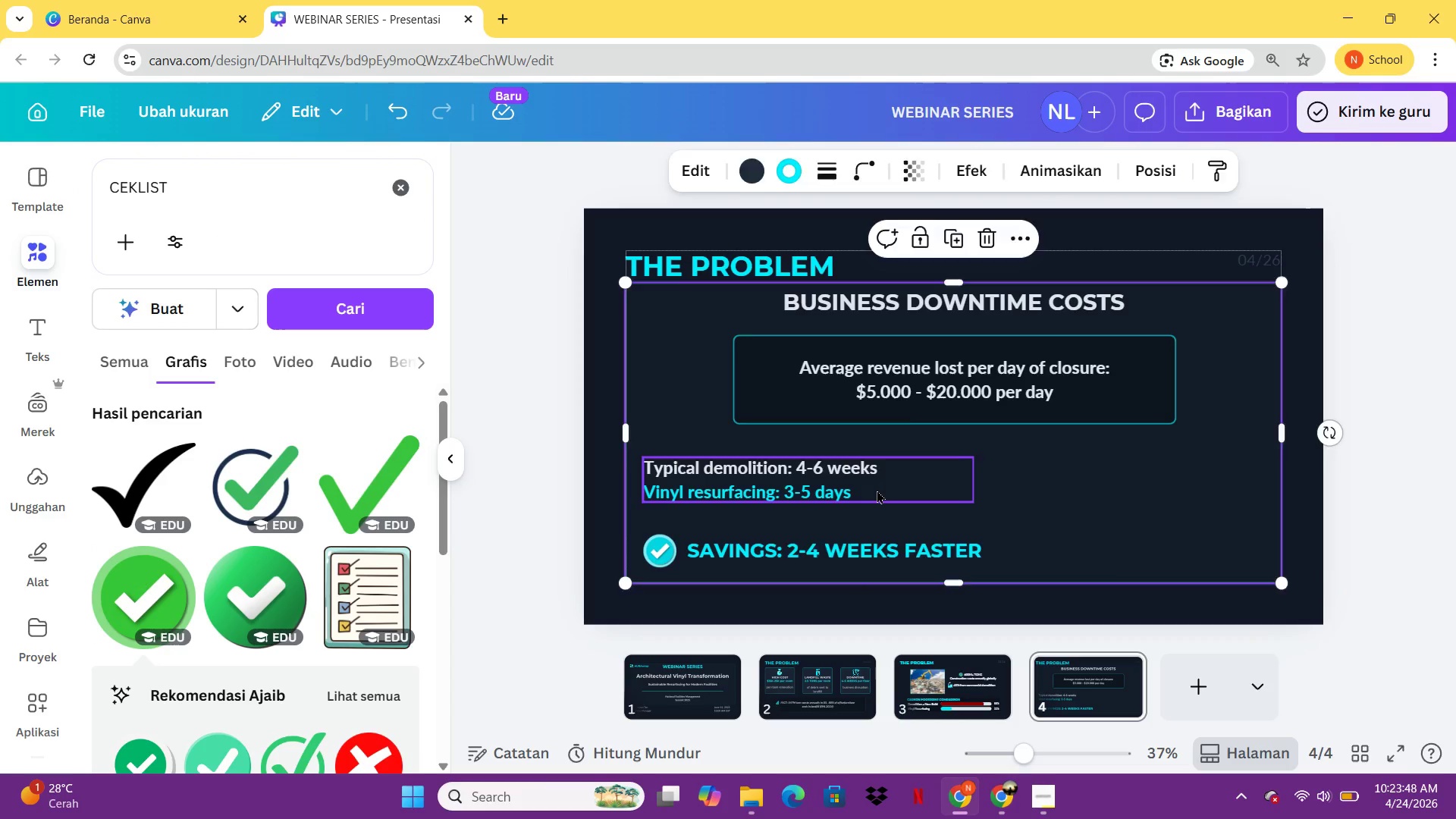 
left_click([877, 490])
 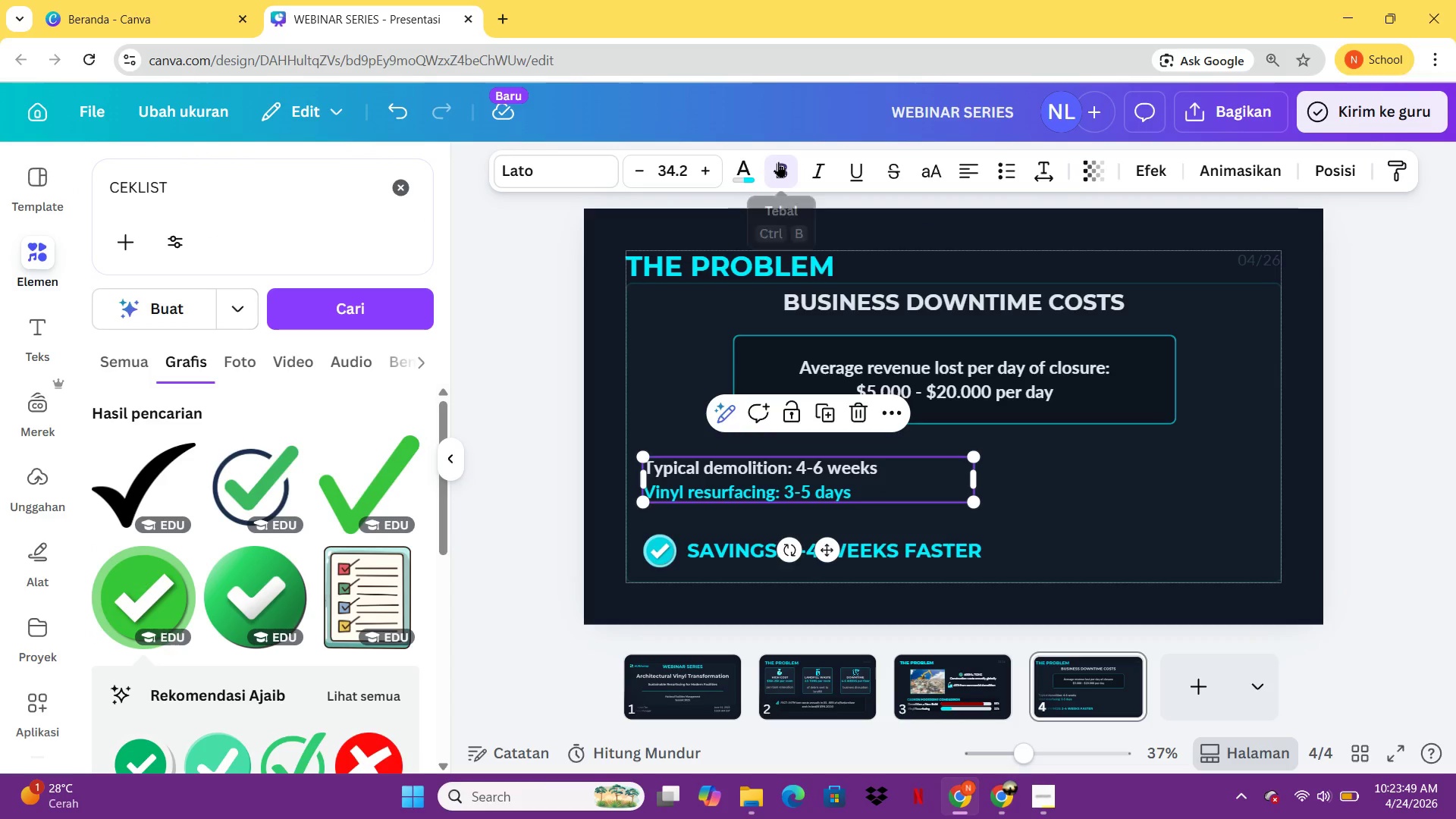 
left_click([778, 163])
 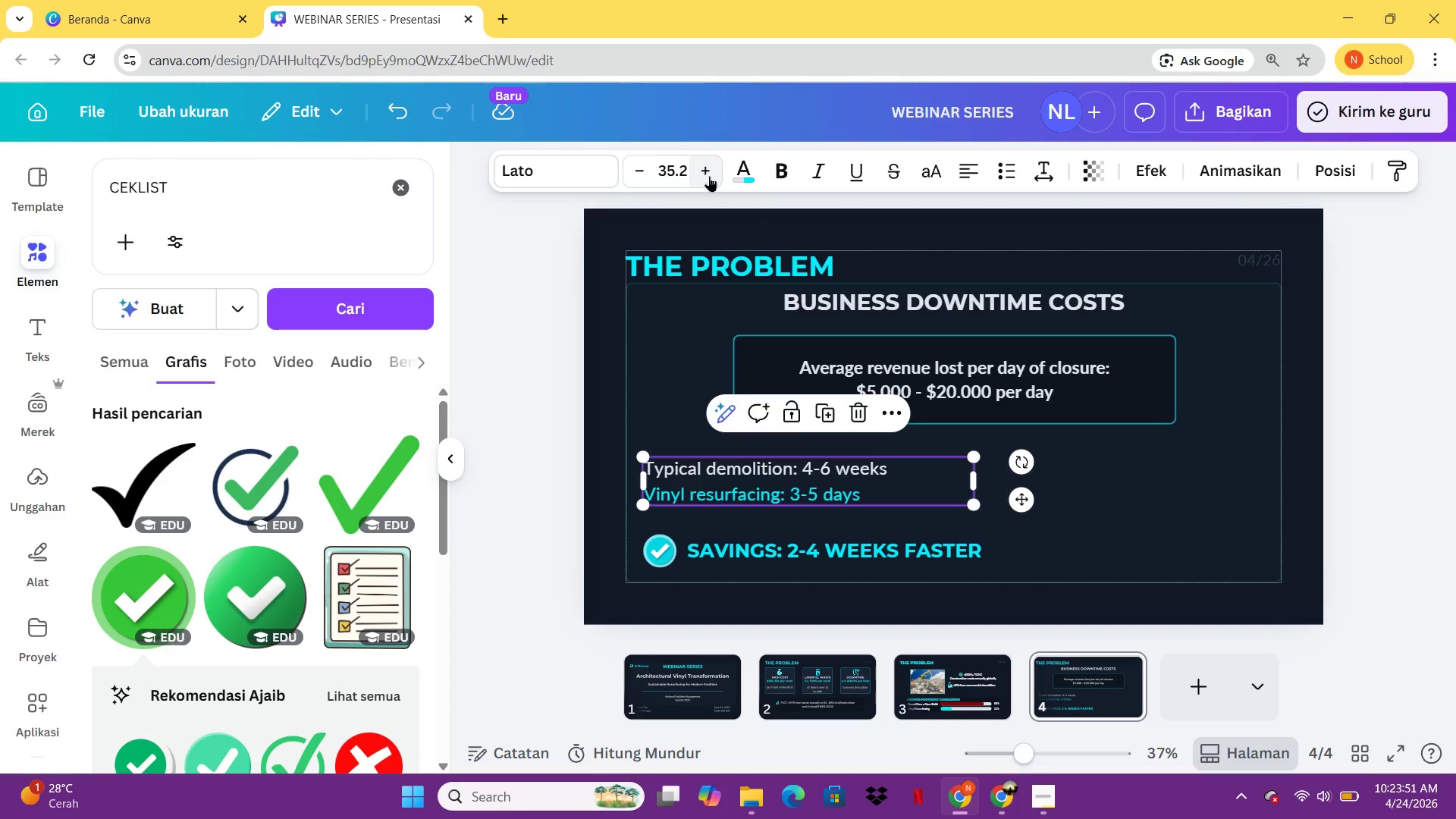 
left_click([709, 176])
 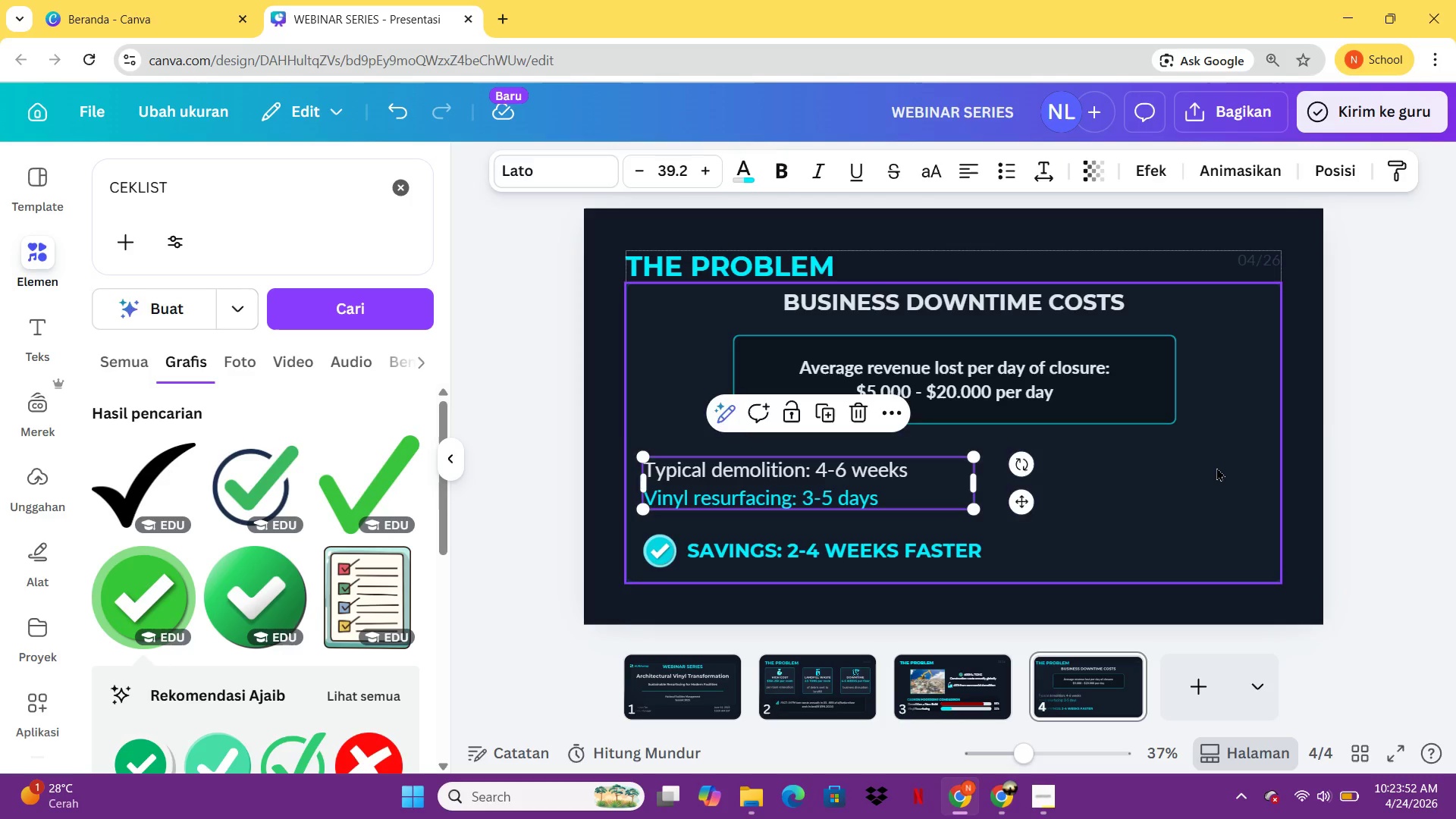 
left_click([1216, 467])
 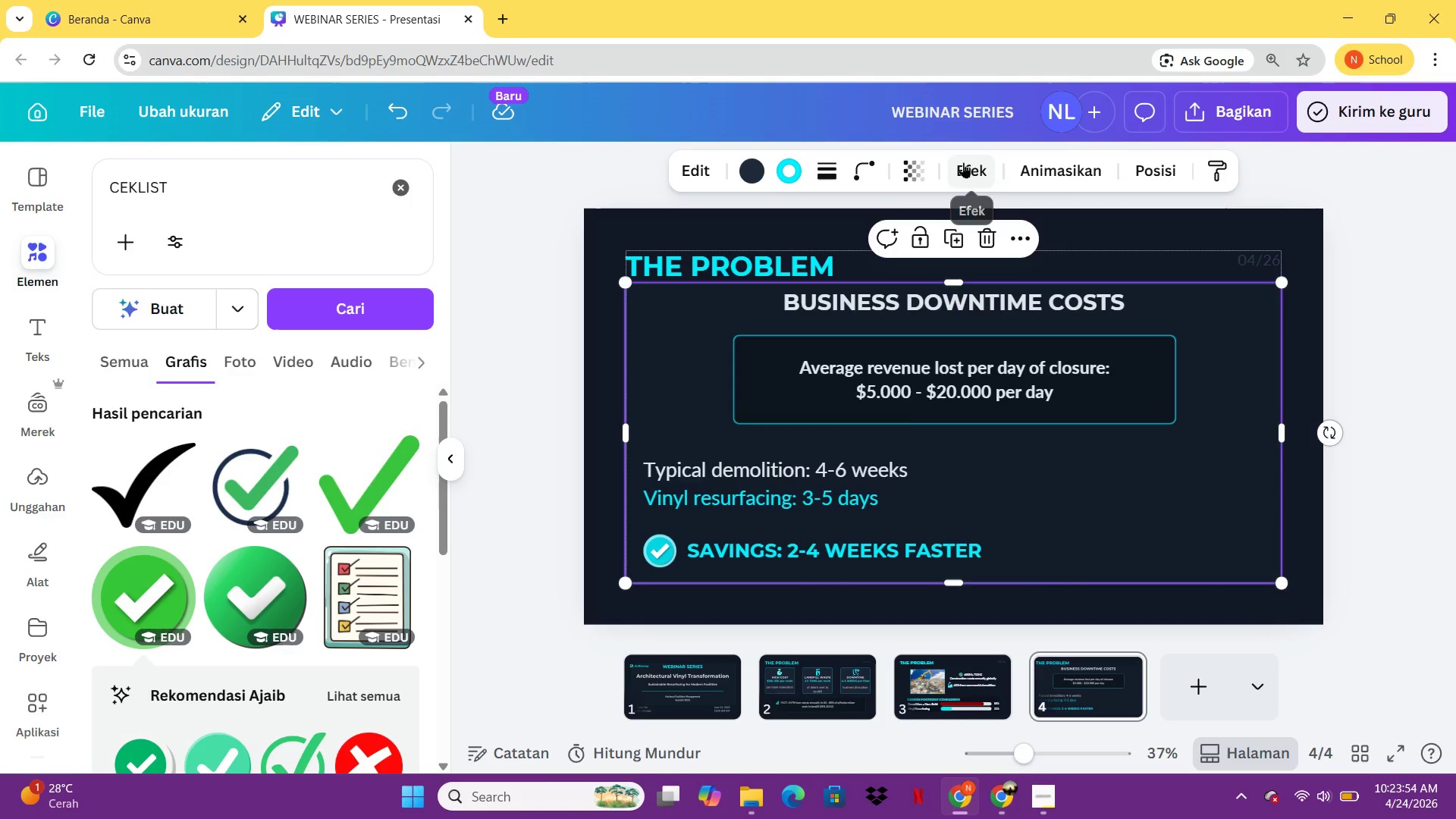 
left_click([889, 504])
 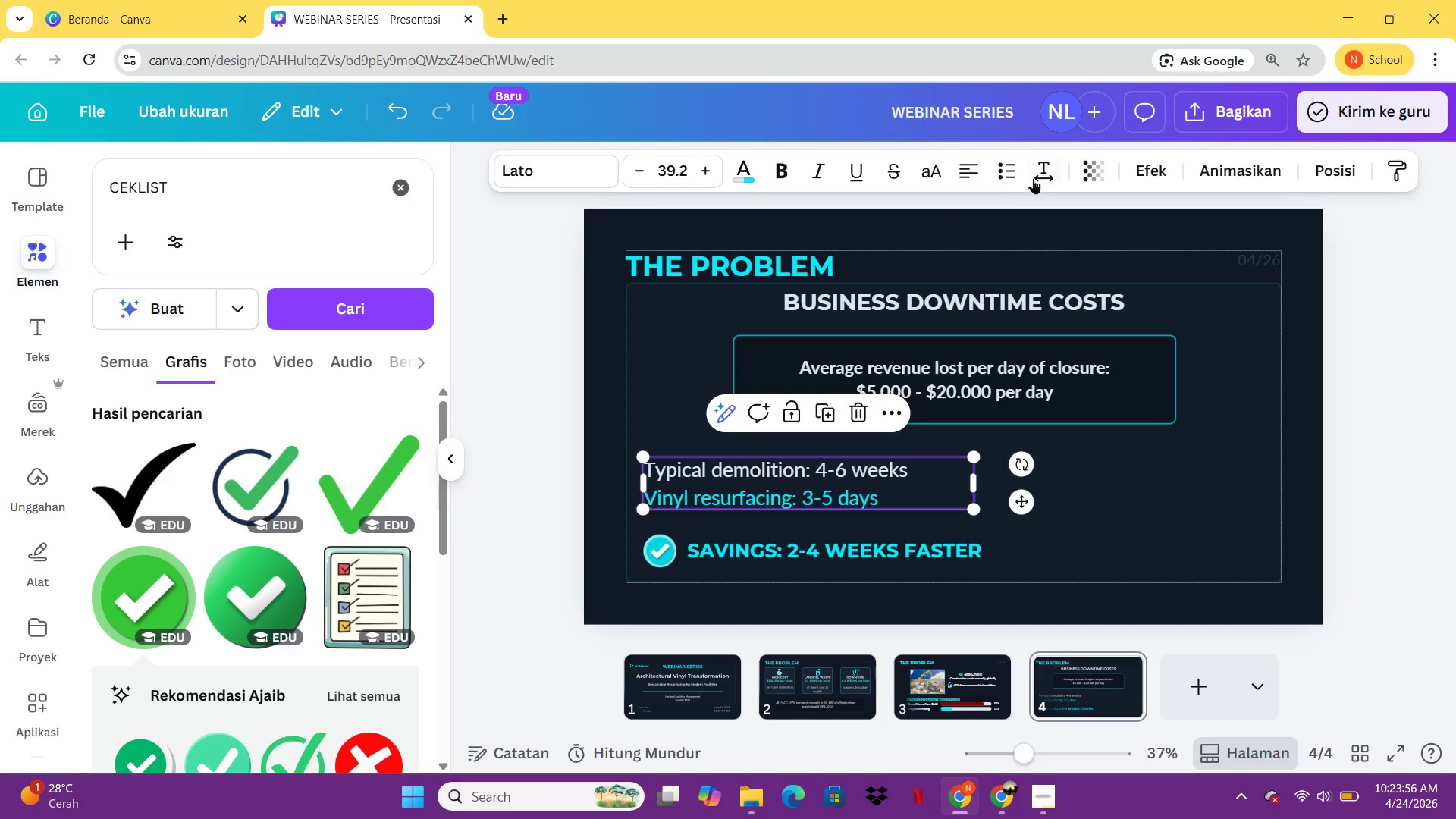 
left_click([1037, 172])
 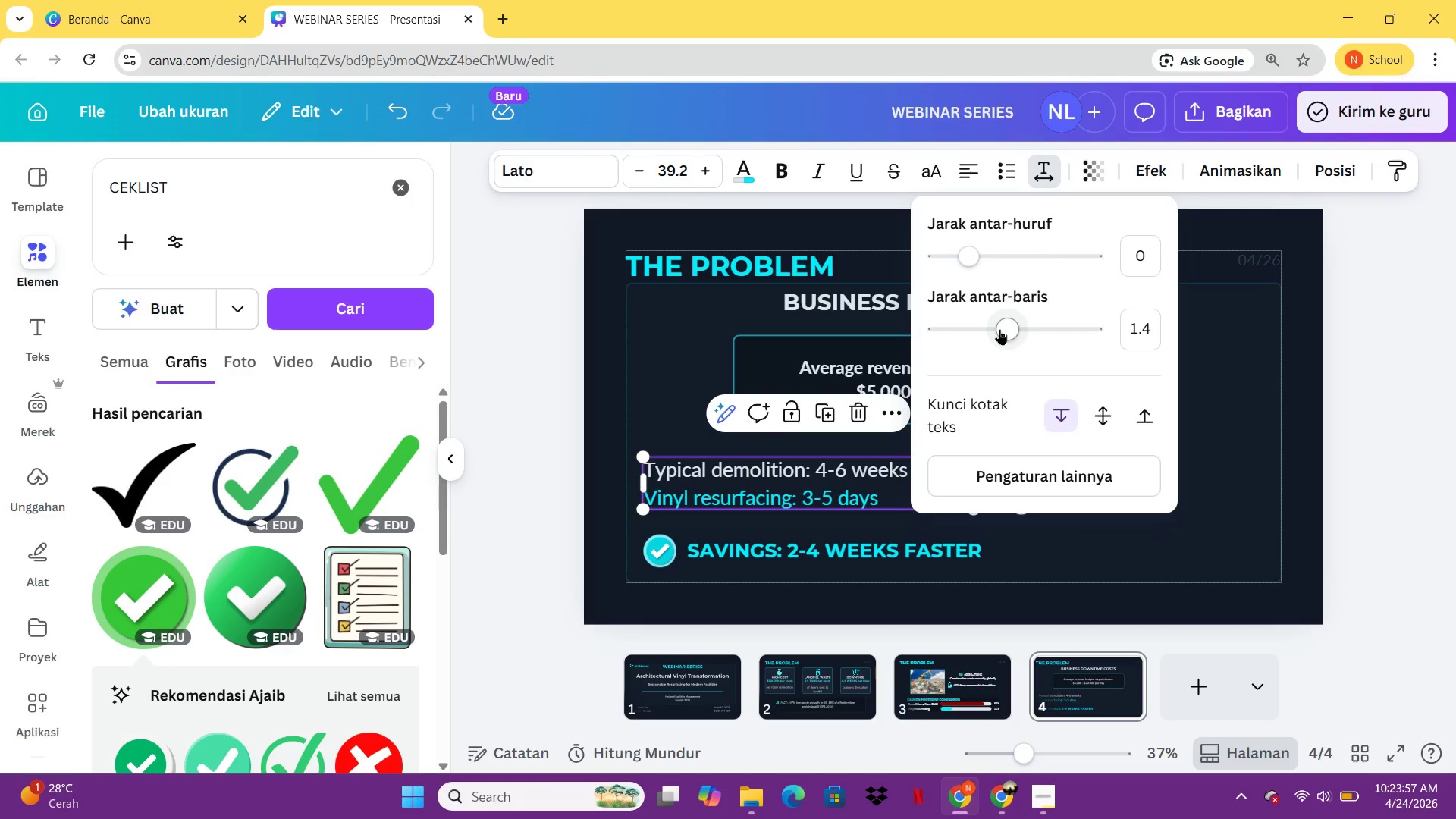 
left_click_drag(start_coordinate=[999, 329], to_coordinate=[1035, 334])
 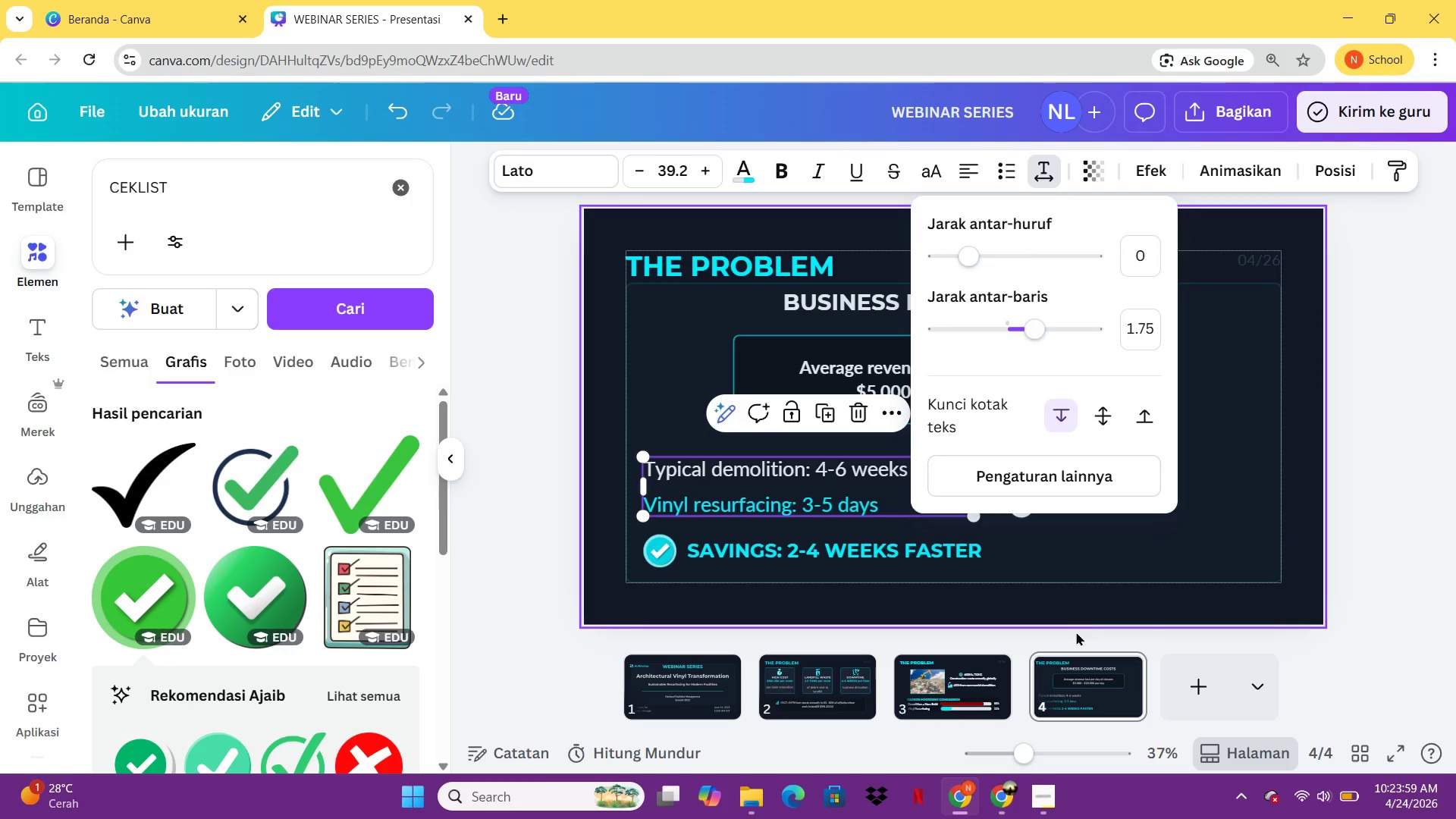 
left_click([1075, 635])
 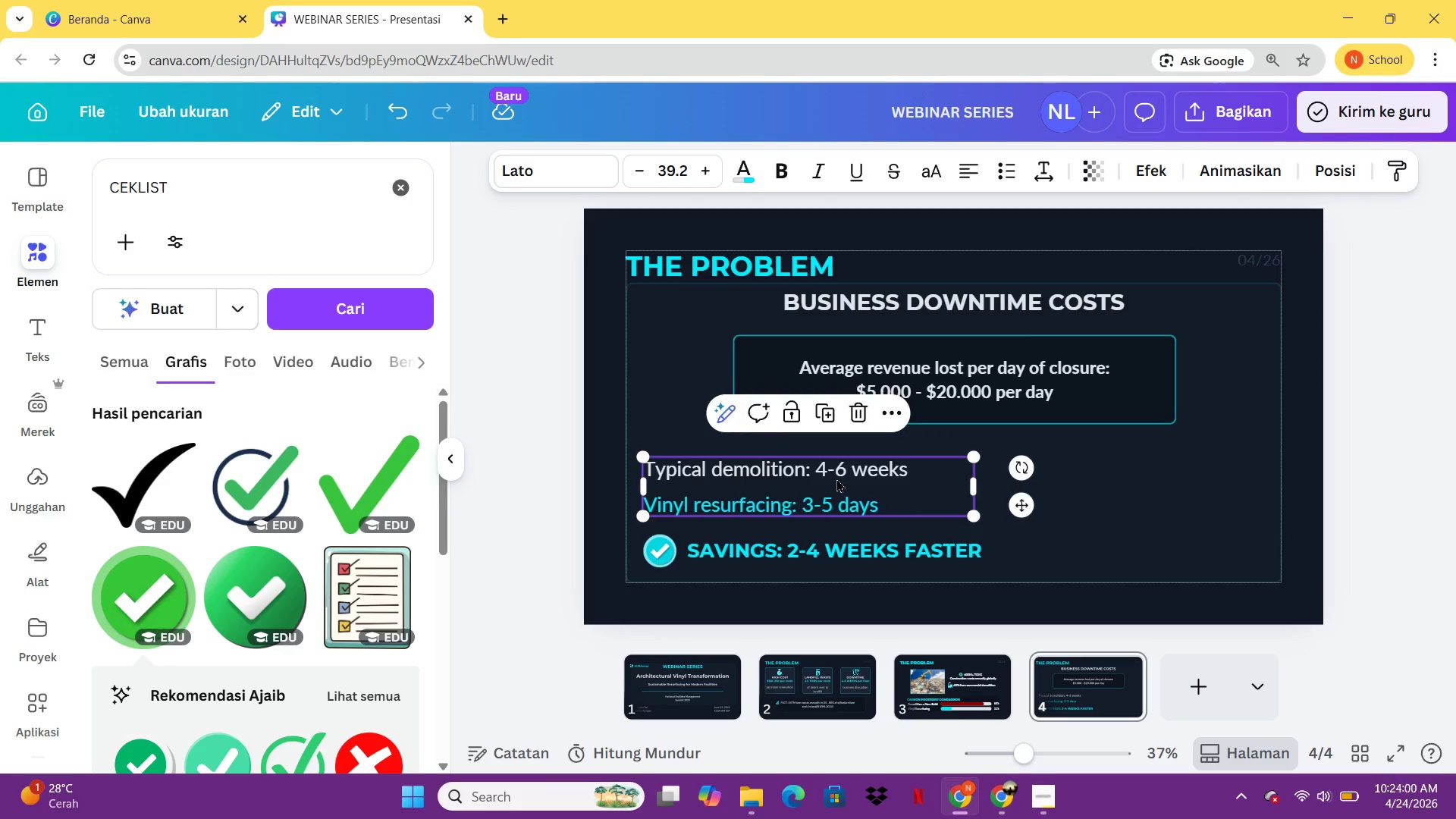 
left_click_drag(start_coordinate=[836, 479], to_coordinate=[832, 469])
 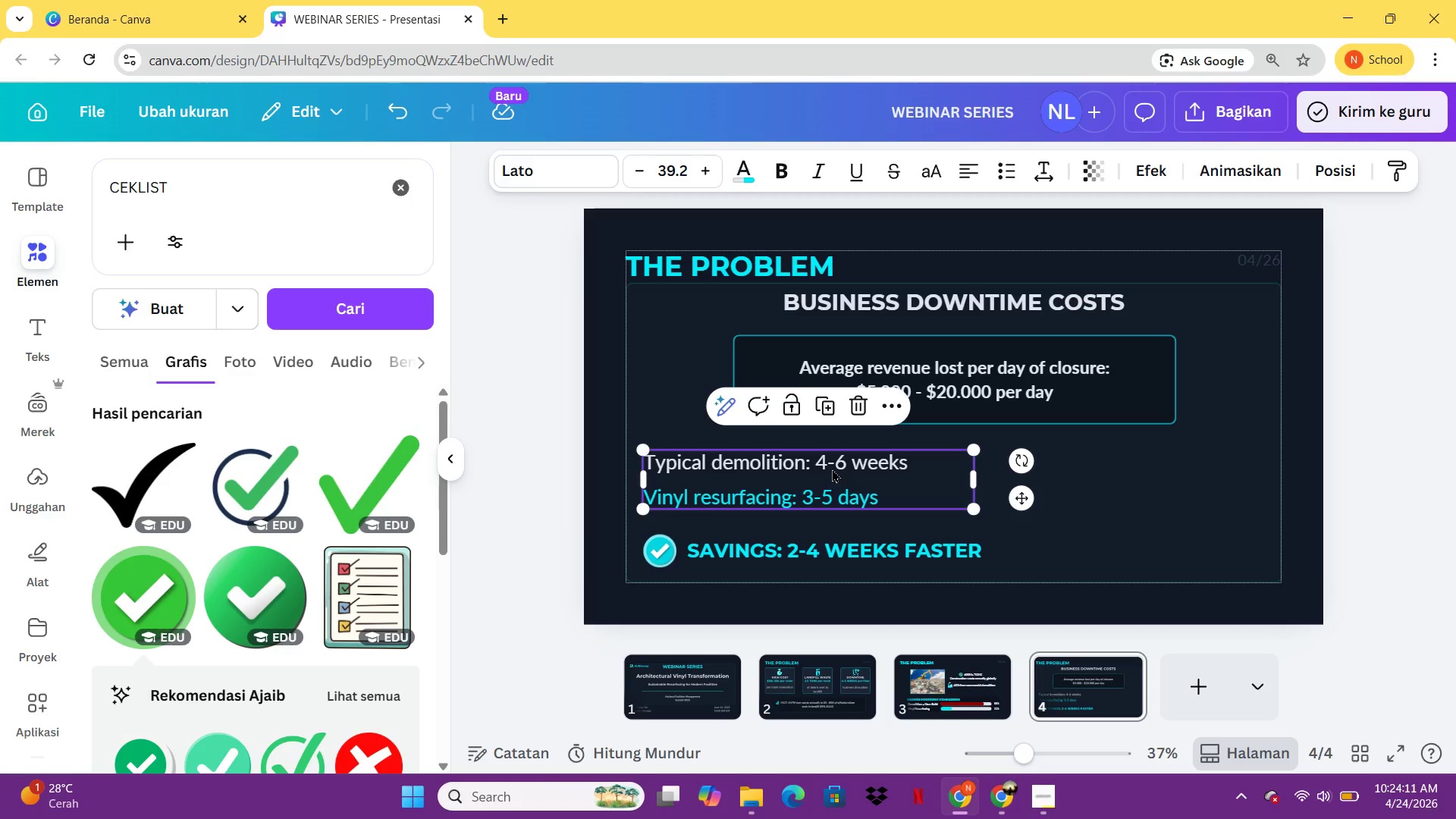 
wait(15.47)
 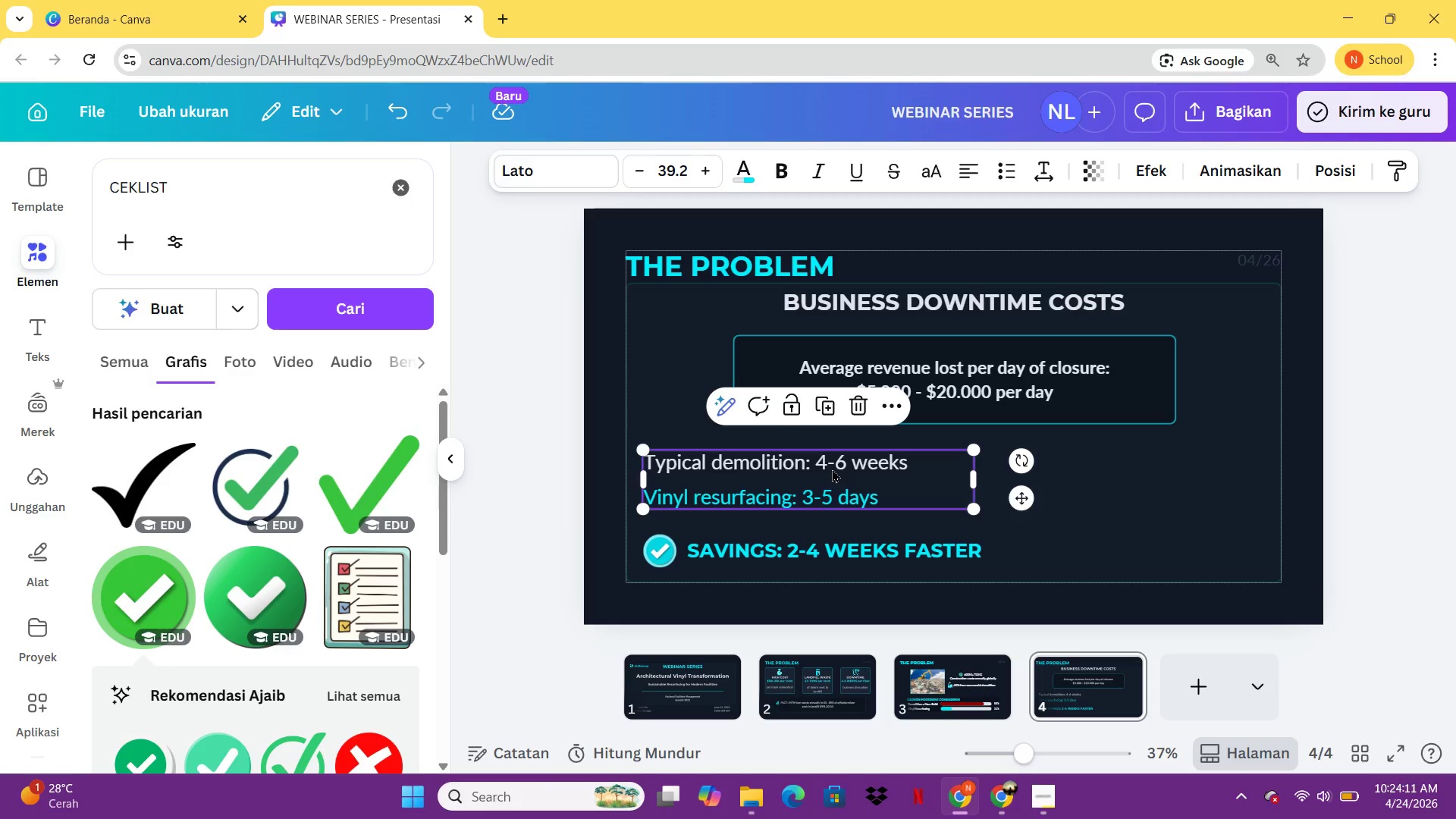 
left_click([810, 571])
 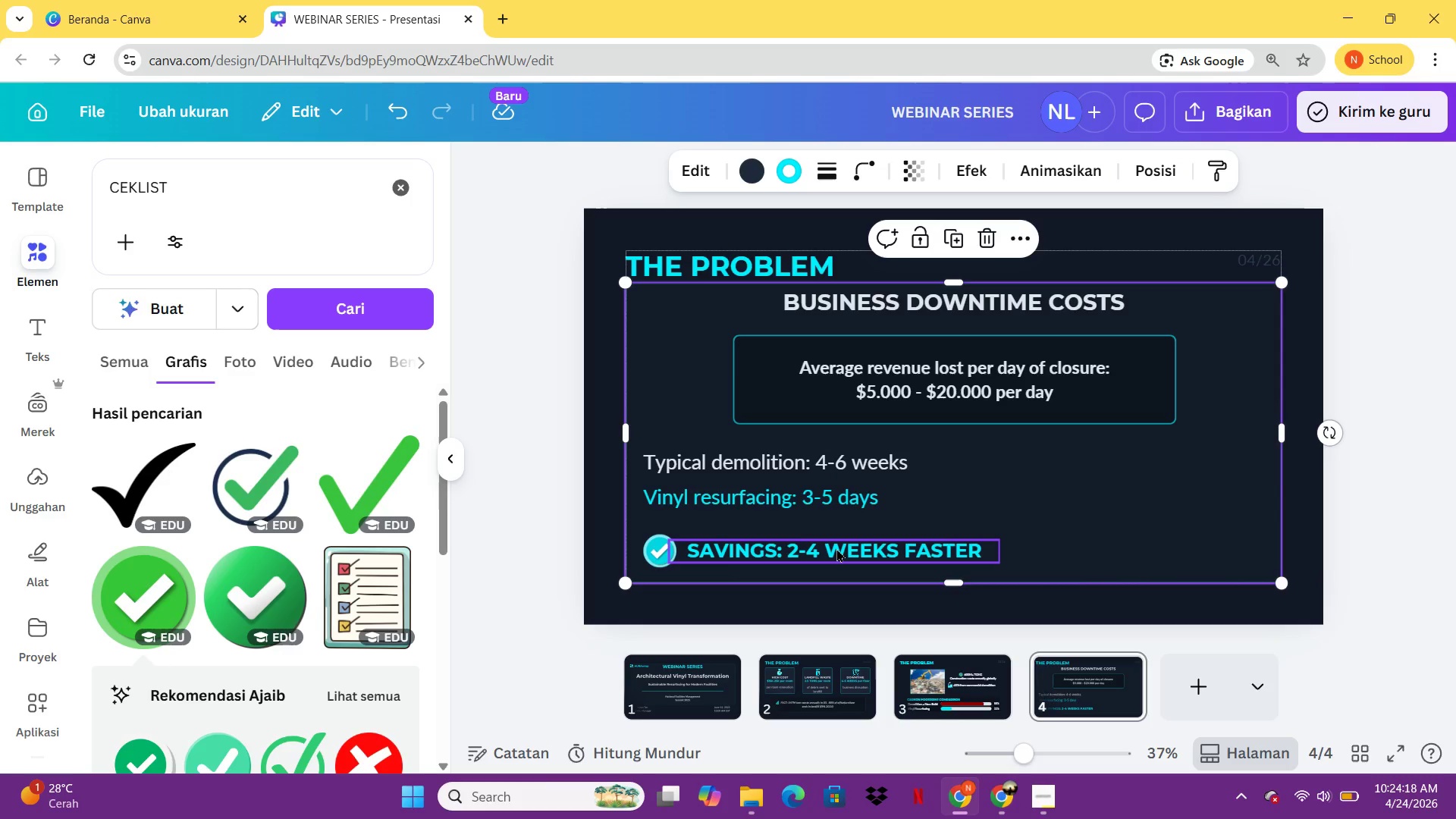 
left_click([836, 548])
 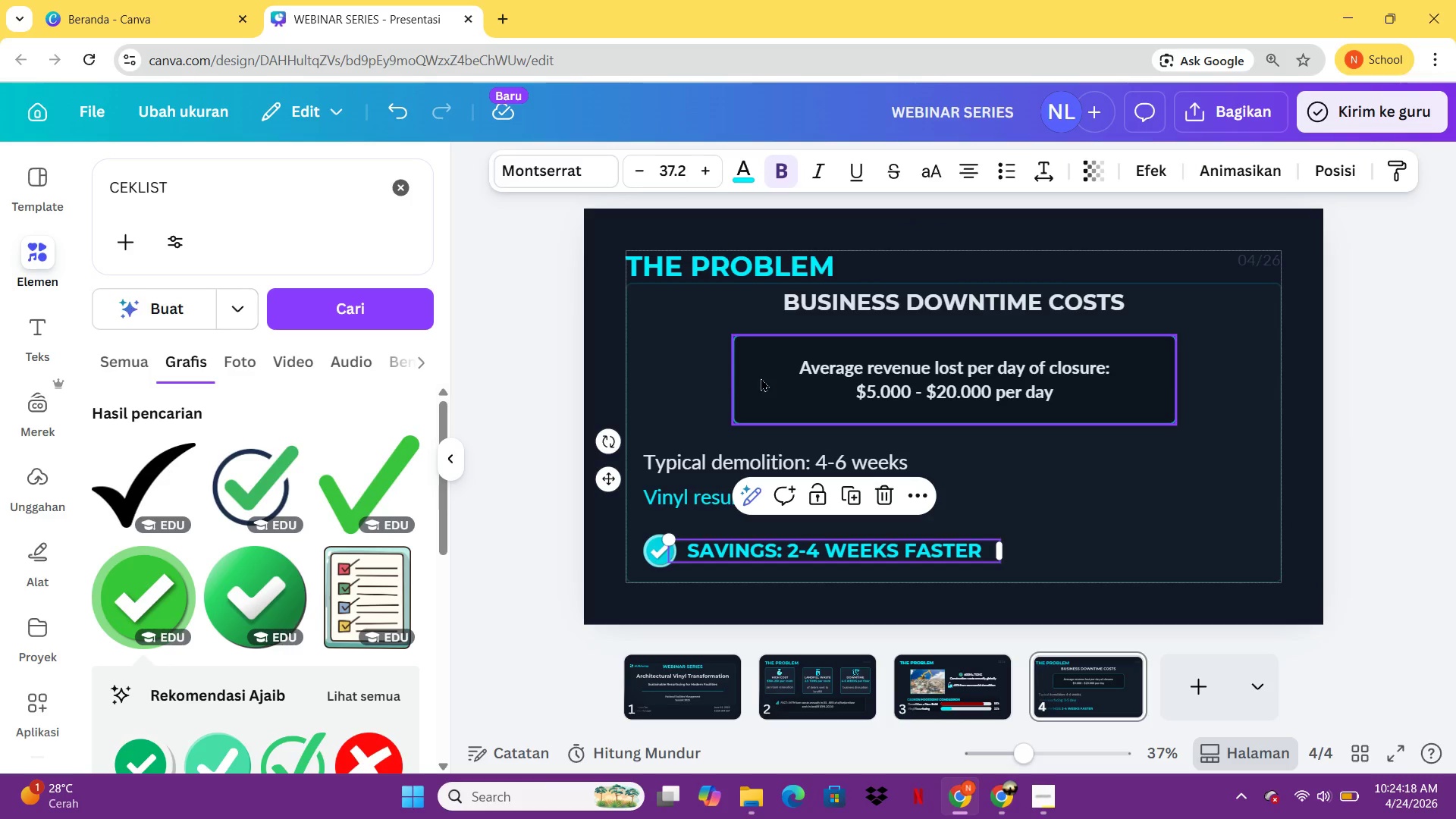 
left_click([761, 378])
 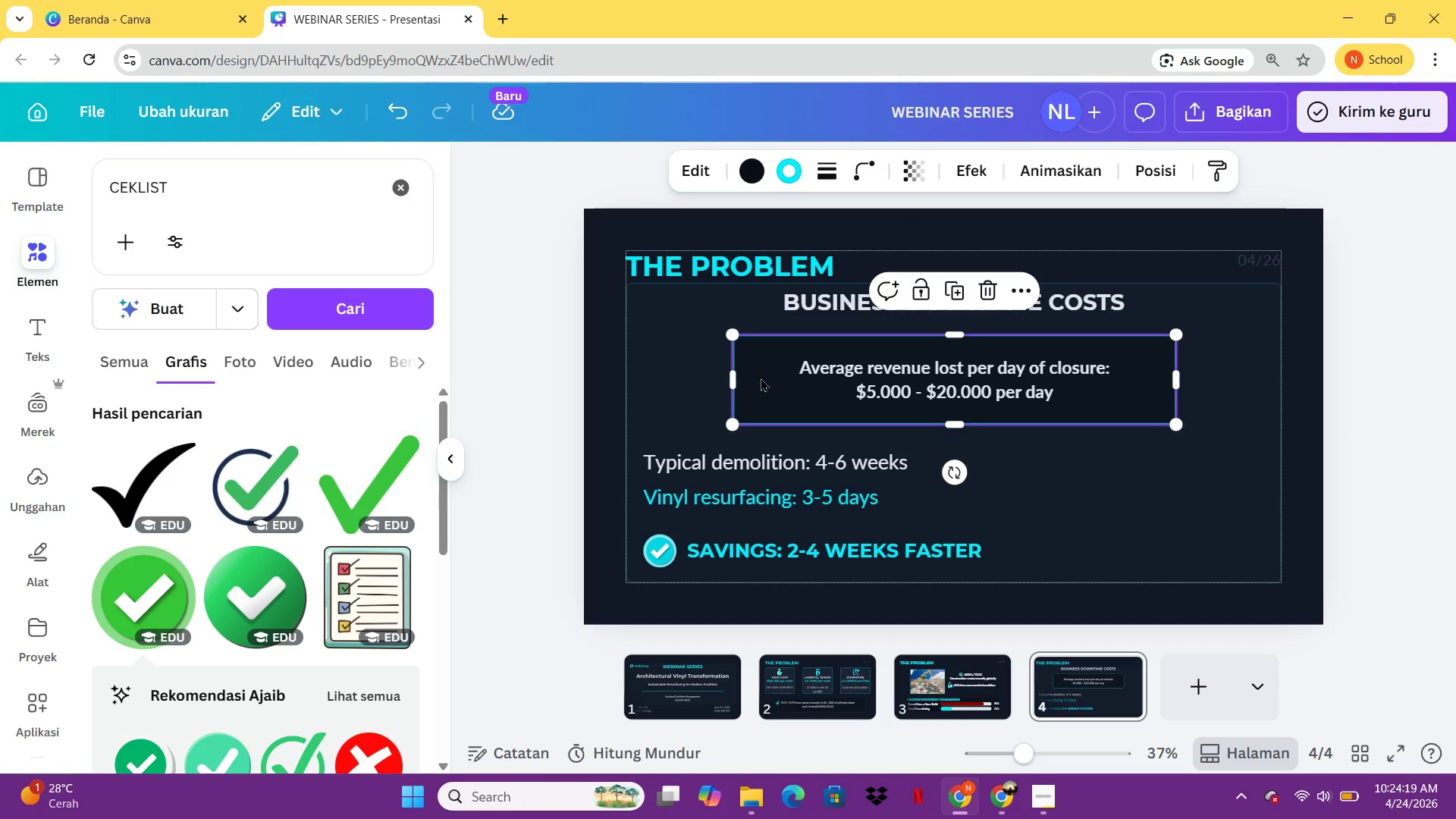 
key(Control+C)
 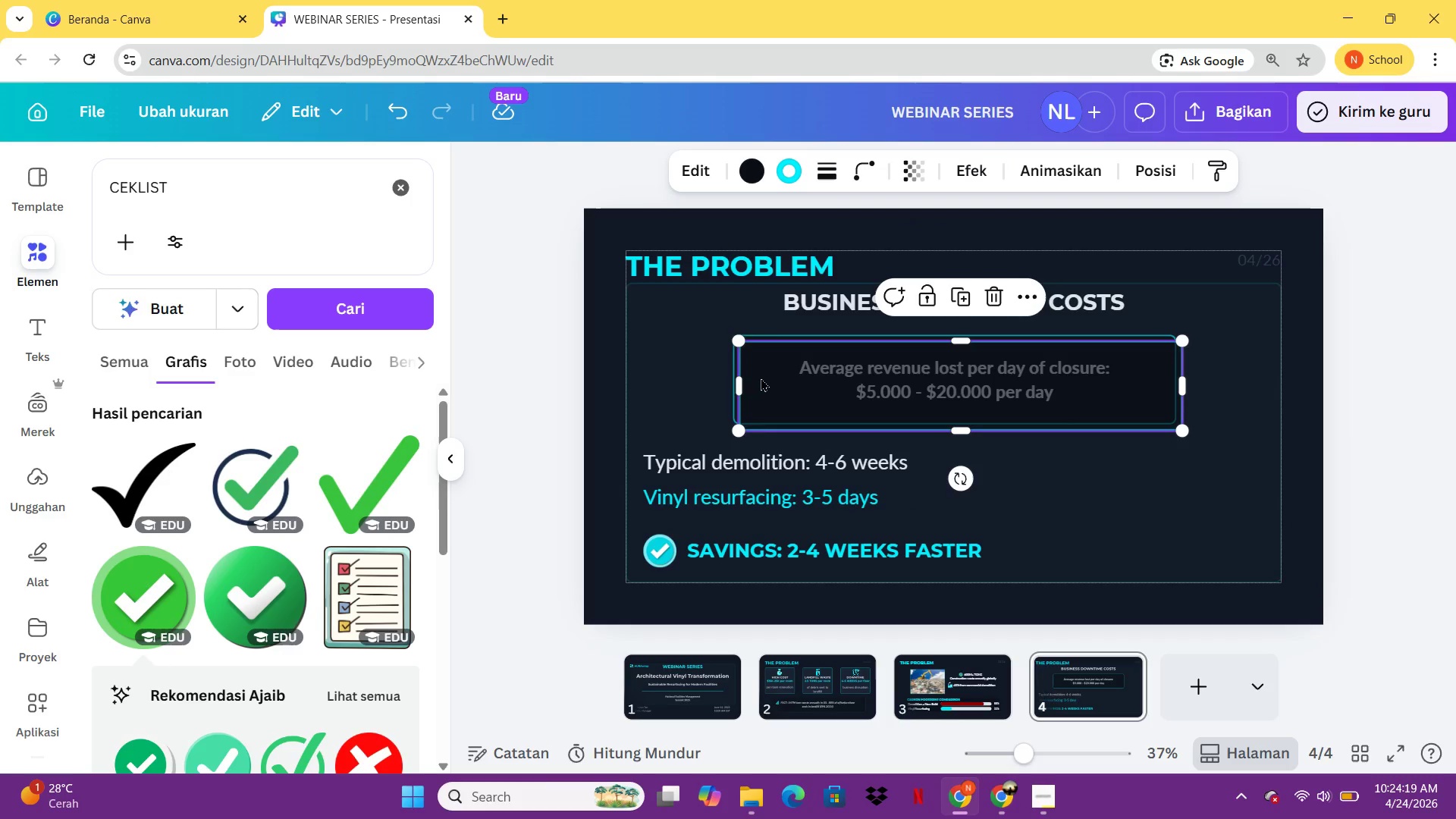 
key(Control+V)
 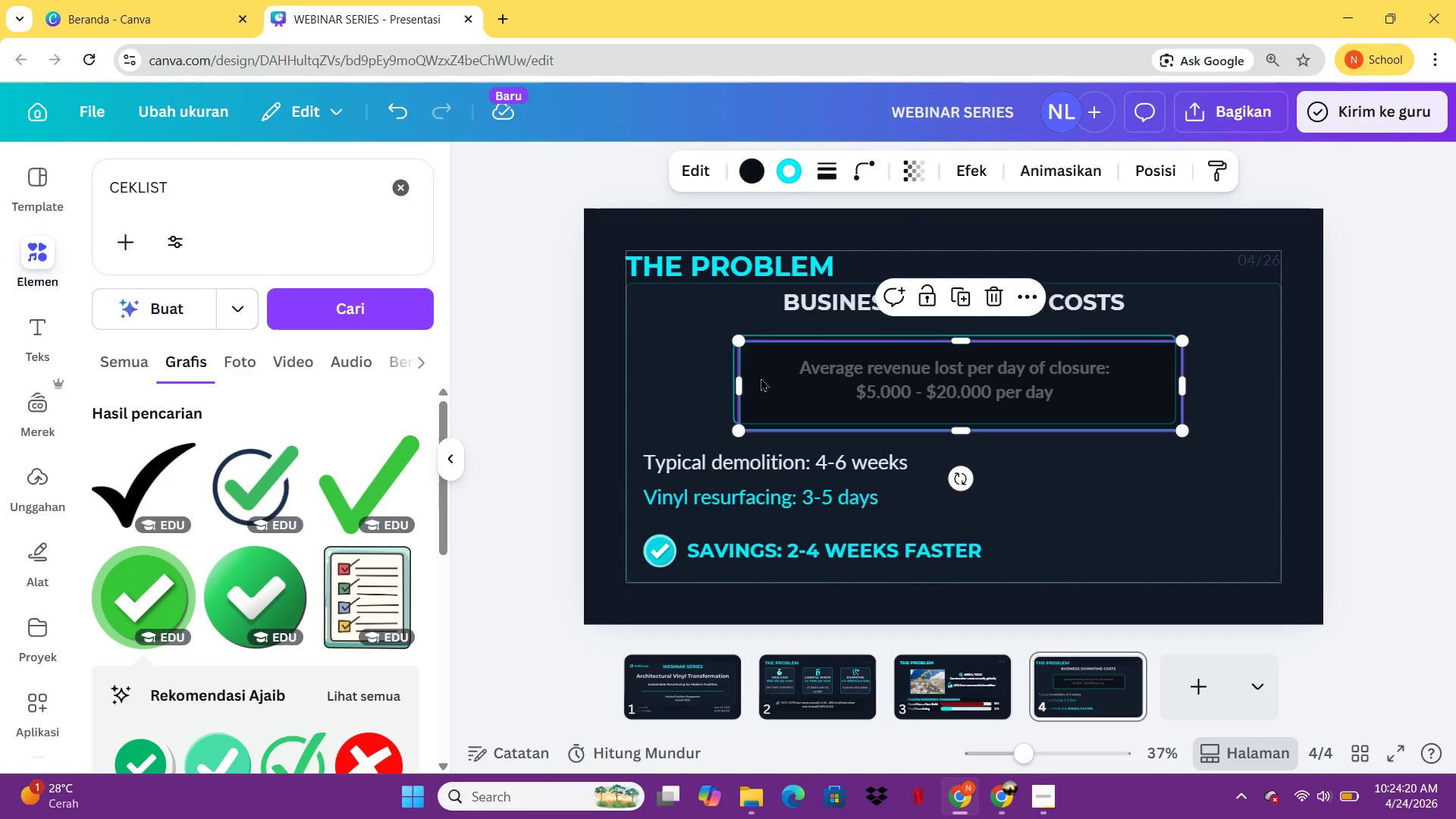 
left_click_drag(start_coordinate=[761, 378], to_coordinate=[749, 489])
 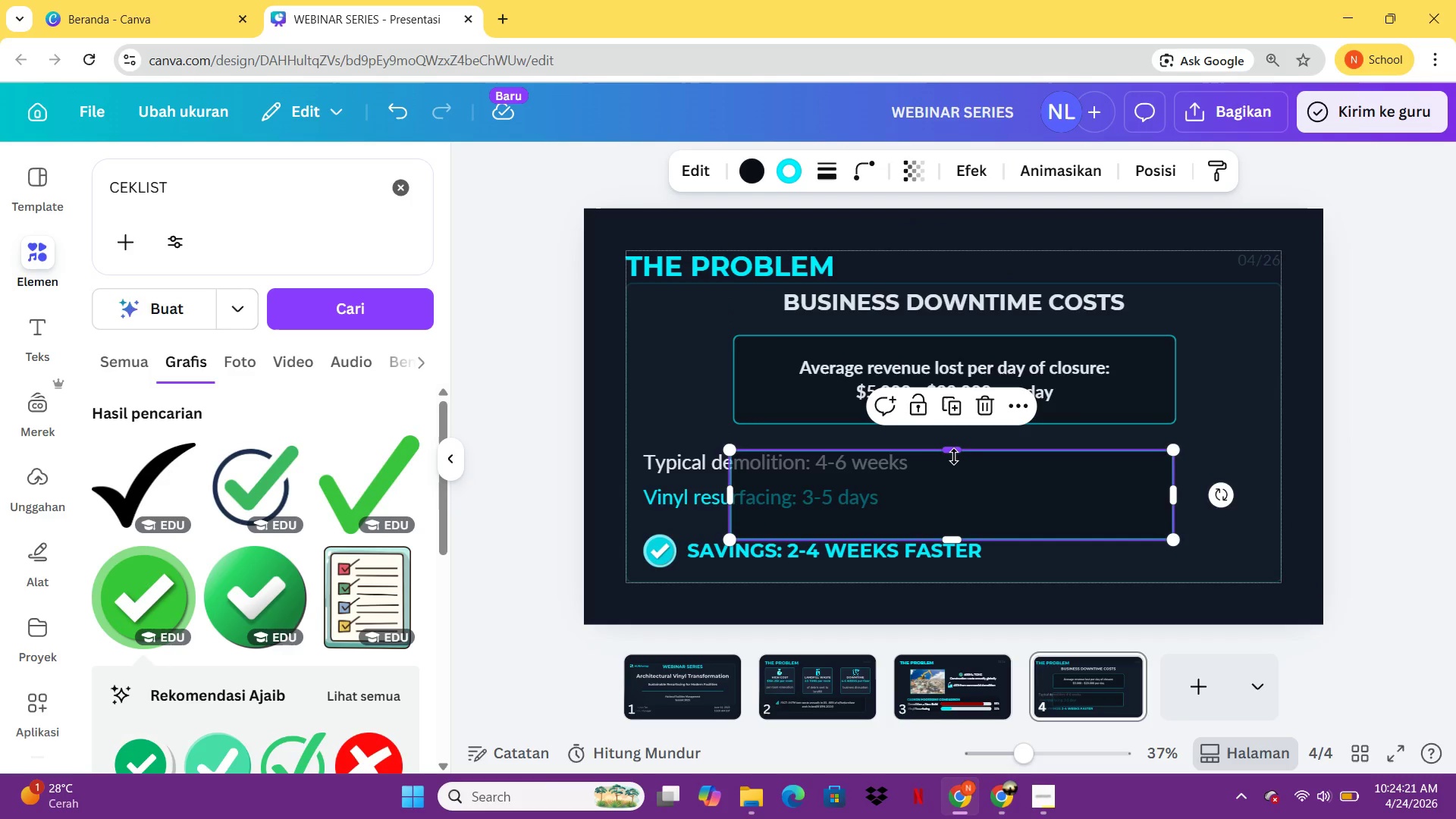 
left_click_drag(start_coordinate=[954, 457], to_coordinate=[957, 507])
 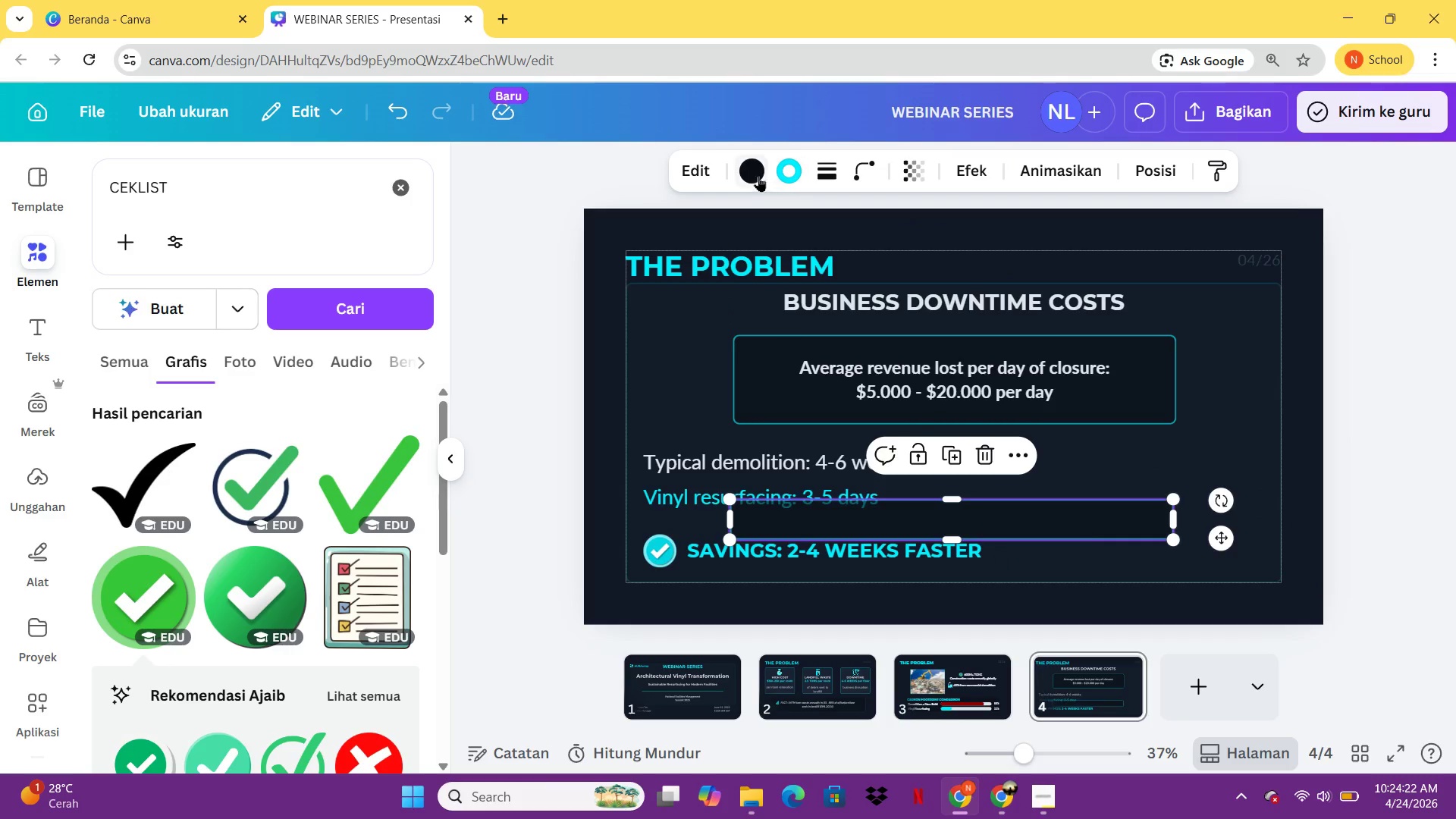 
left_click([757, 176])
 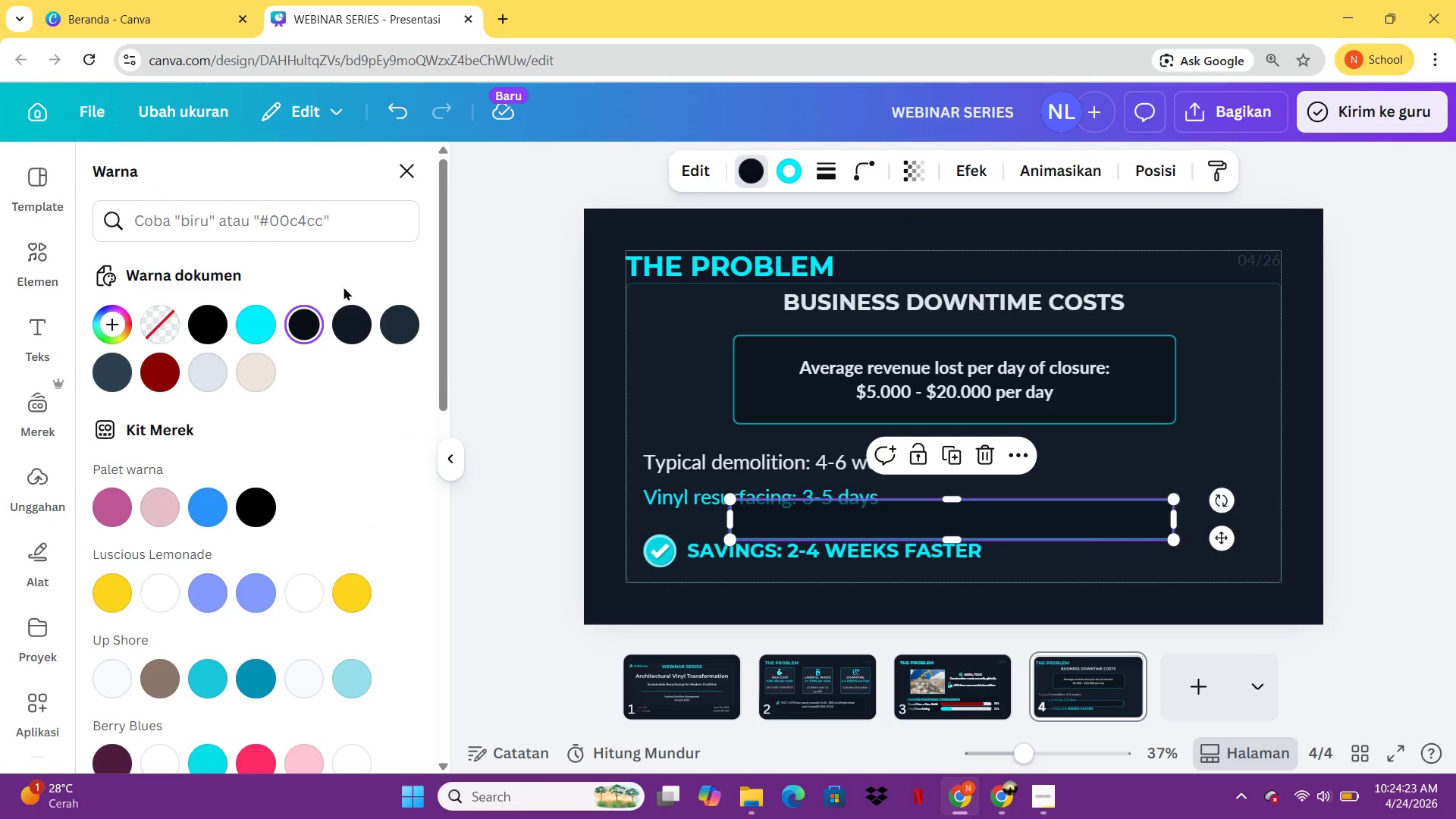 
mouse_move([335, 334])
 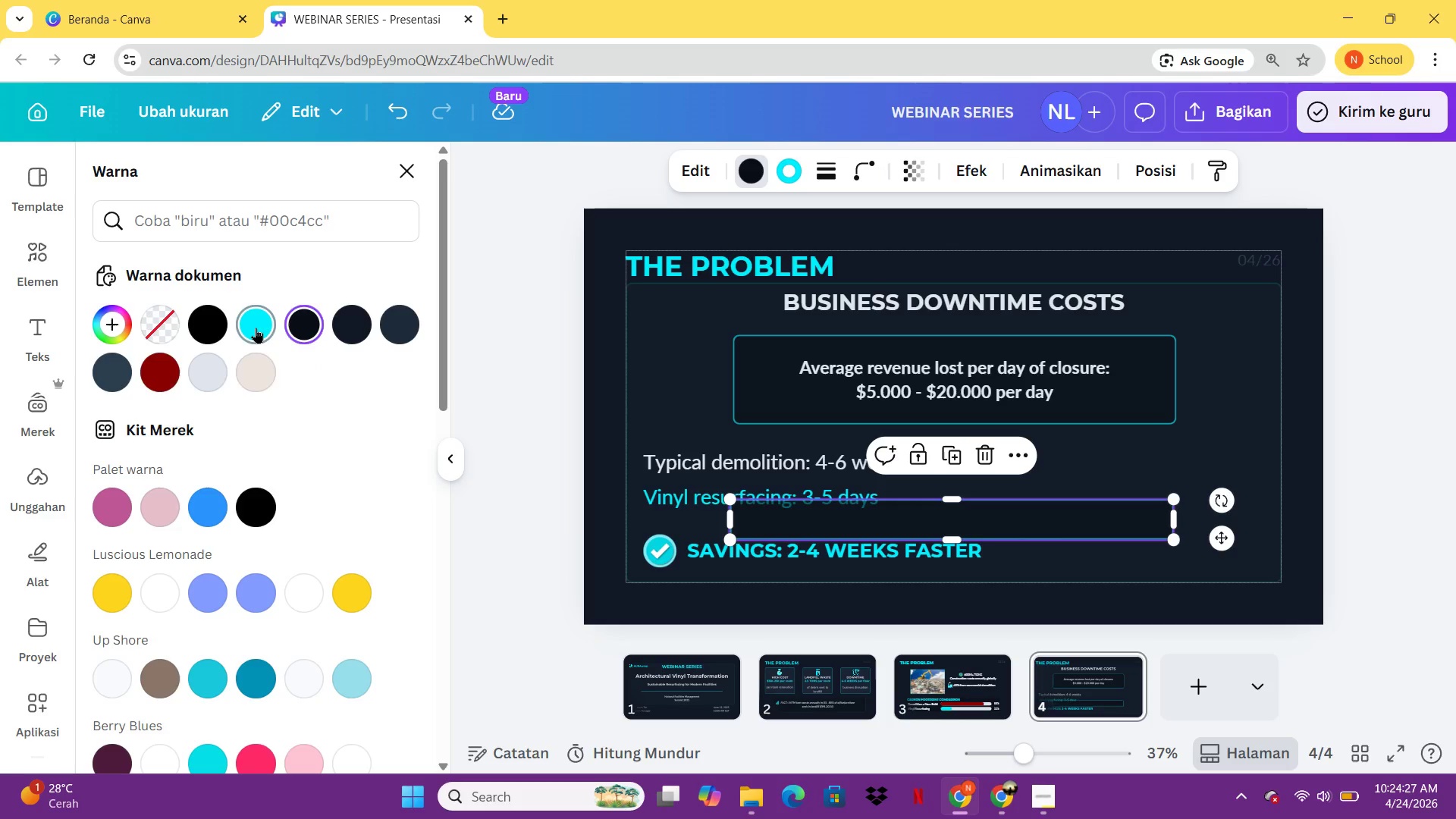 
left_click([256, 328])
 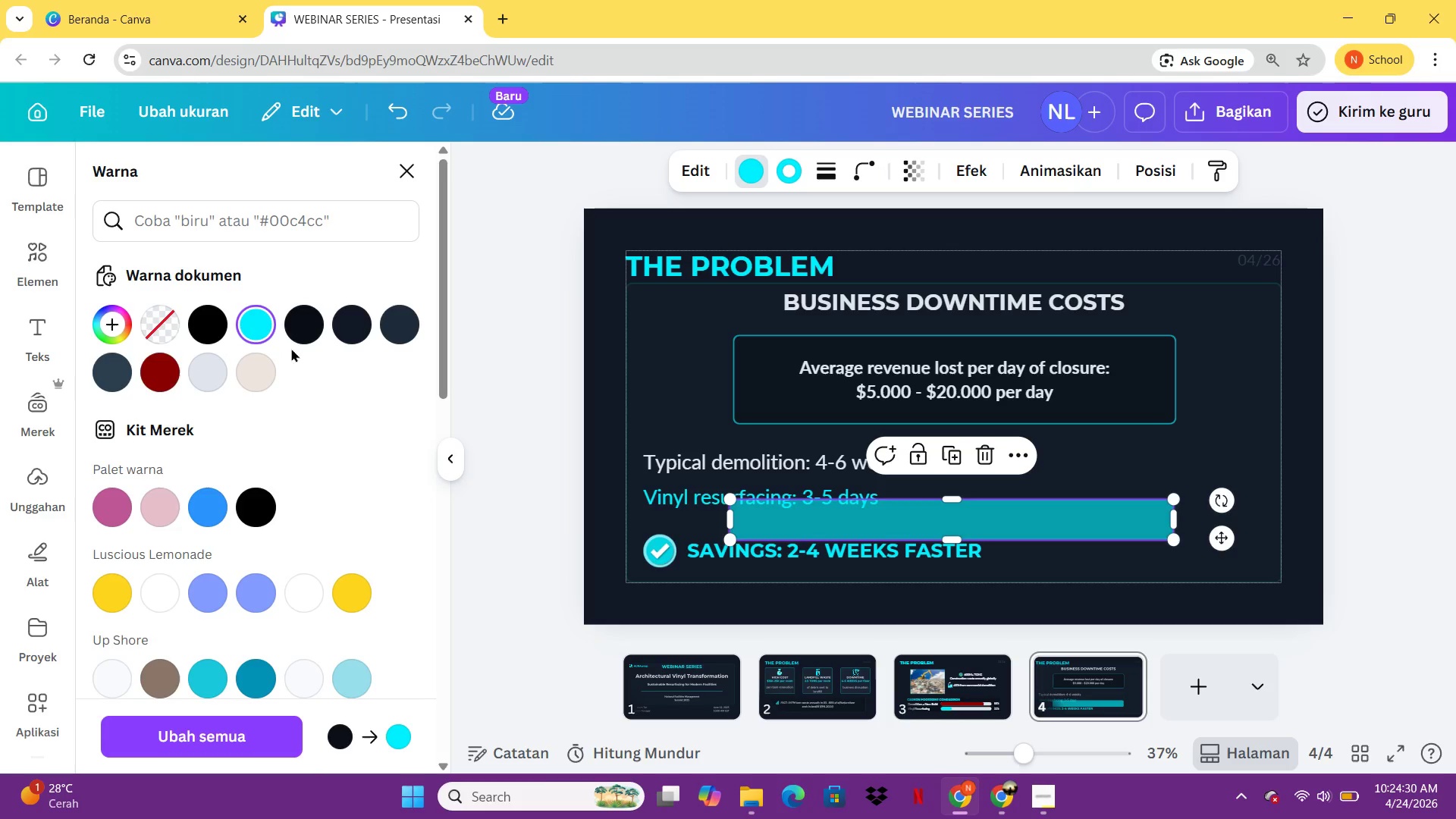 
key(Control+Z)
 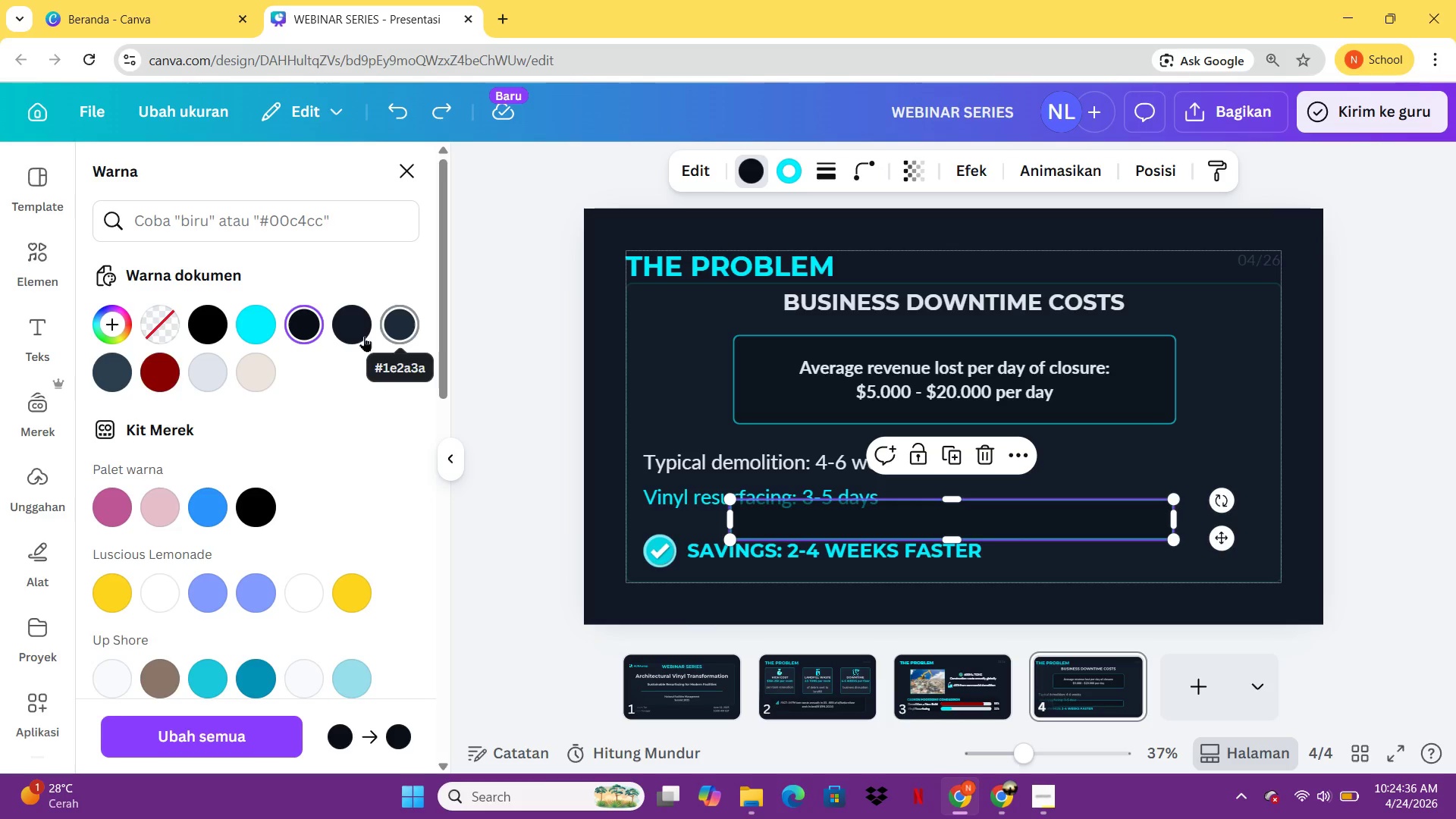 
wait(6.41)
 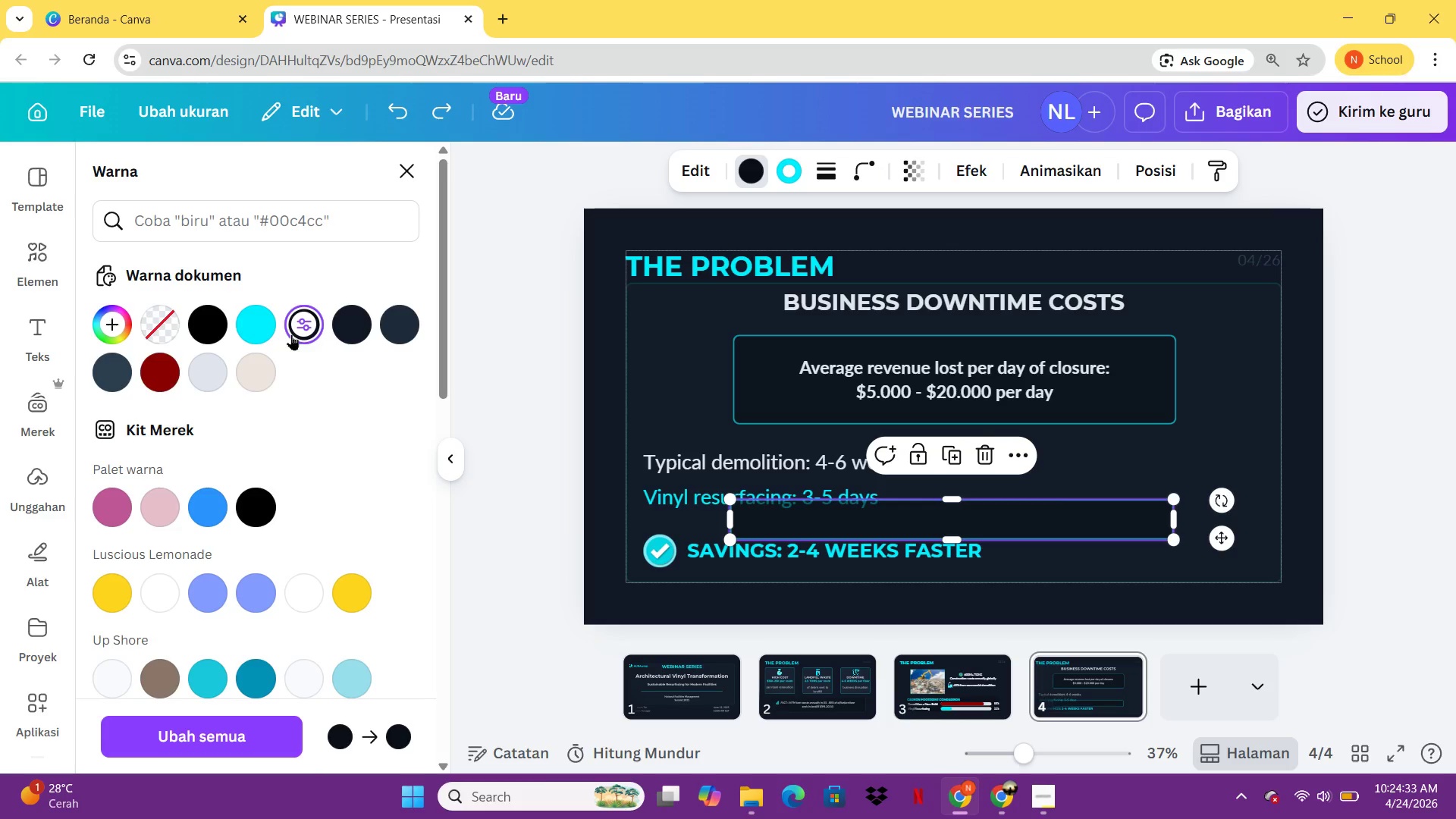 
left_click([395, 322])
 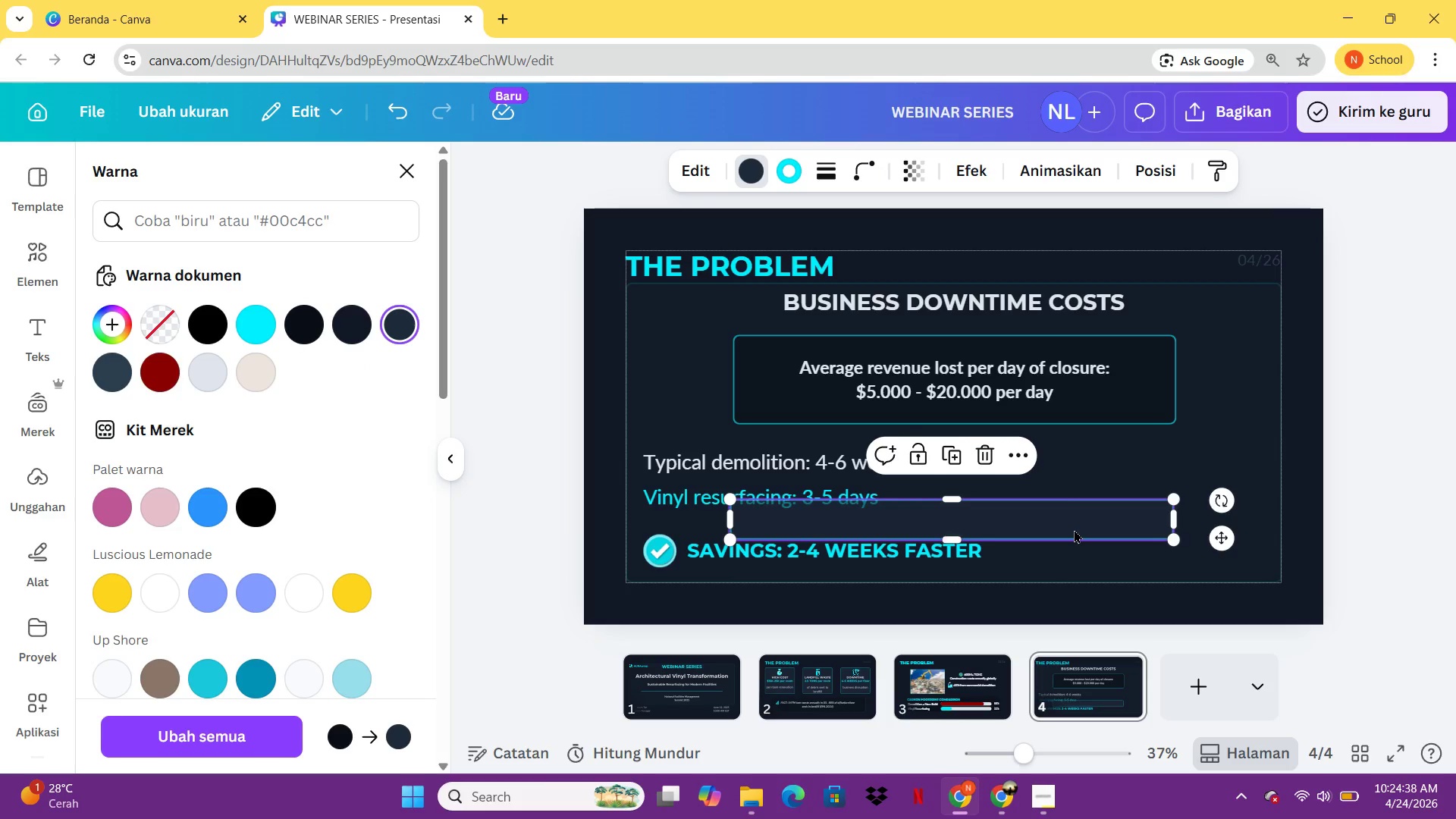 
left_click_drag(start_coordinate=[1074, 529], to_coordinate=[971, 560])
 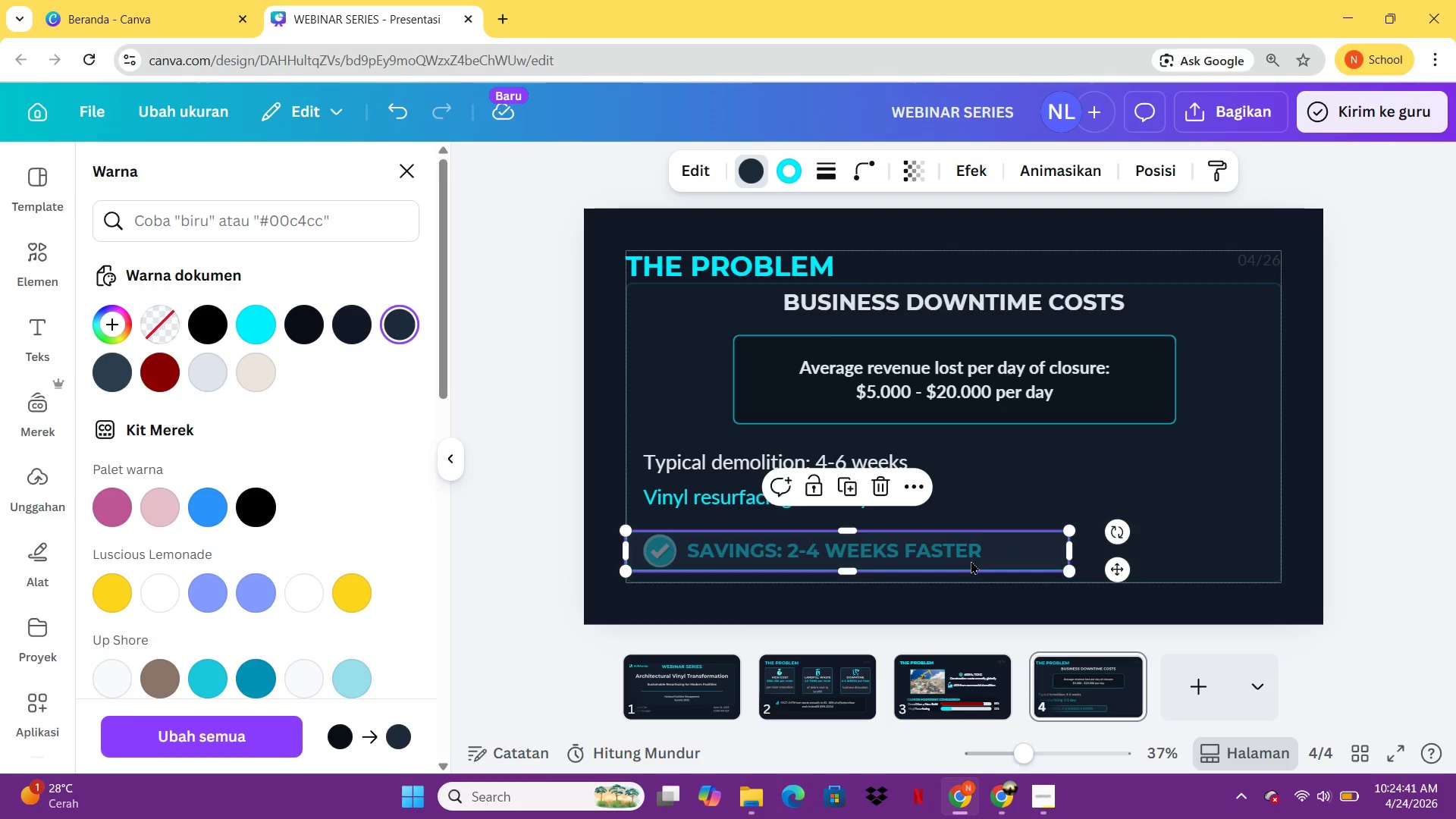 
right_click([971, 560])
 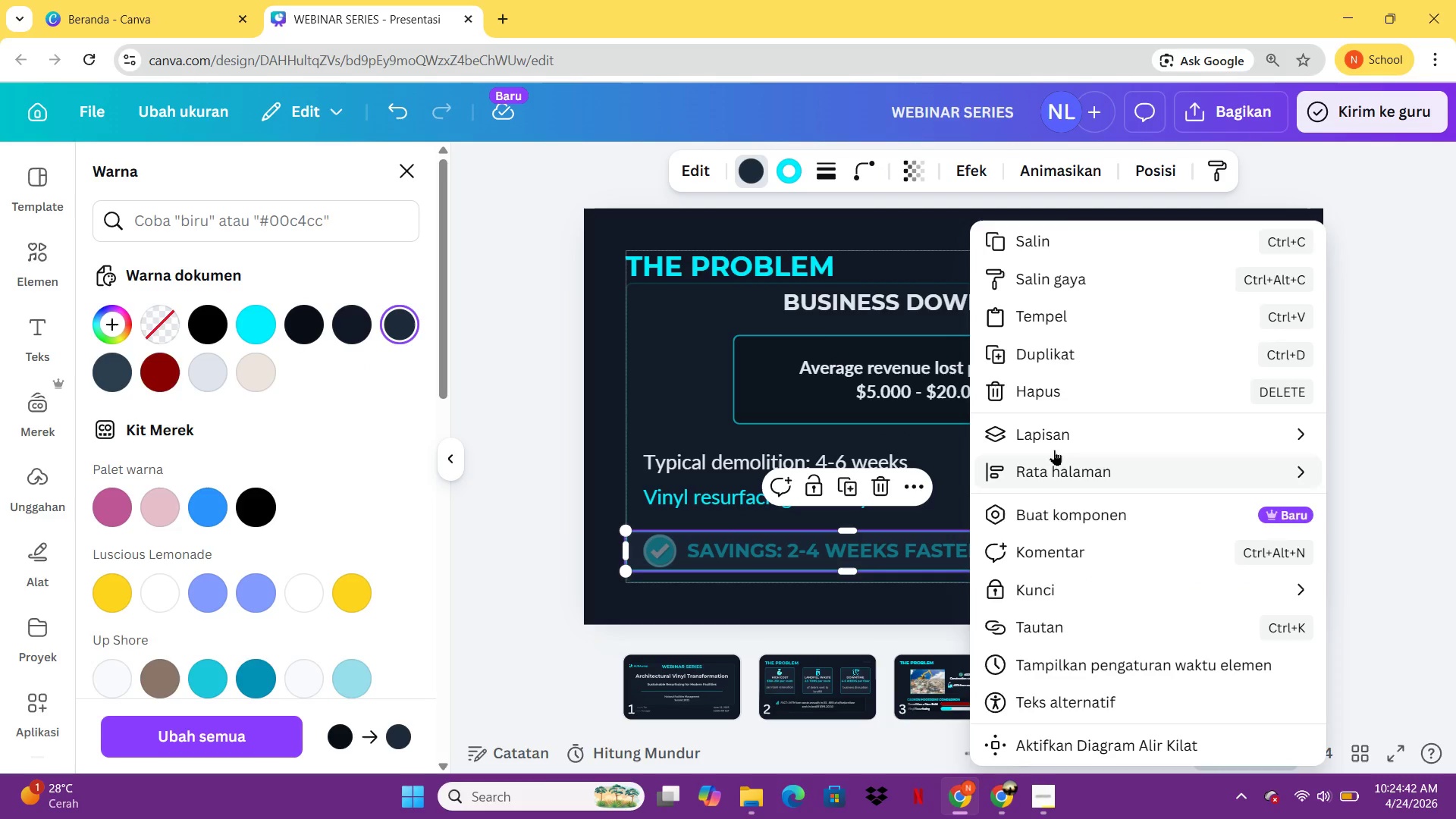 
left_click([1054, 449])
 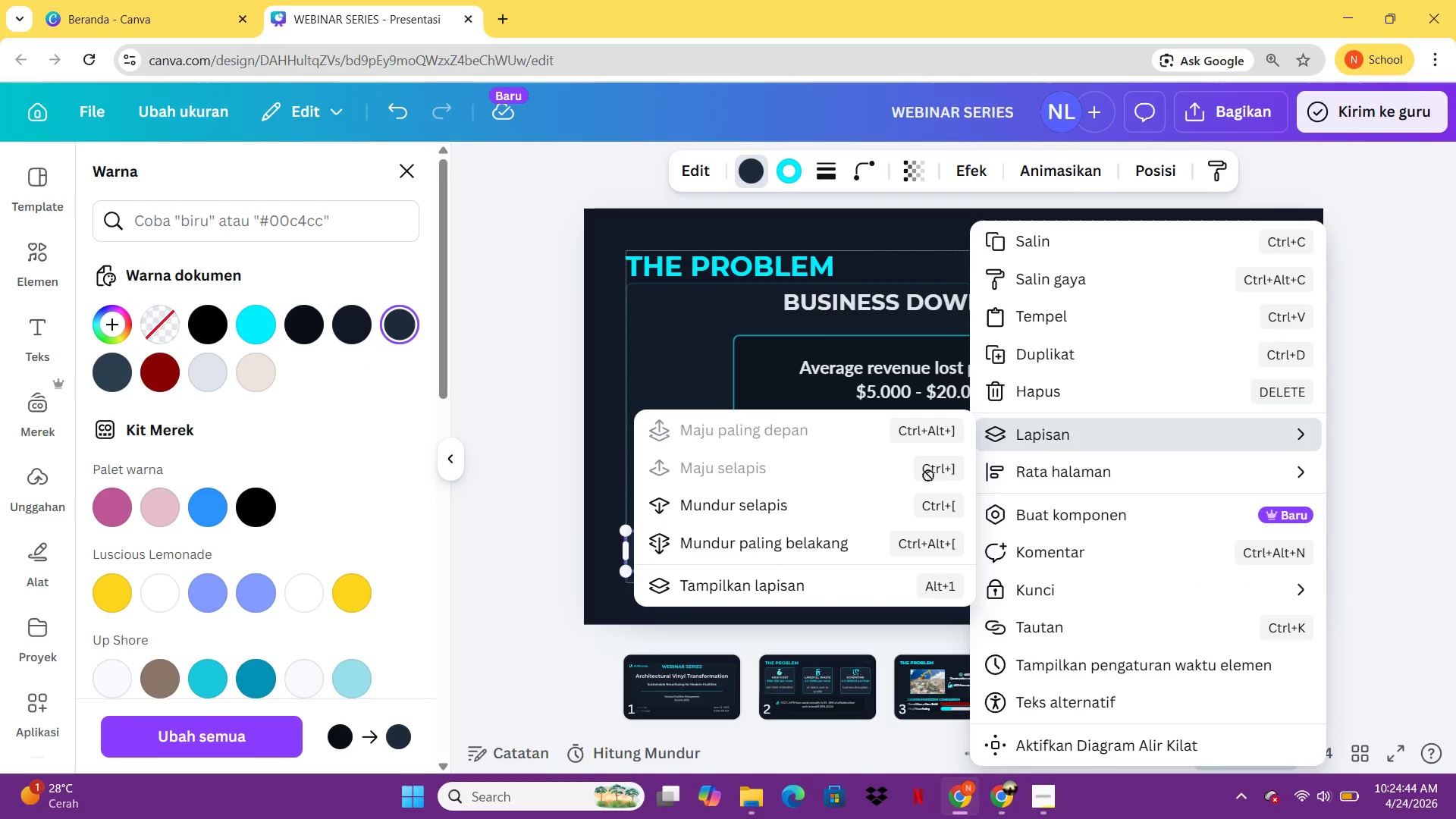 
left_click([821, 513])
 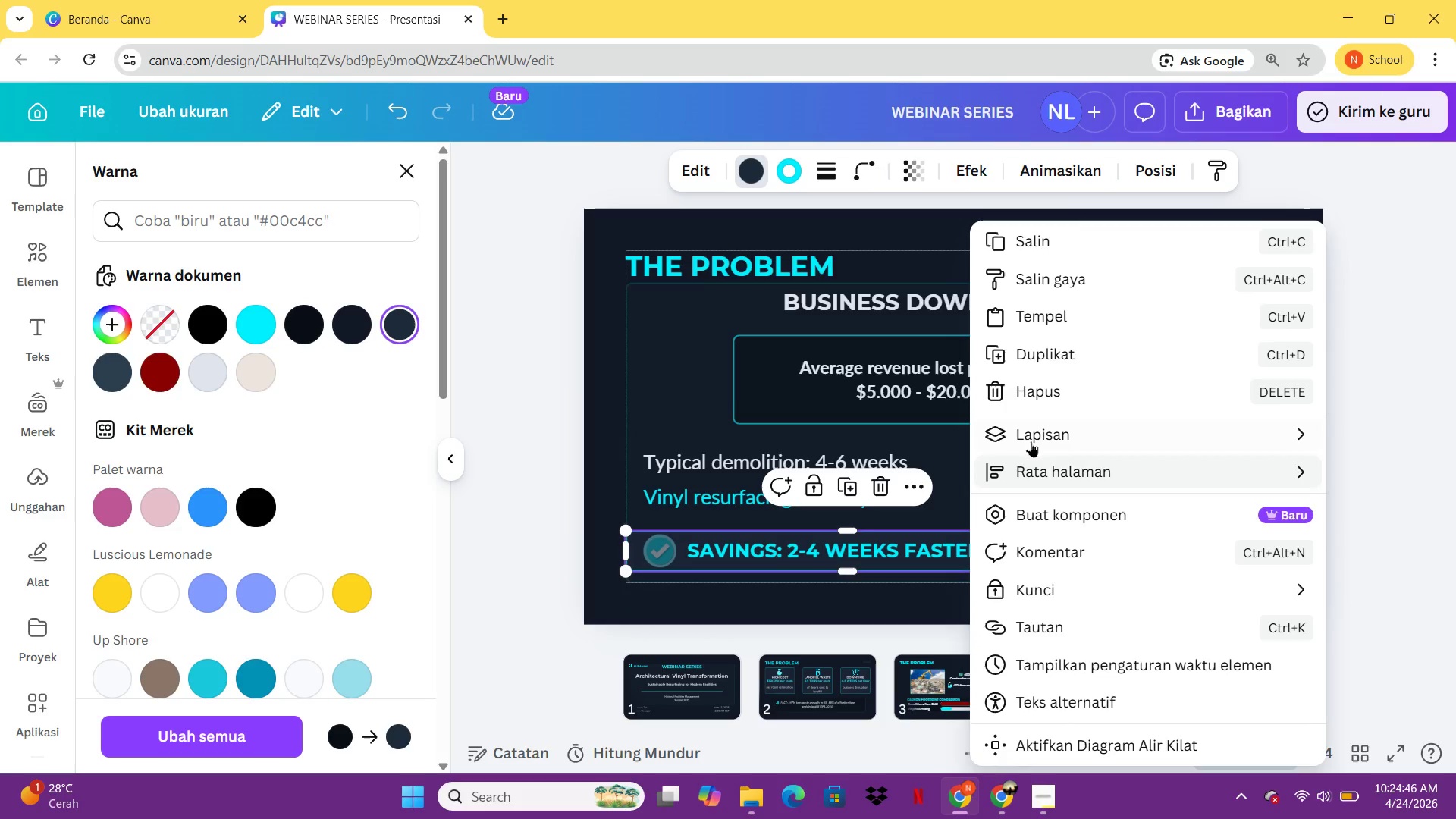 
left_click([1036, 441])
 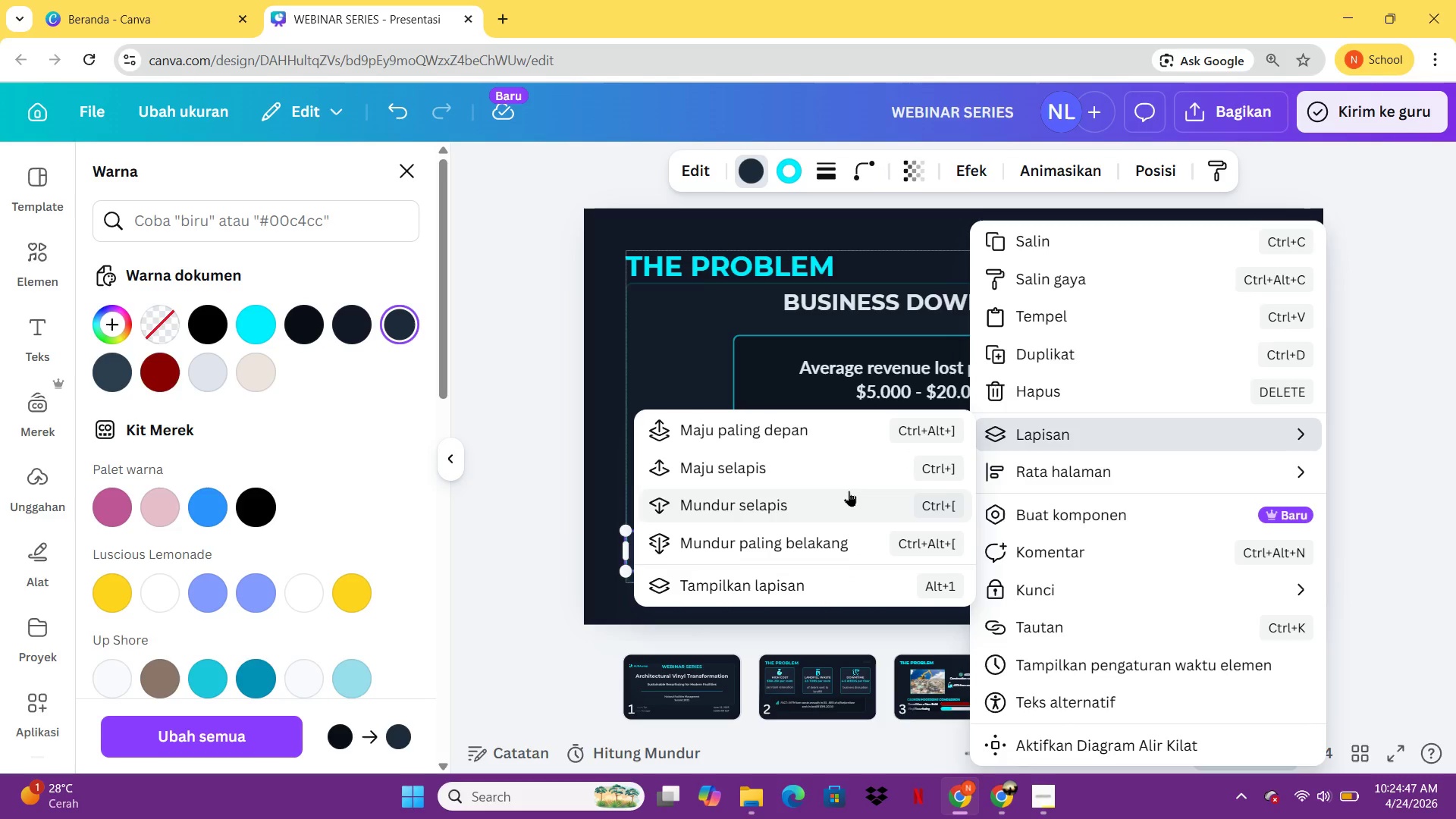 
left_click([849, 491])
 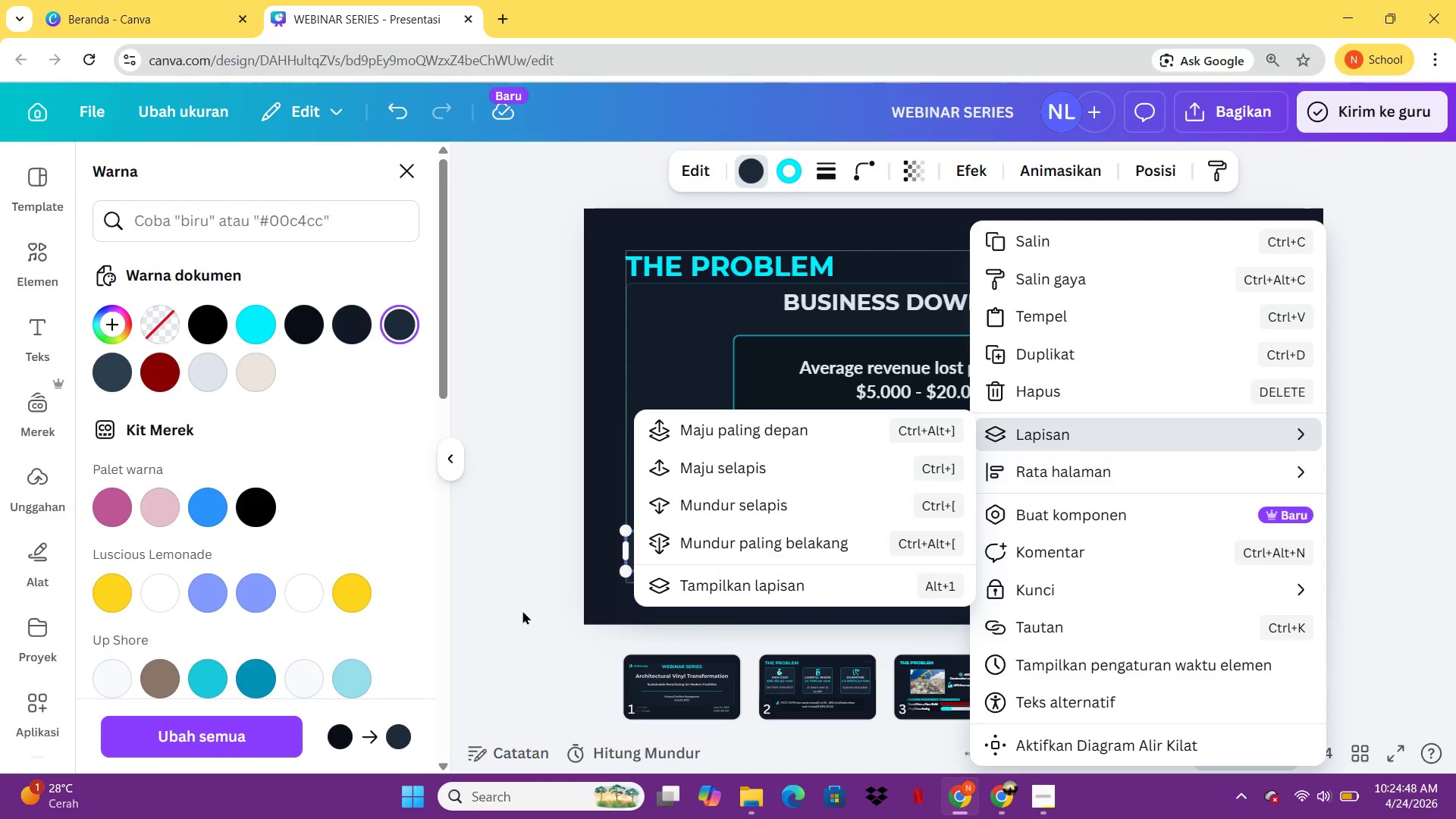 
left_click([522, 610])
 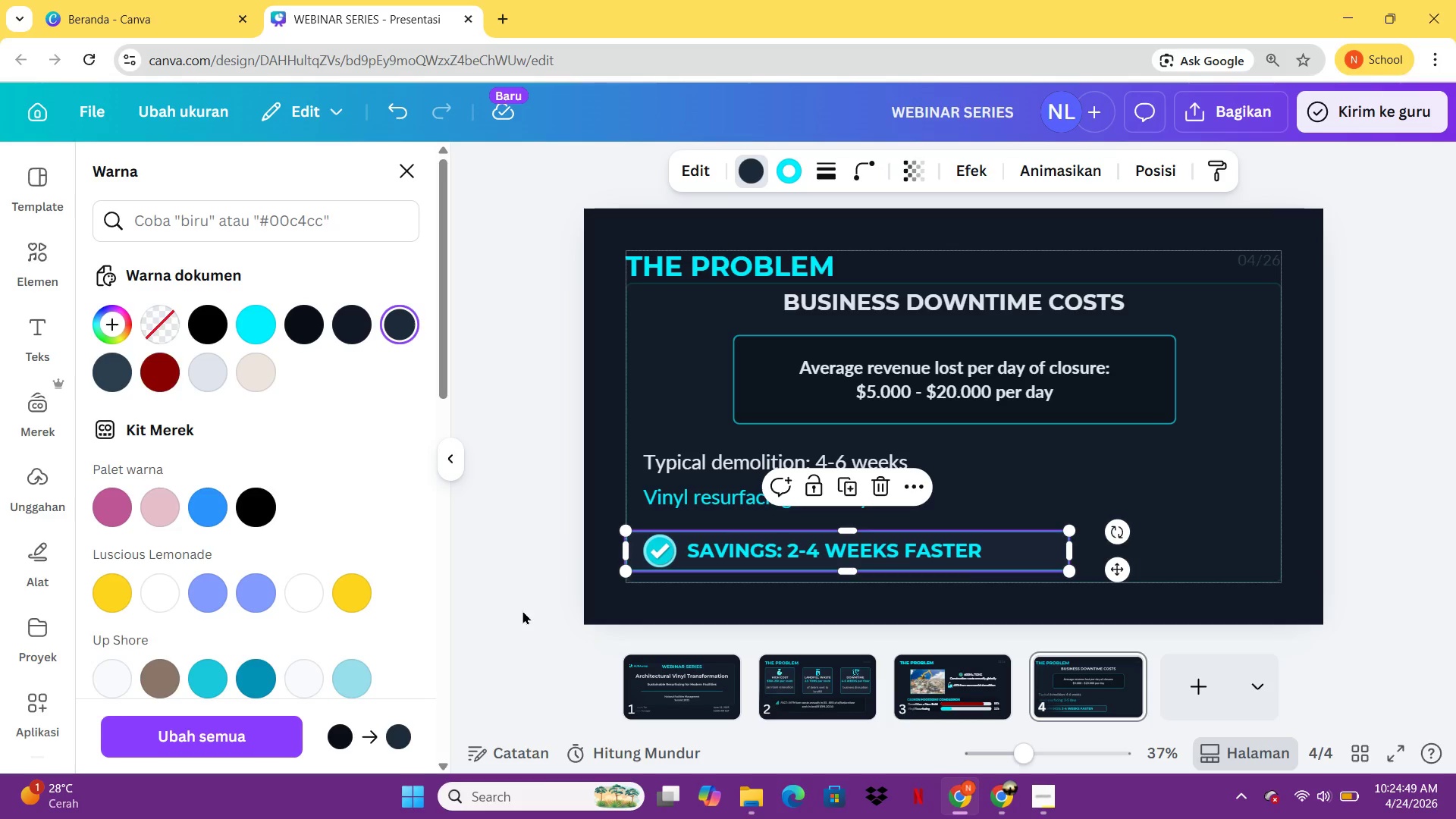 
left_click([522, 610])
 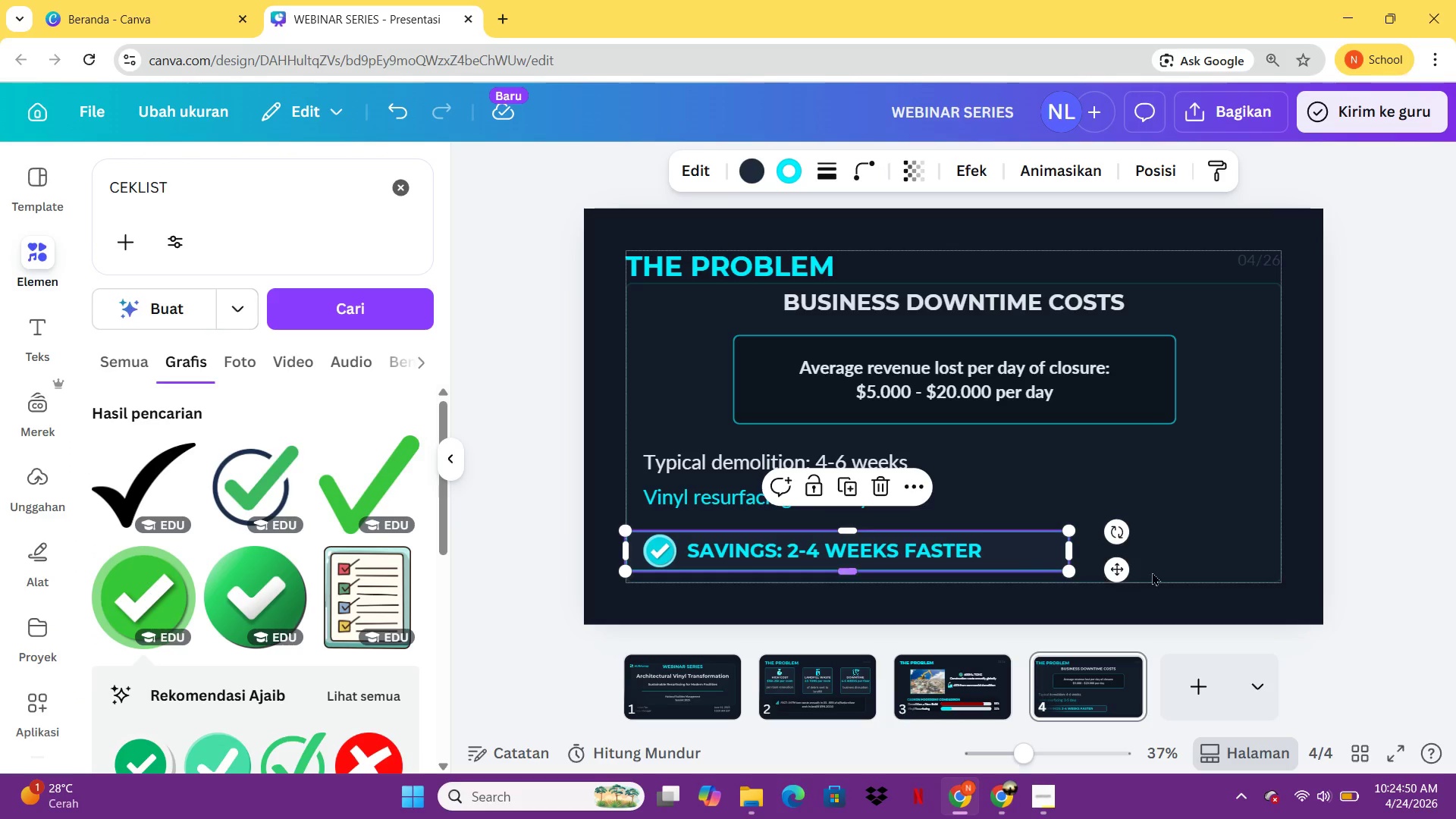 
left_click([1191, 566])
 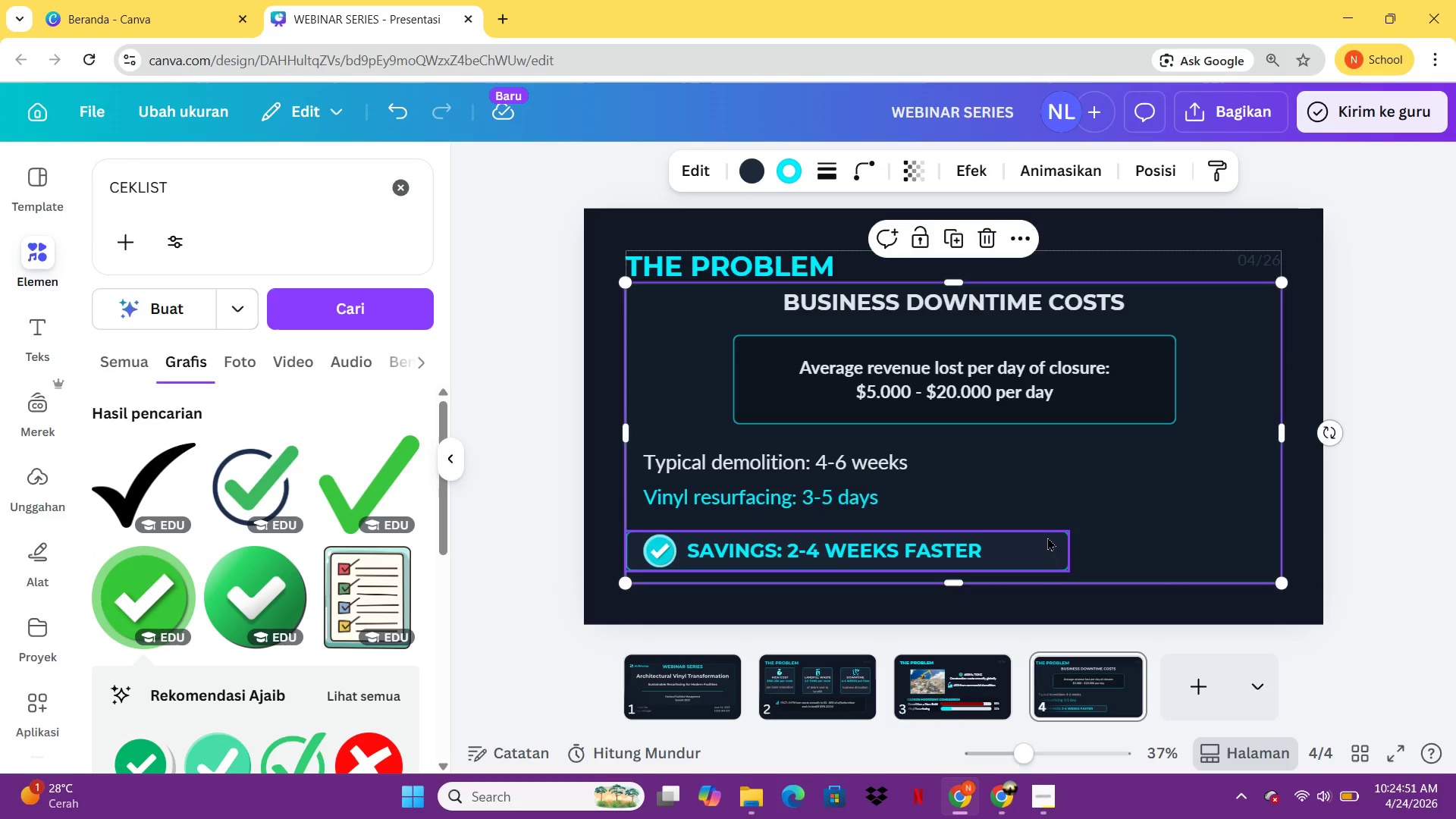 
left_click([1047, 537])
 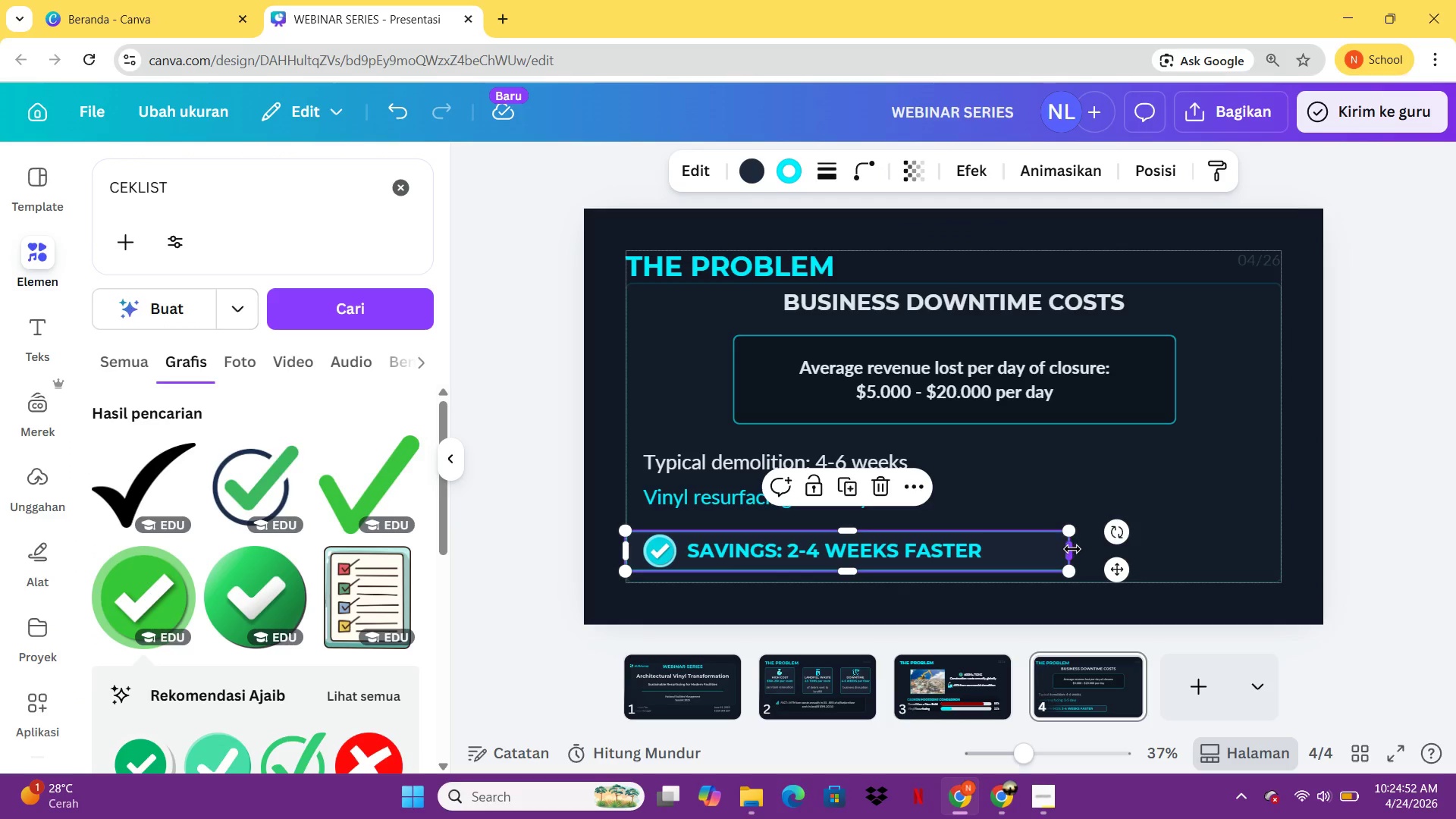 
left_click_drag(start_coordinate=[1073, 549], to_coordinate=[1020, 549])
 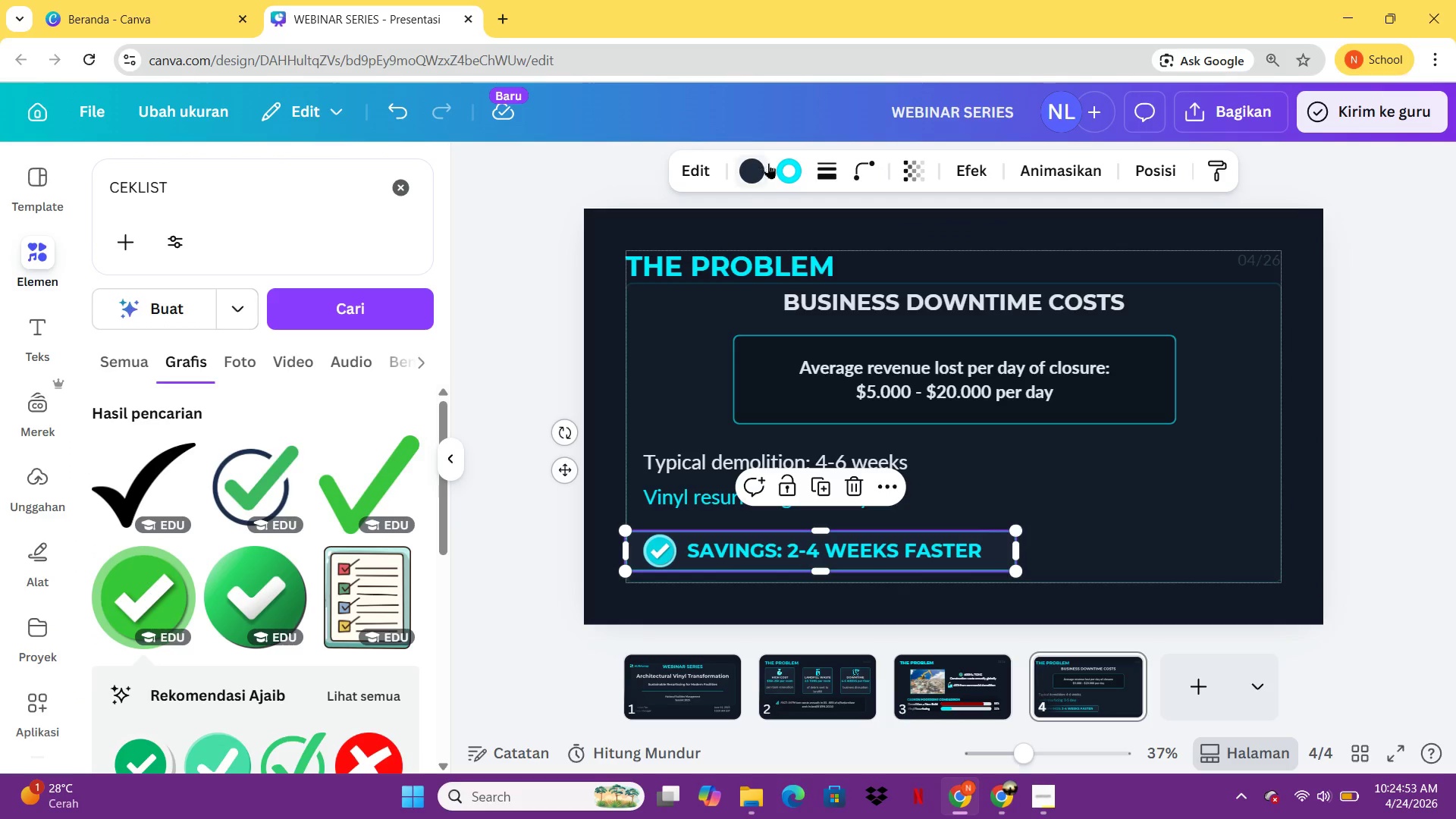 
left_click([776, 167])
 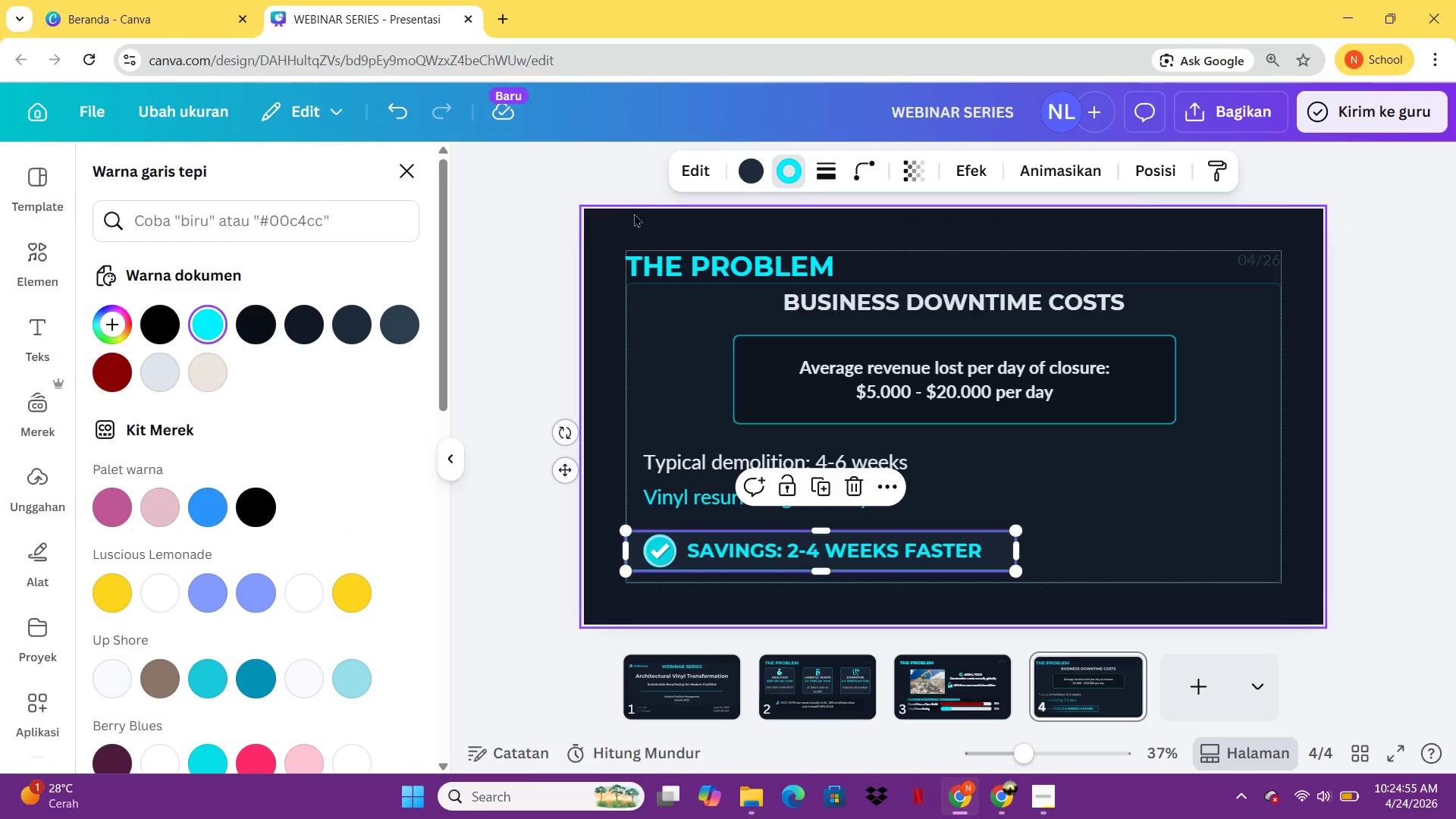 
left_click([817, 166])
 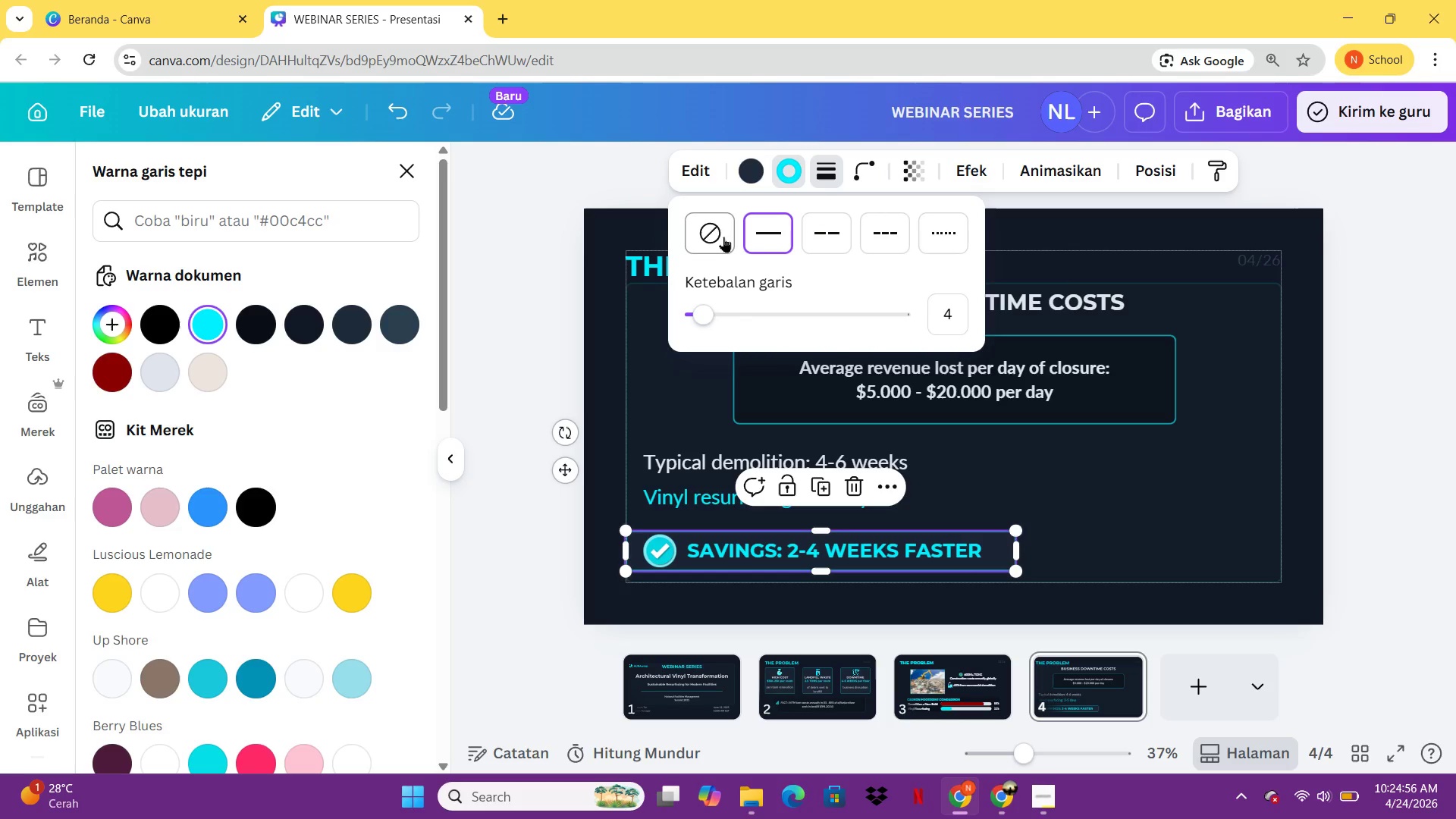 
left_click([720, 235])
 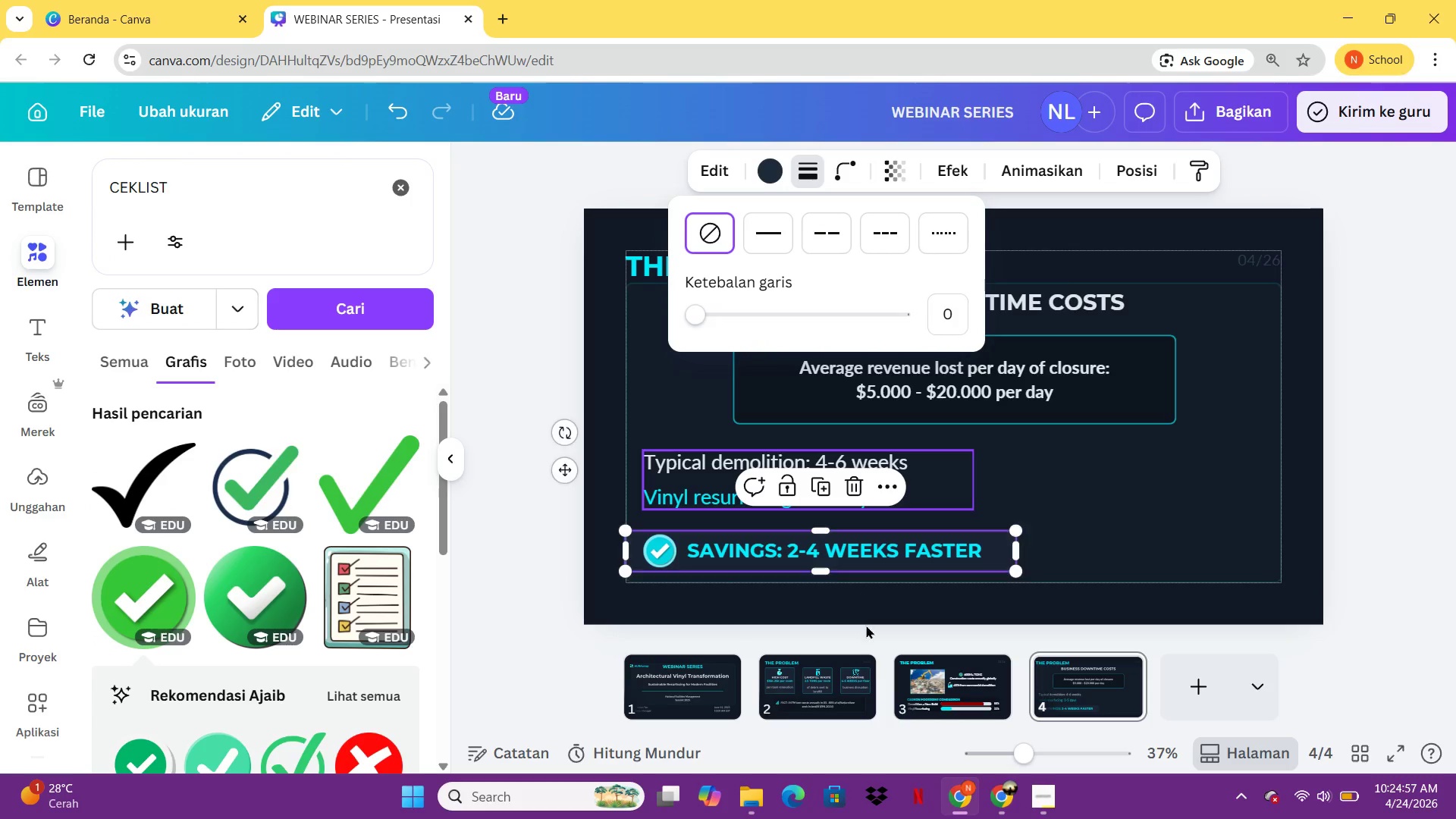 
left_click([866, 626])
 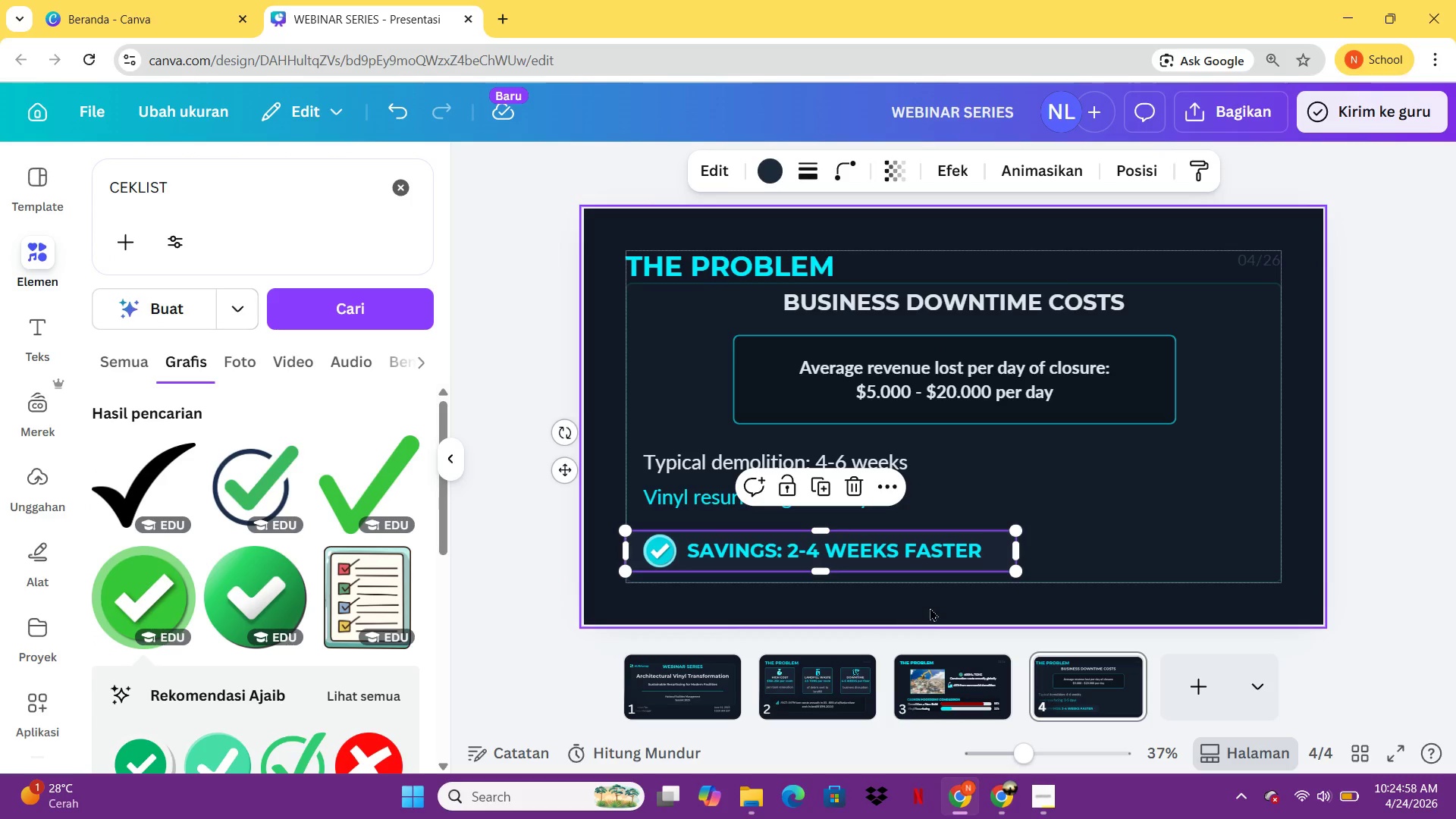 
left_click([940, 610])
 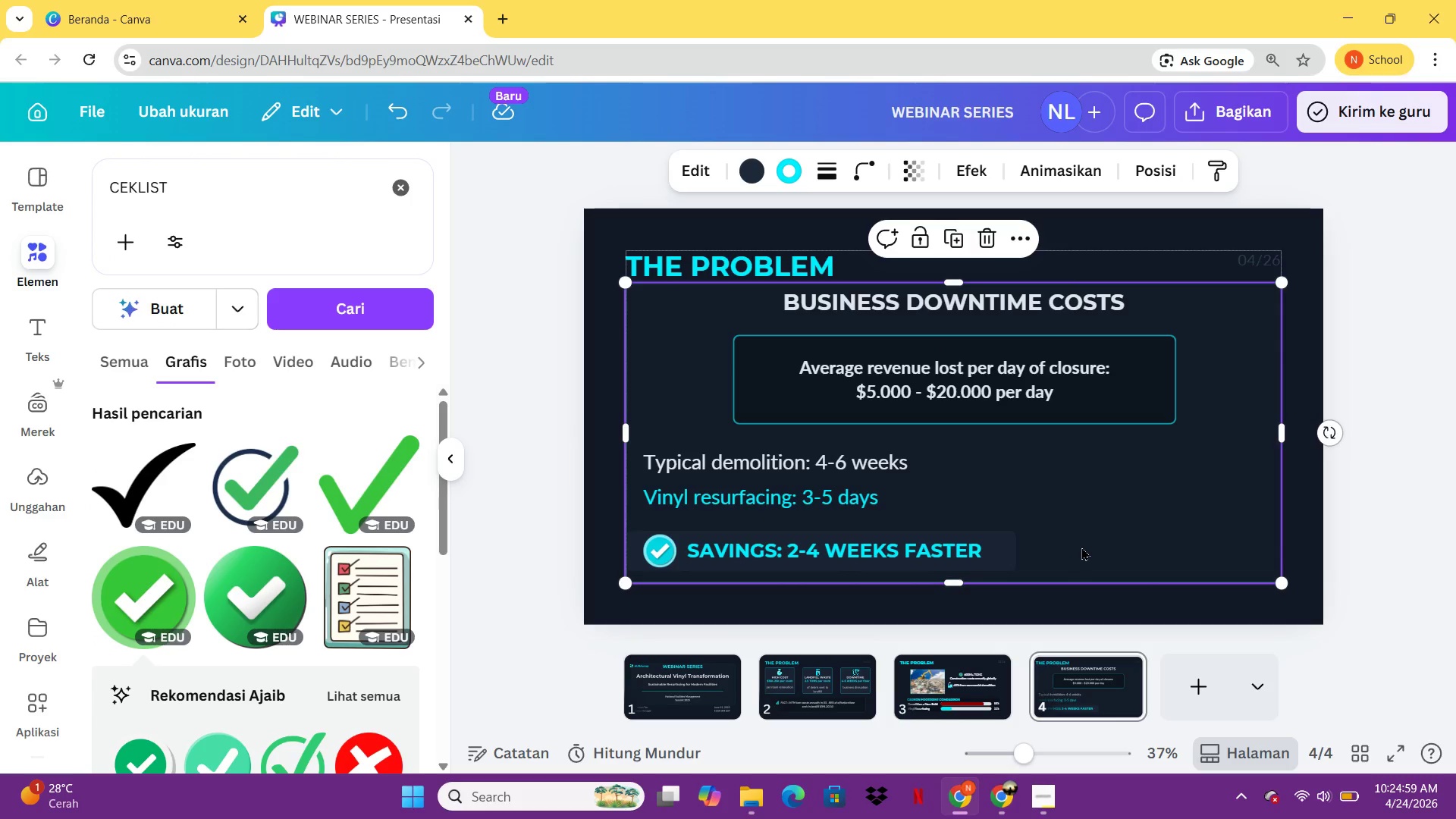 
left_click([1081, 547])
 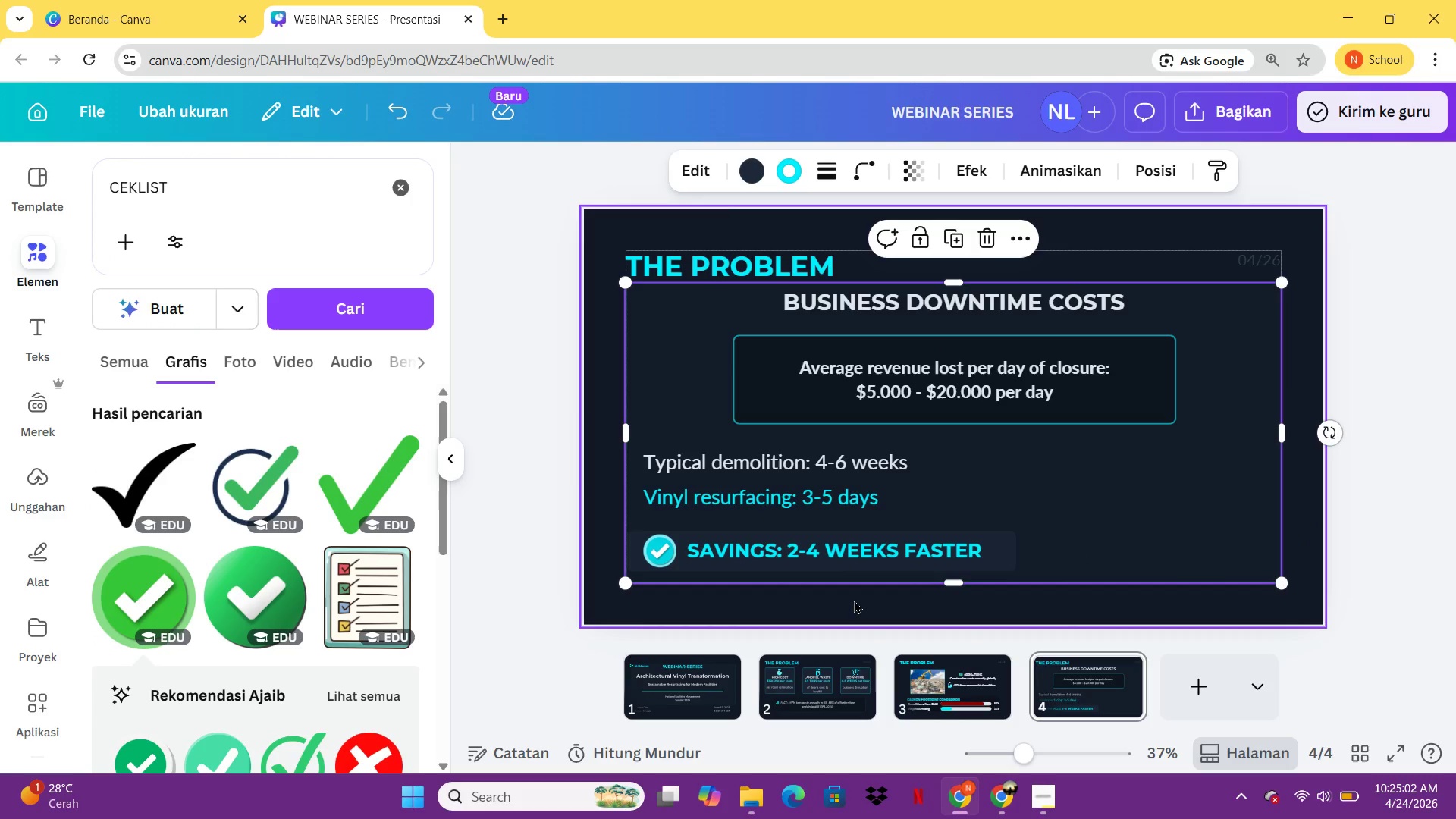 
left_click([764, 601])
 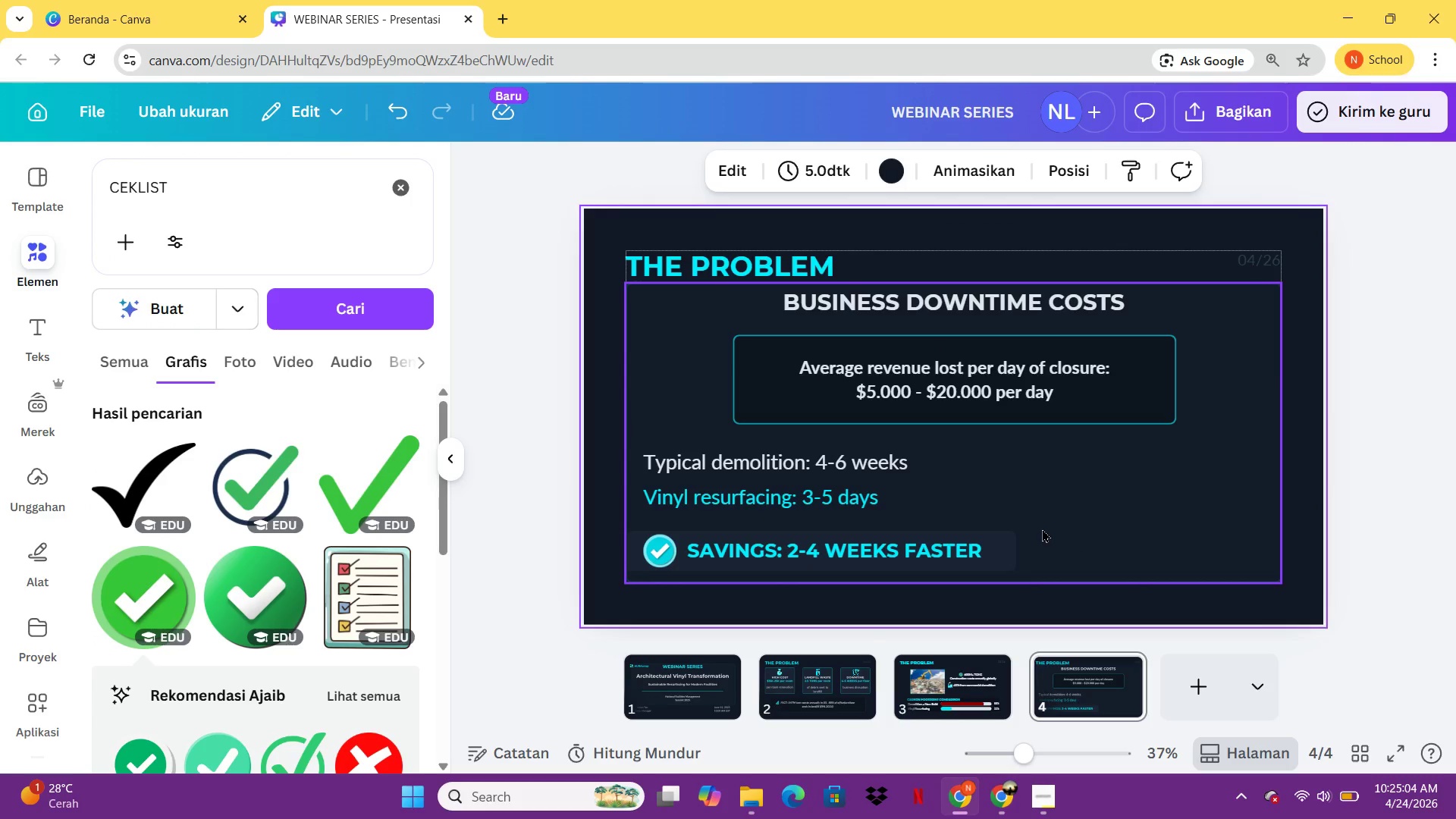 
left_click_drag(start_coordinate=[1038, 544], to_coordinate=[782, 542])
 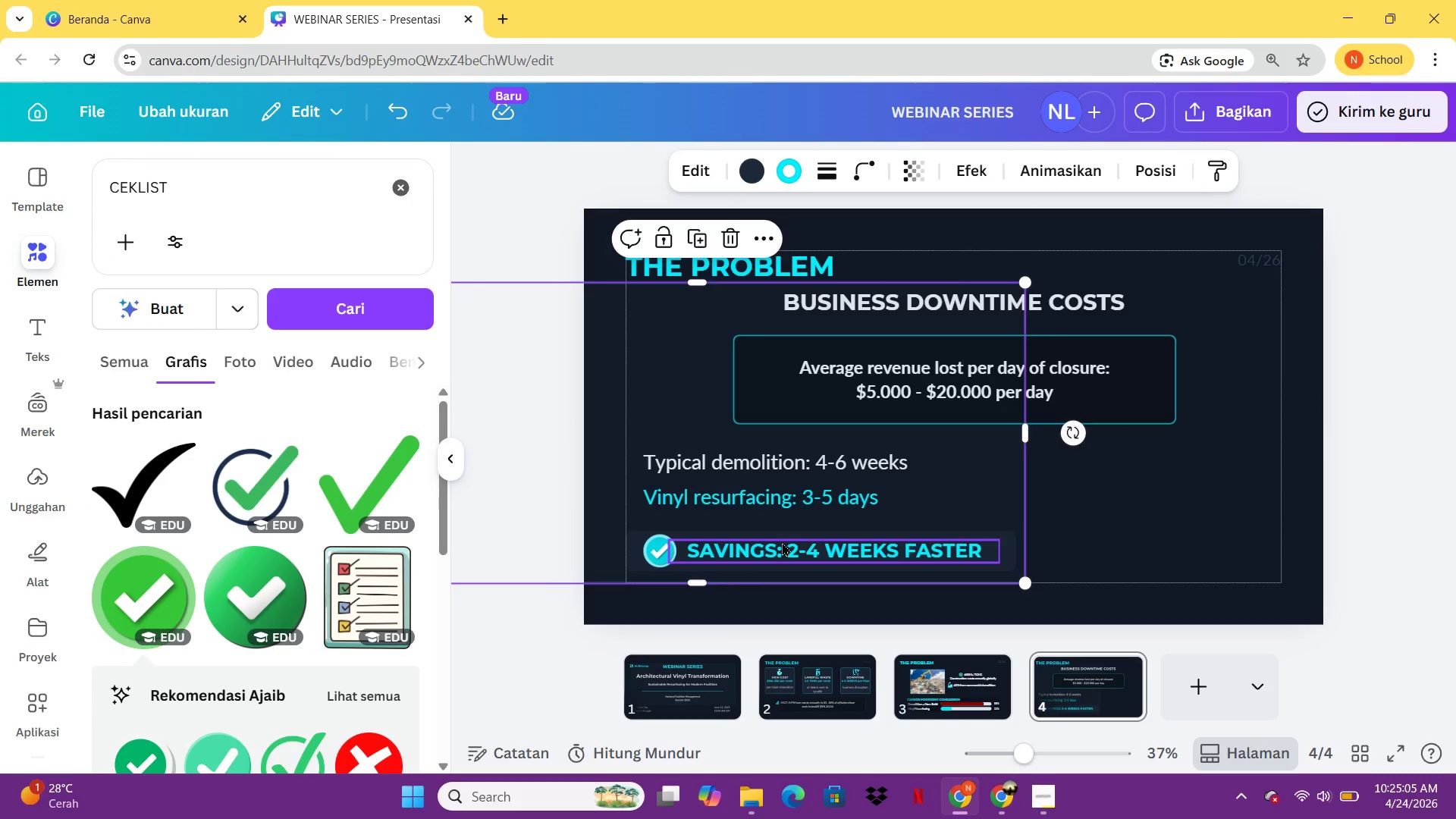 
key(Control+Z)
 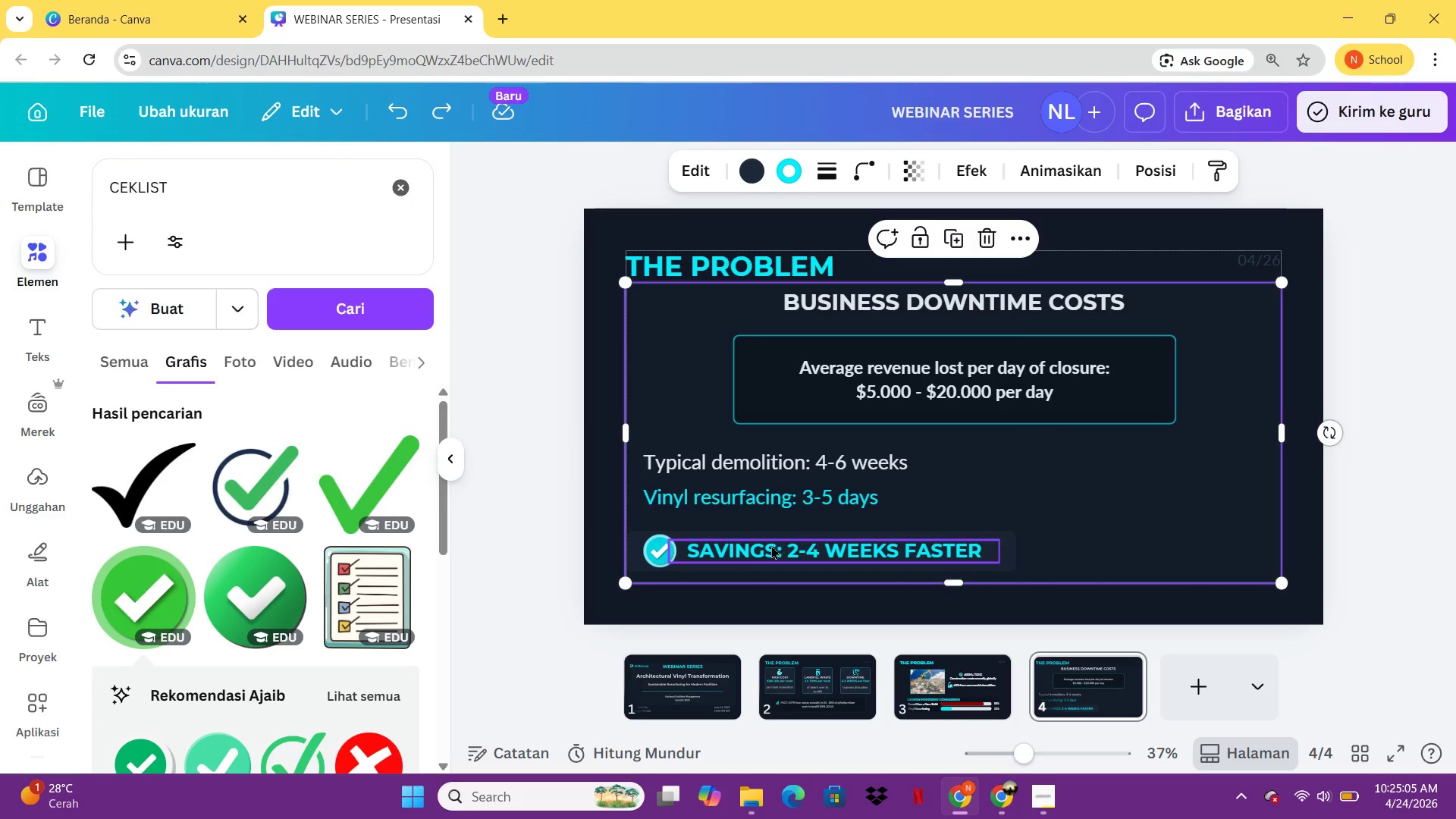 
left_click([771, 545])
 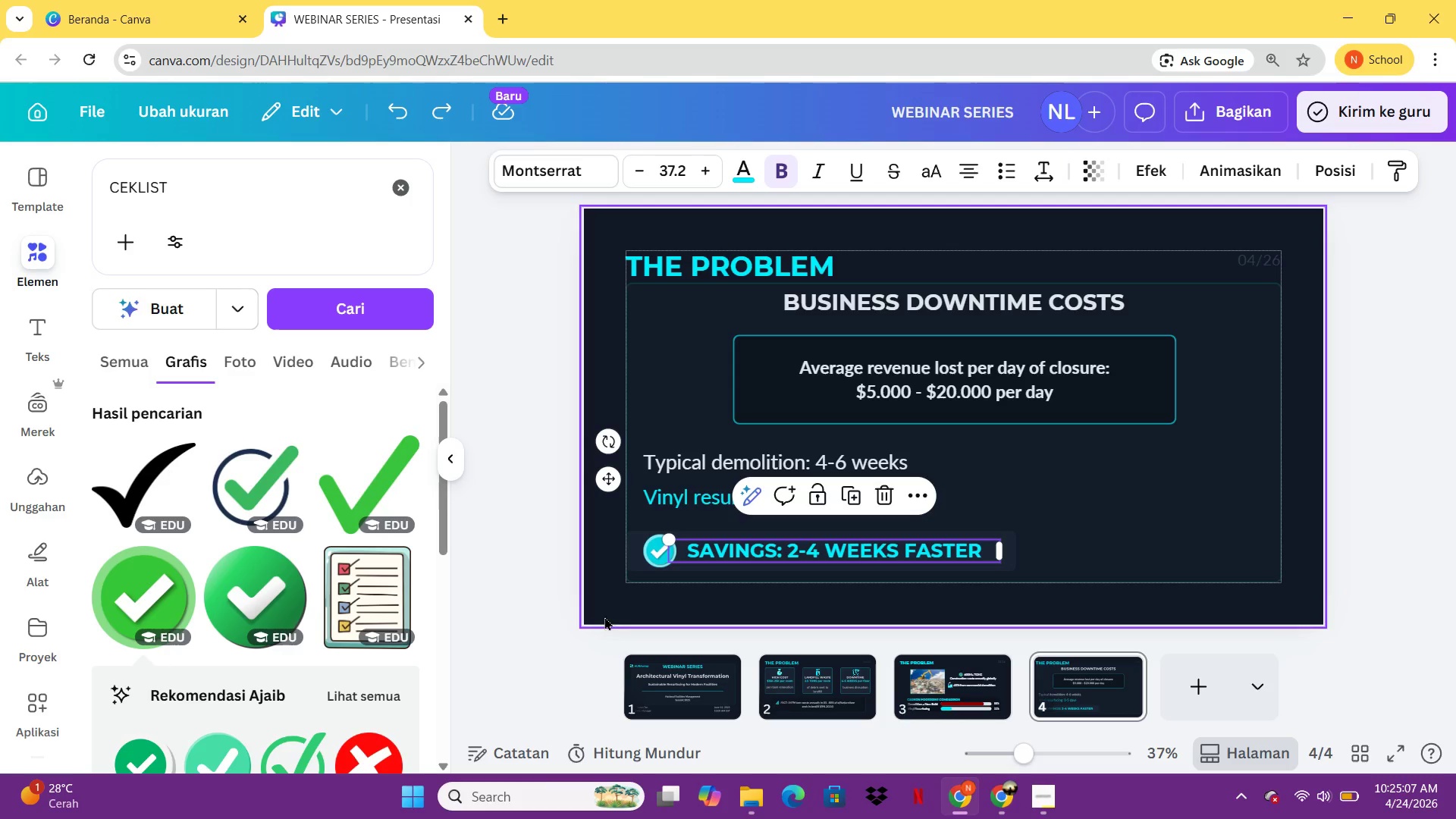 
left_click([606, 594])
 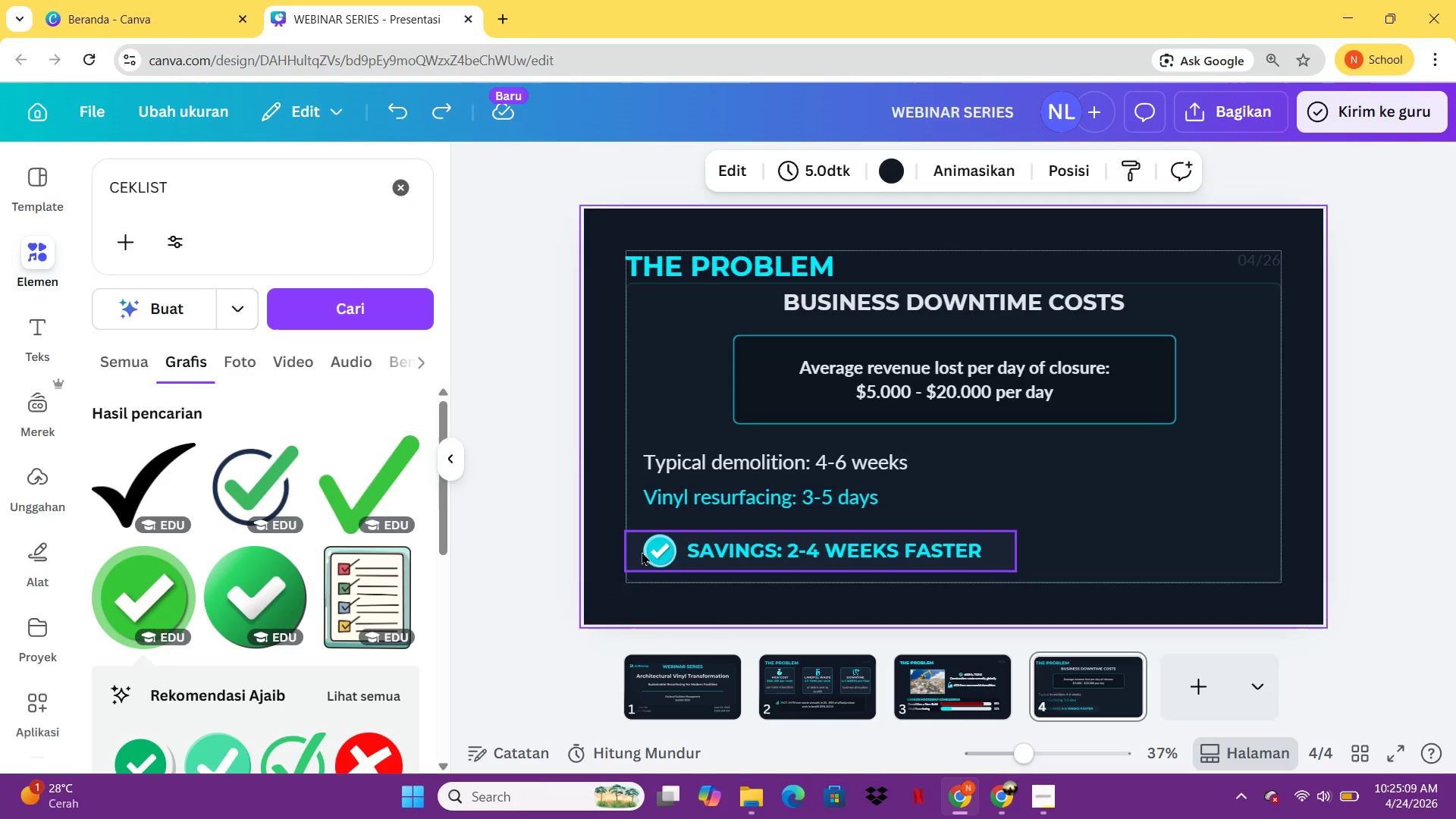 
left_click([642, 551])
 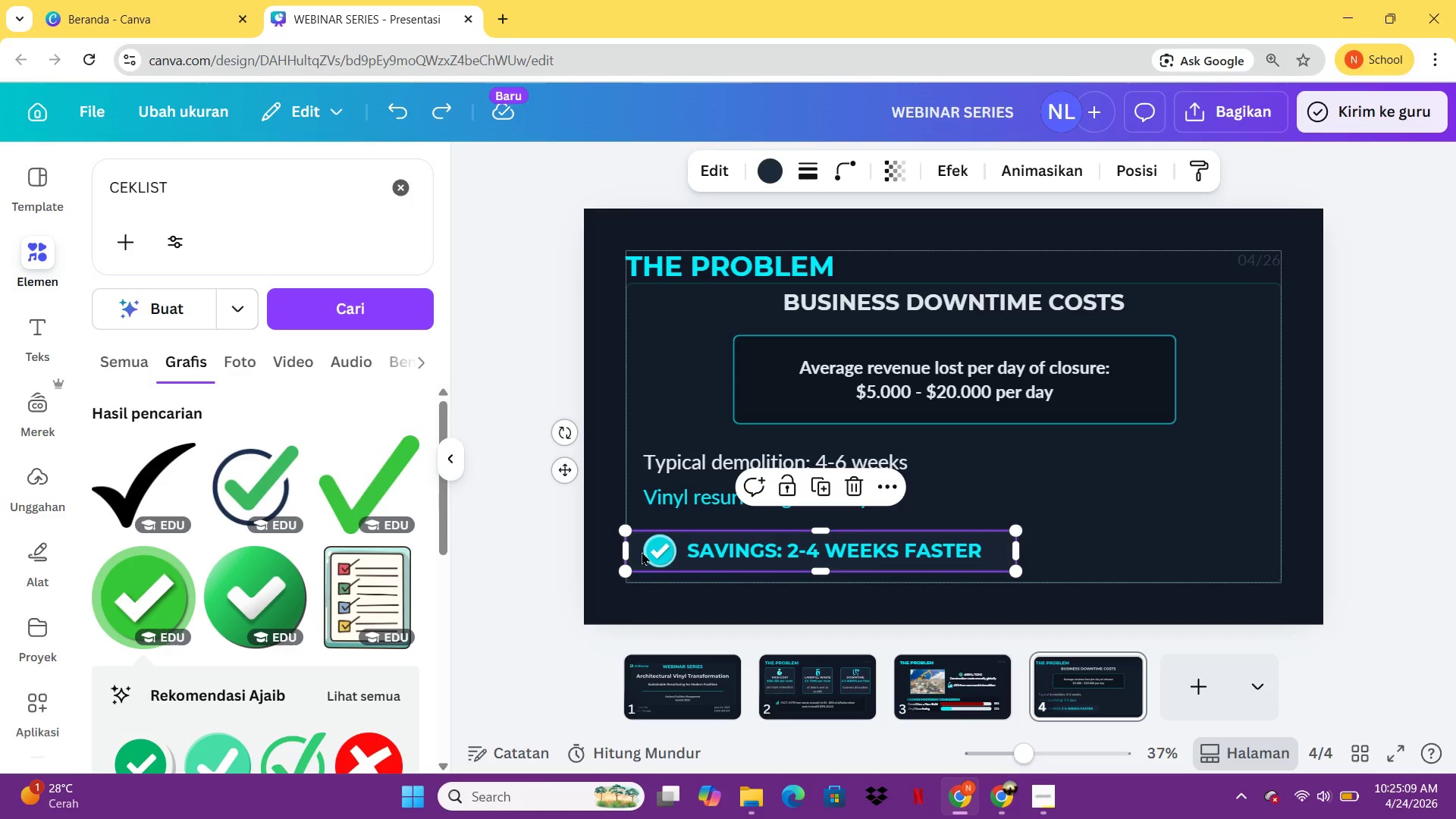 
hold_key(key=ShiftLeft, duration=1.3)
left_click([659, 549])
 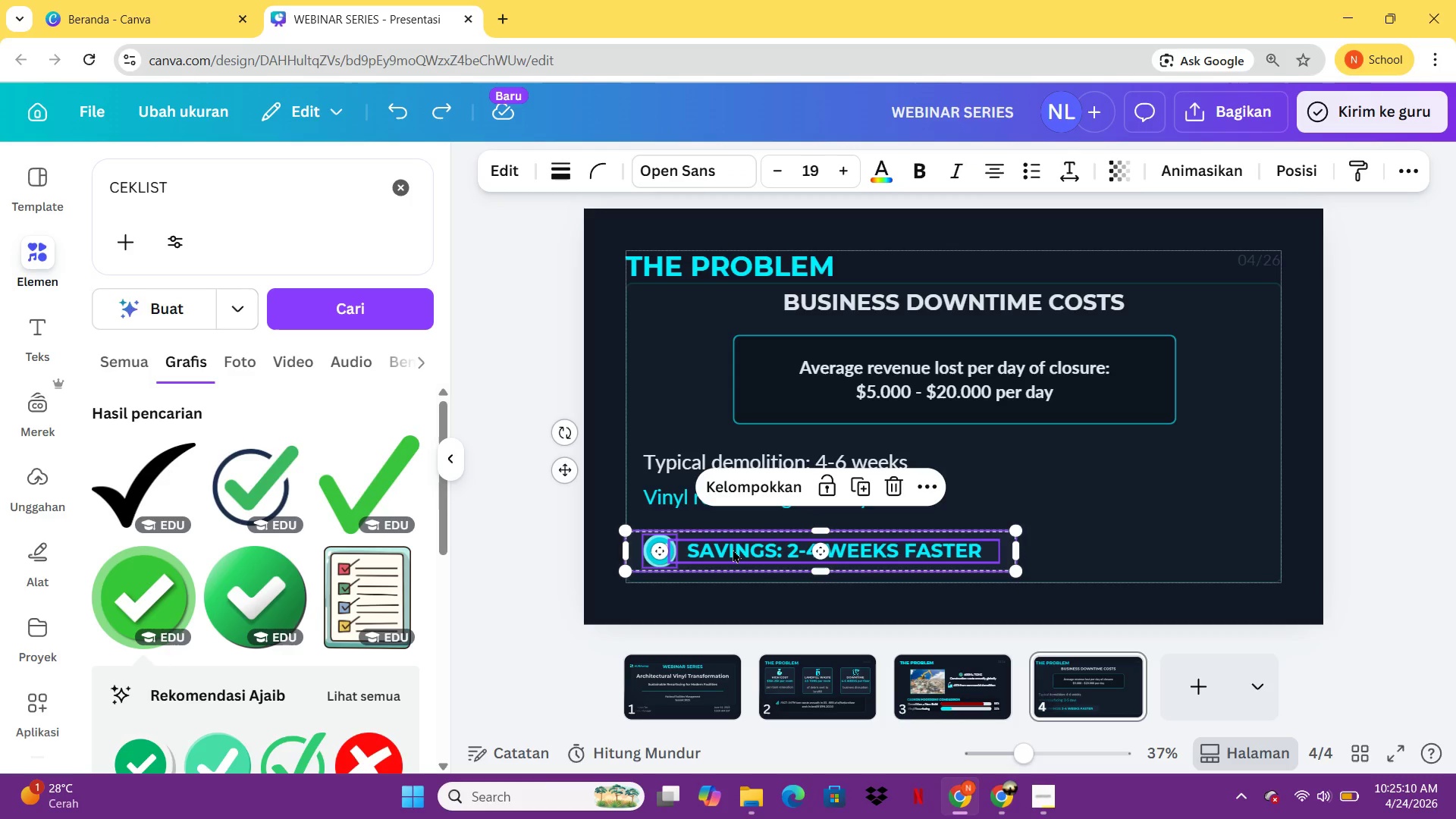 
left_click([733, 549])
 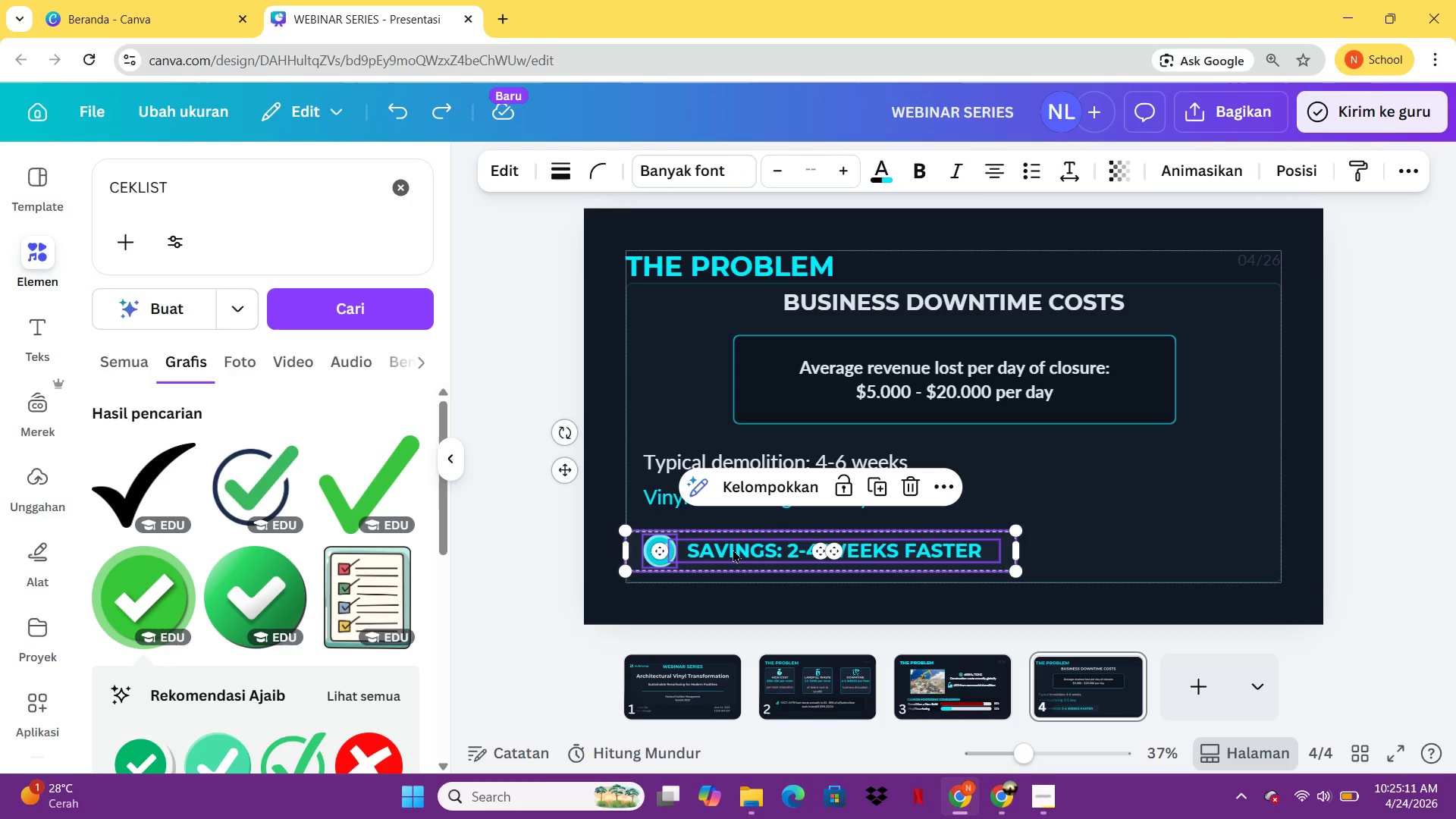 
key(Control+ControlLeft)
 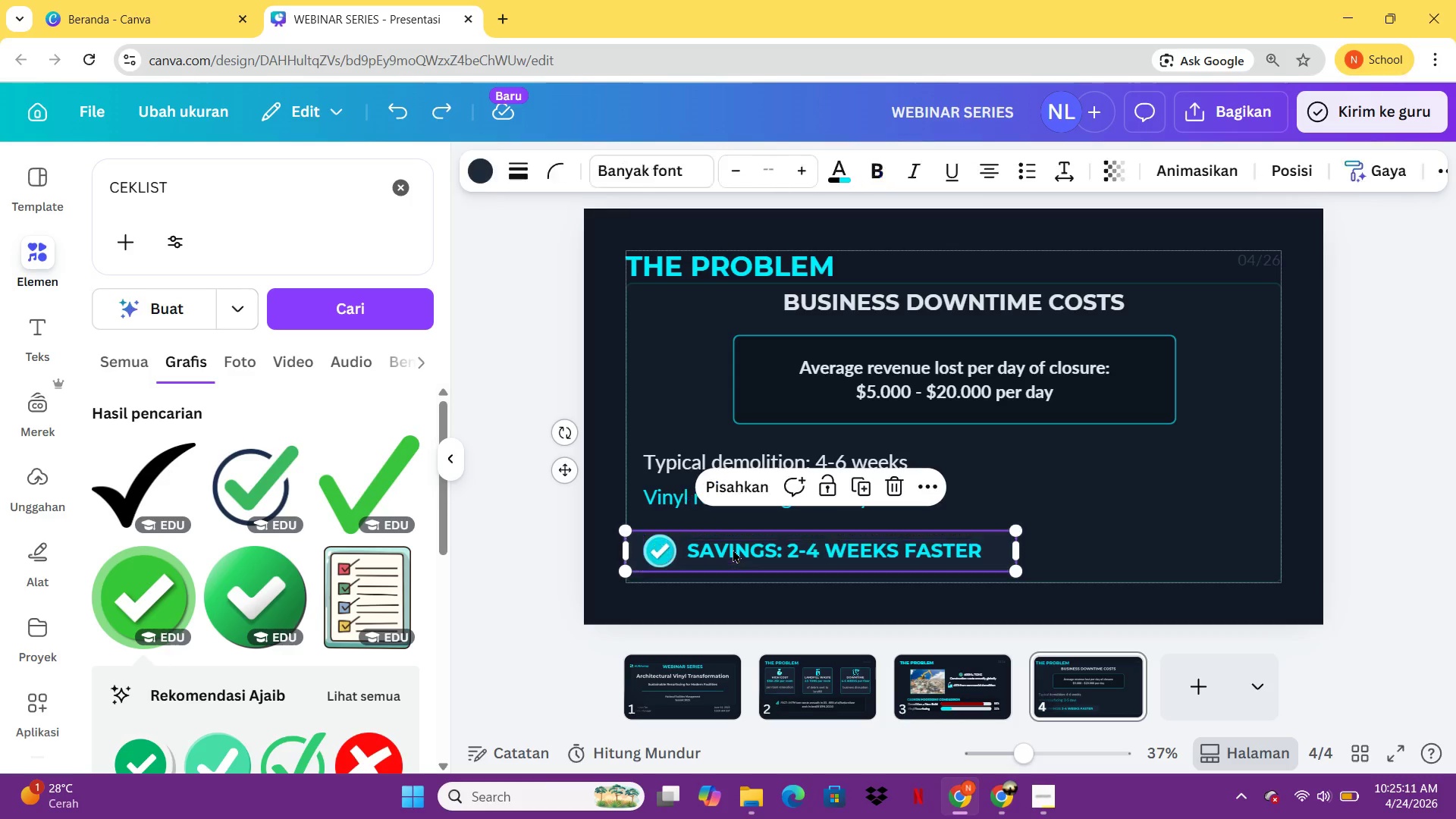 
key(Control+G)
 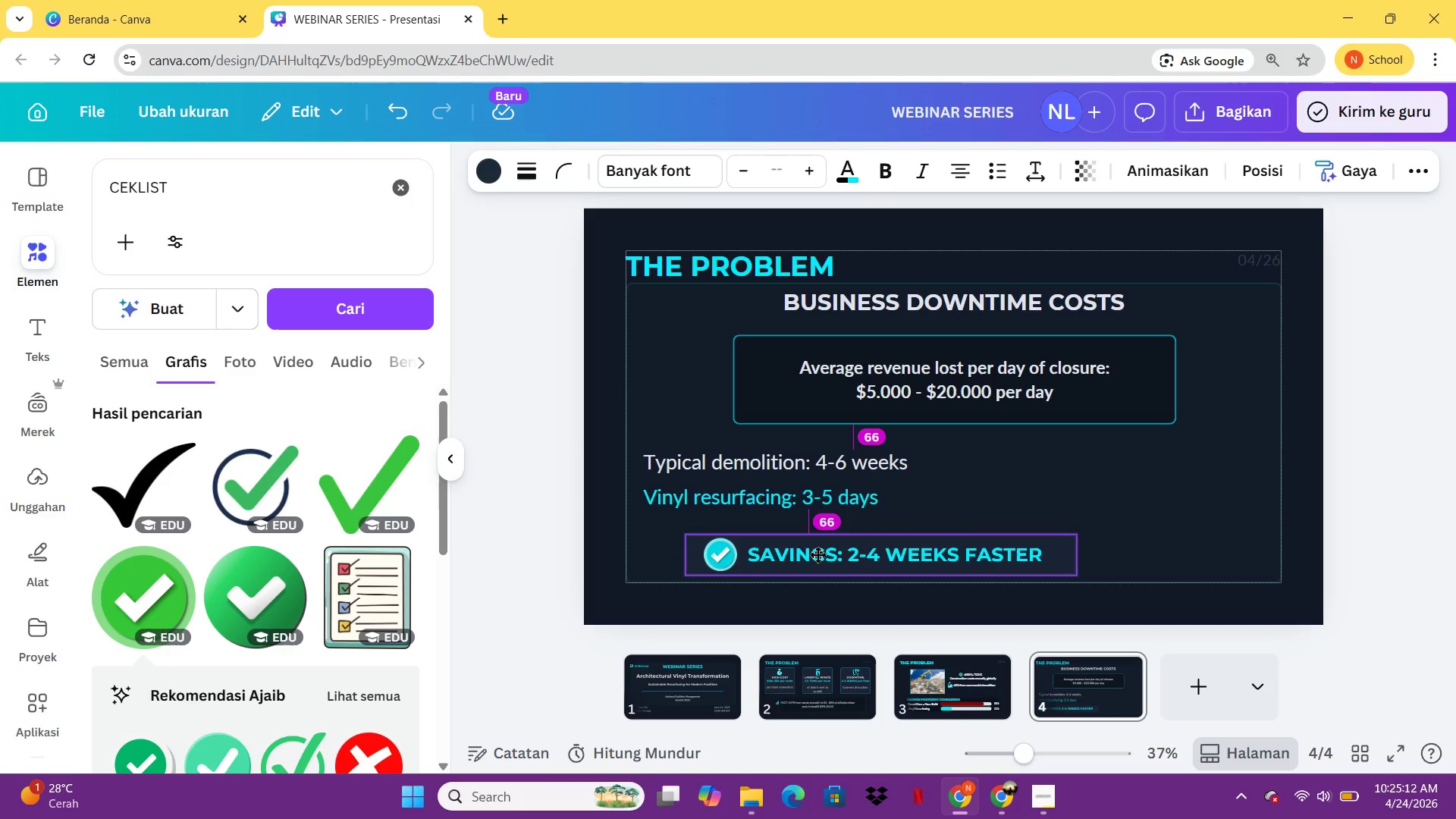 
left_click_drag(start_coordinate=[733, 549], to_coordinate=[889, 551])
 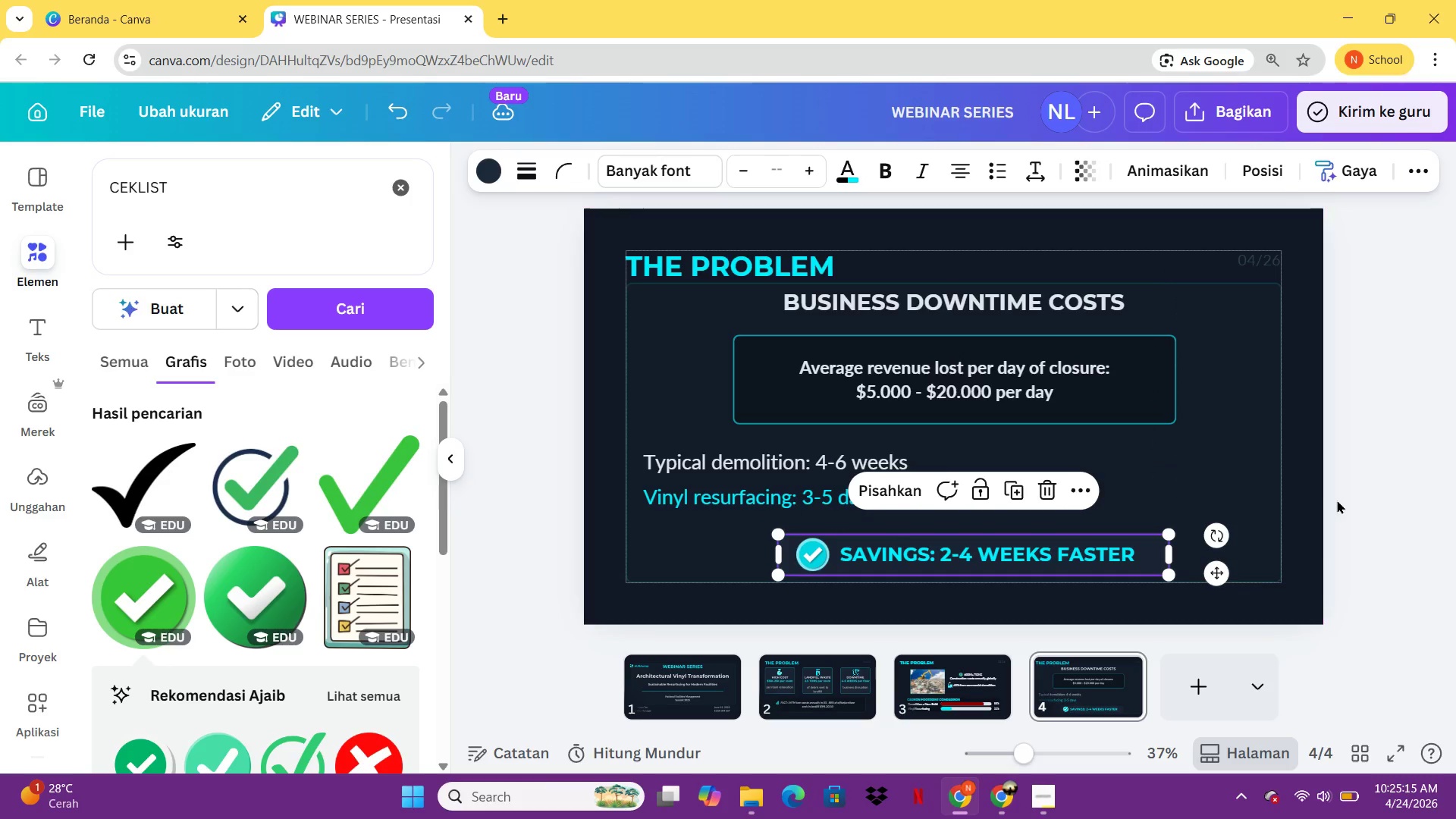 
left_click([1337, 500])
 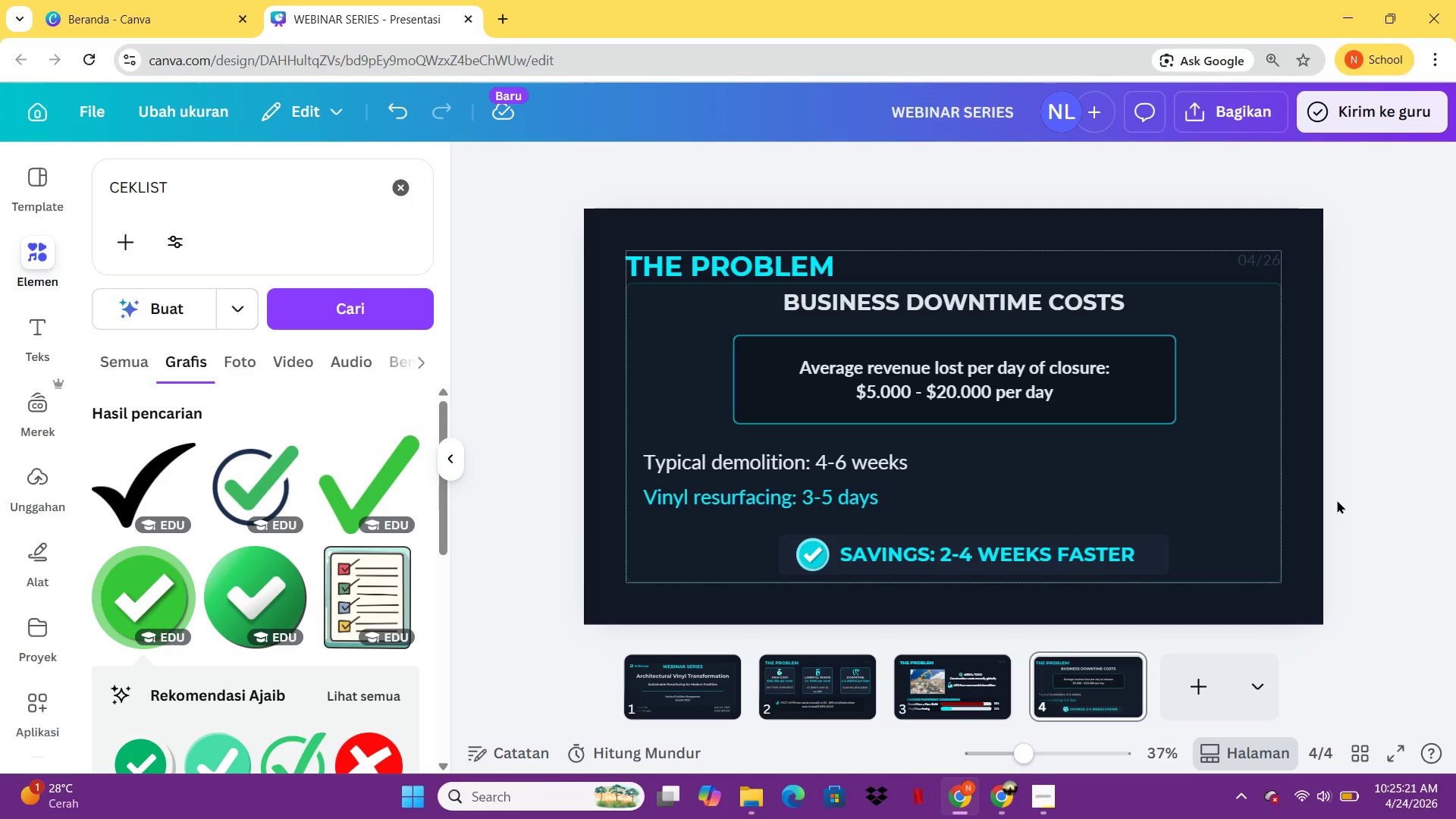 
wait(7.58)
 